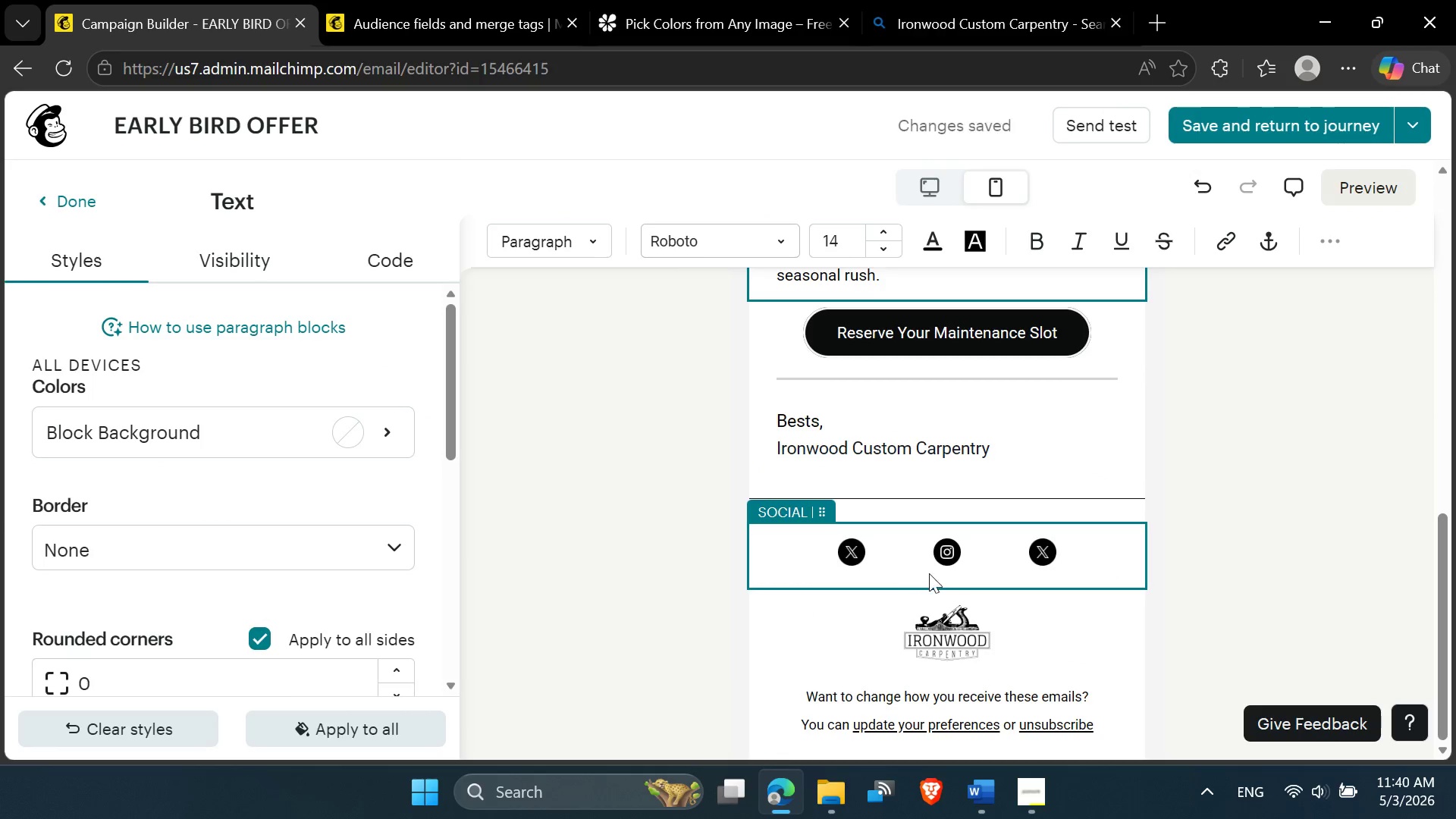 
scroll: coordinate [917, 539], scroll_direction: up, amount: 3.0
 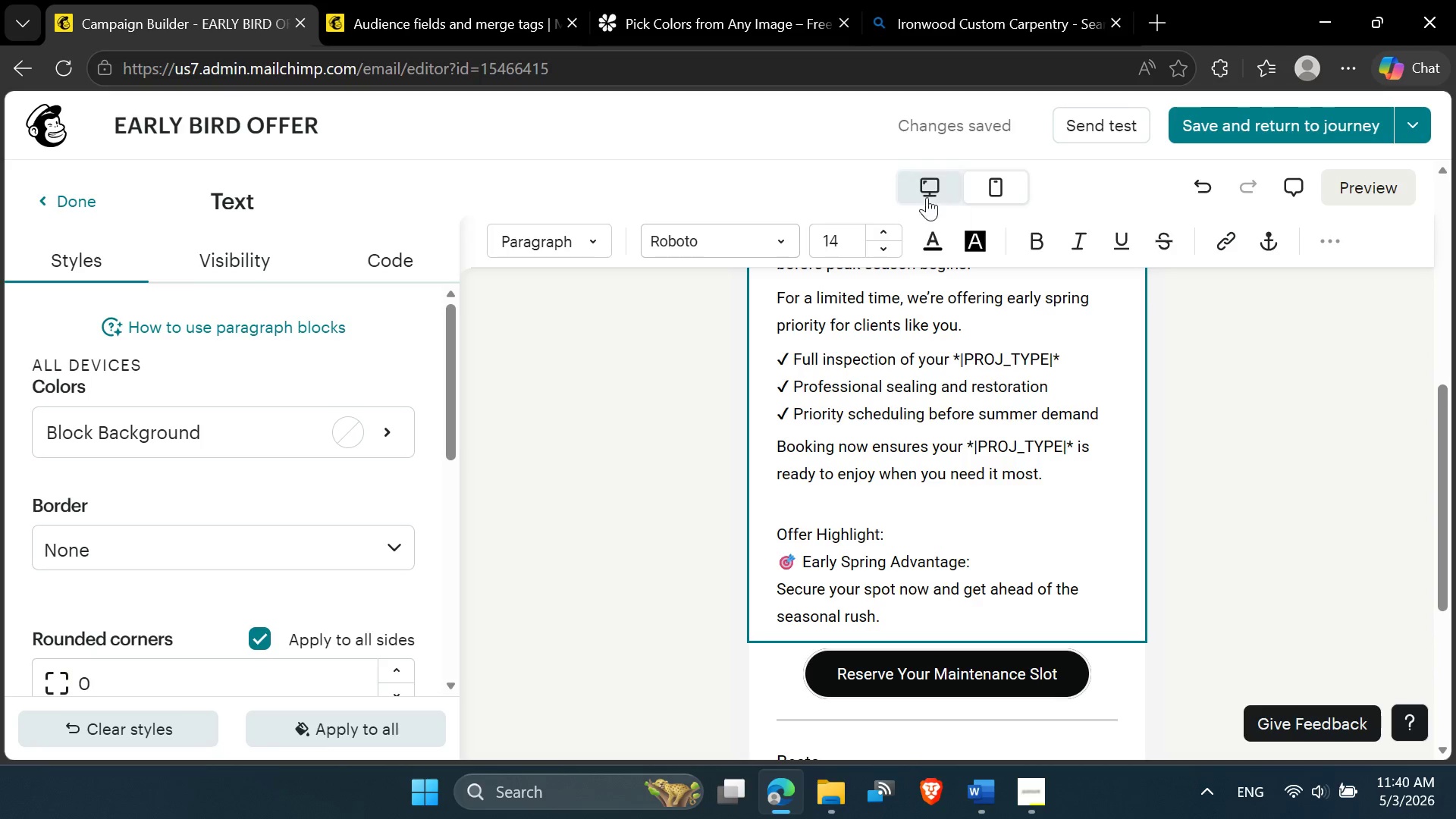 
left_click([924, 196])
 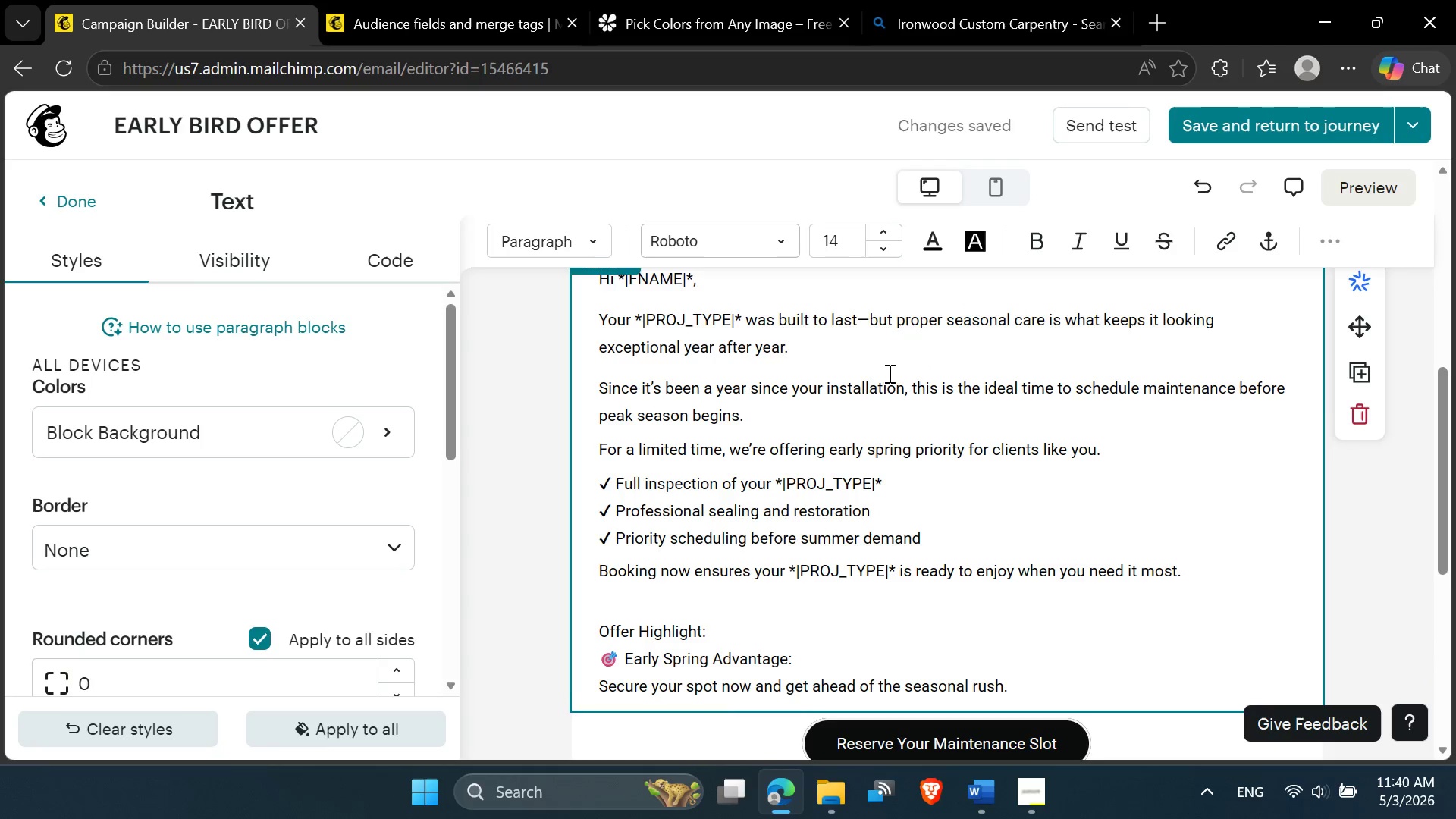 
scroll: coordinate [889, 382], scroll_direction: up, amount: 1.0
 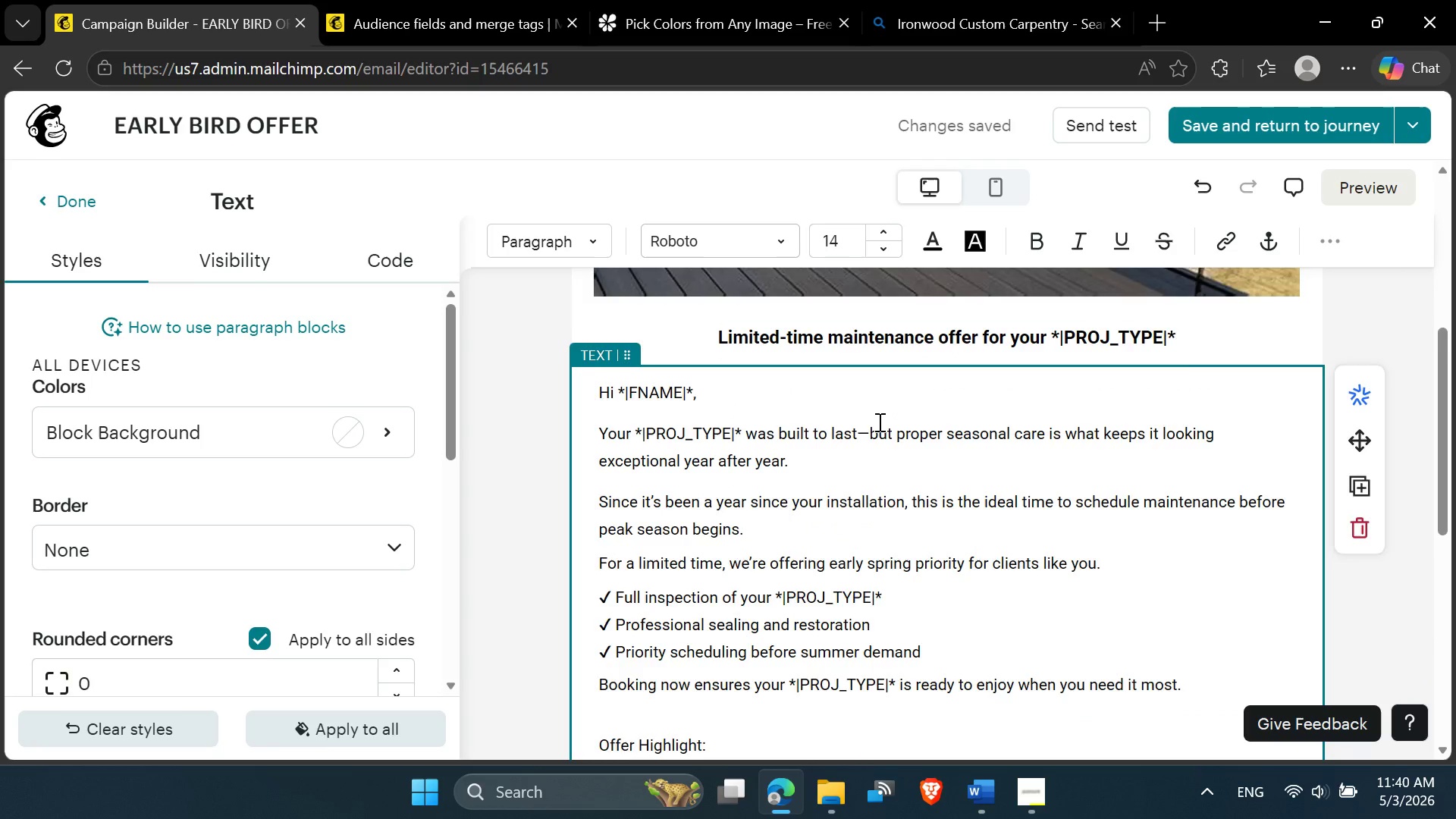 
scroll: coordinate [866, 453], scroll_direction: down, amount: 3.0
 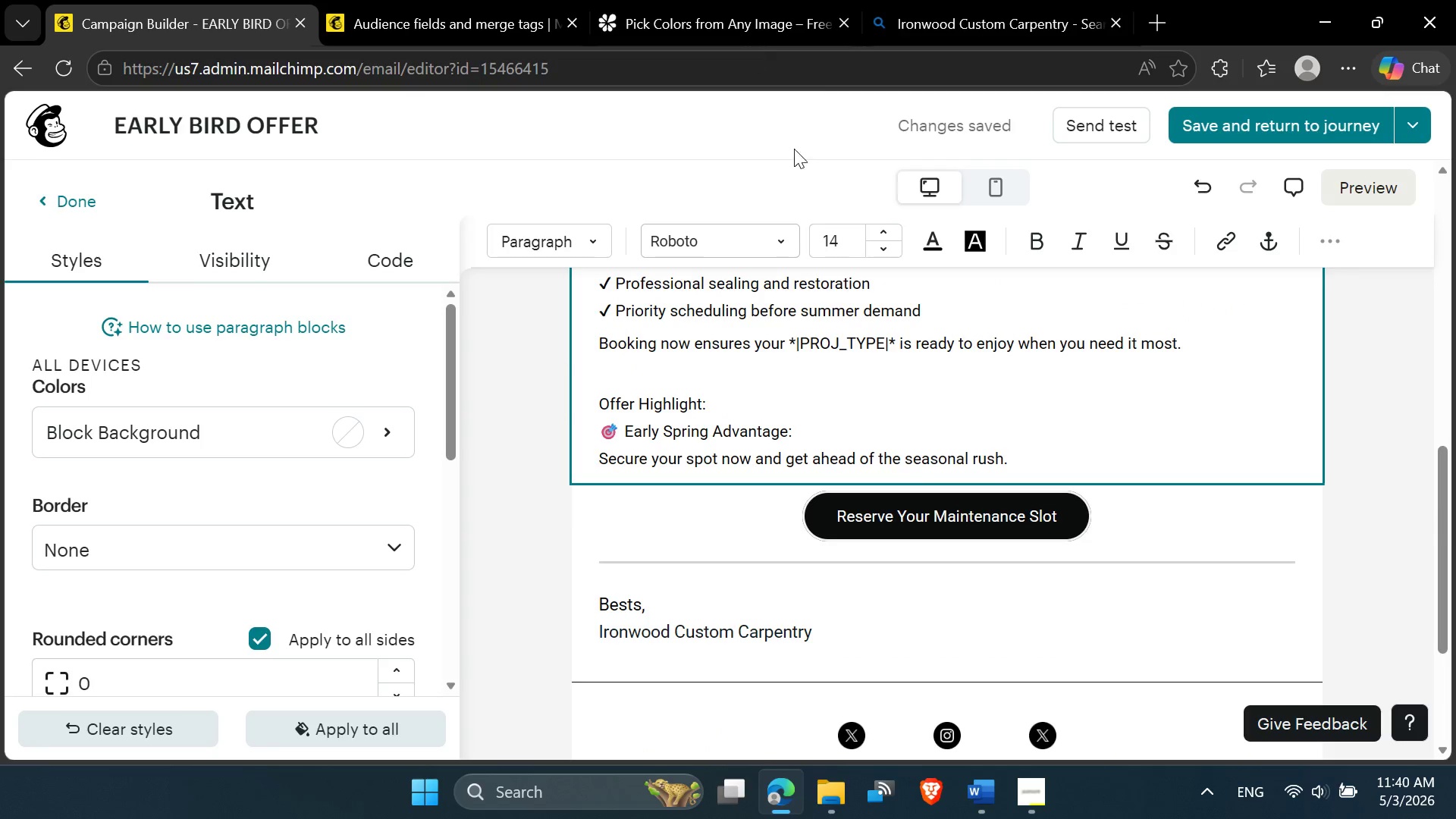 
left_click([984, 794])
 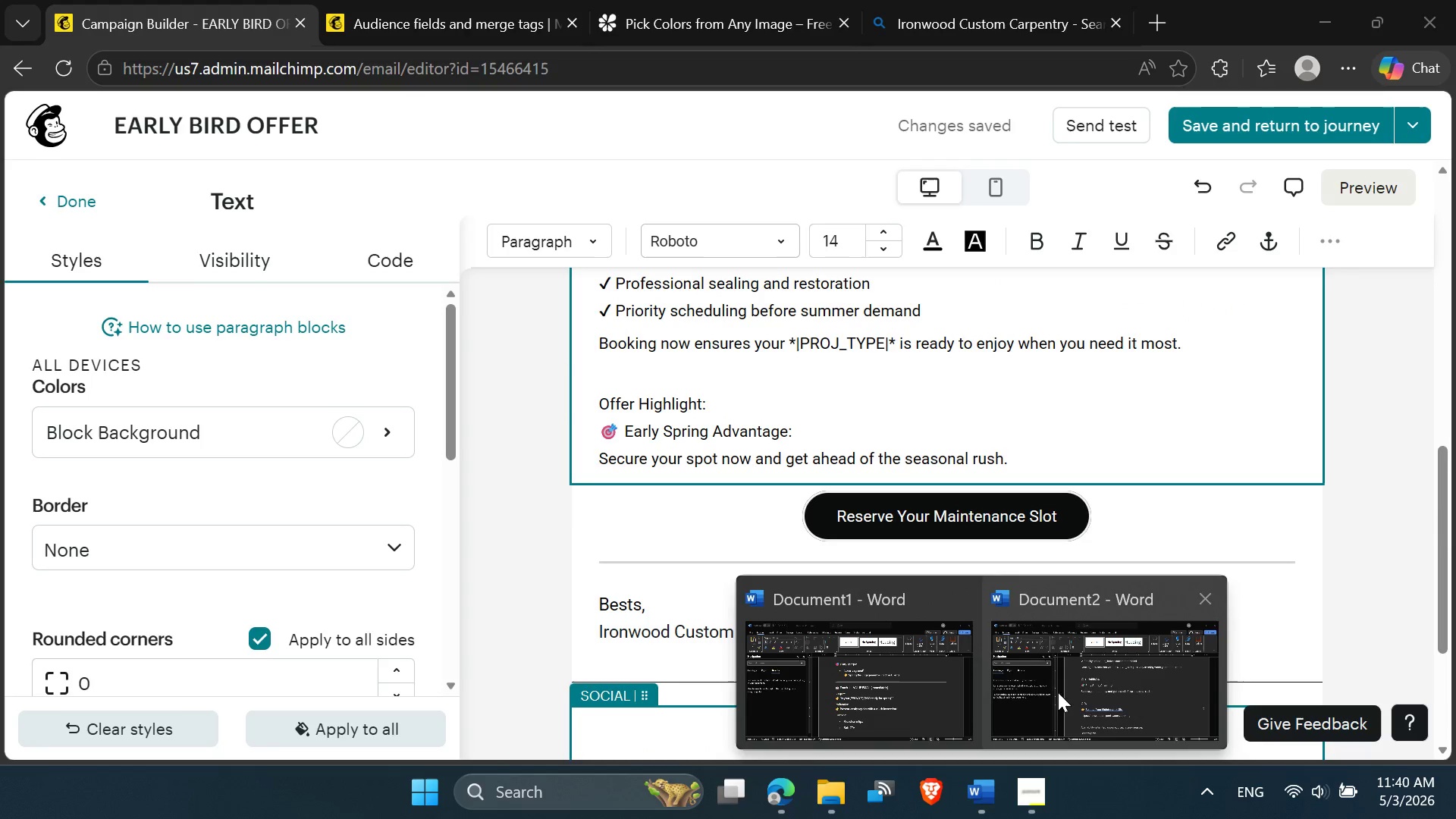 
left_click([1079, 669])
 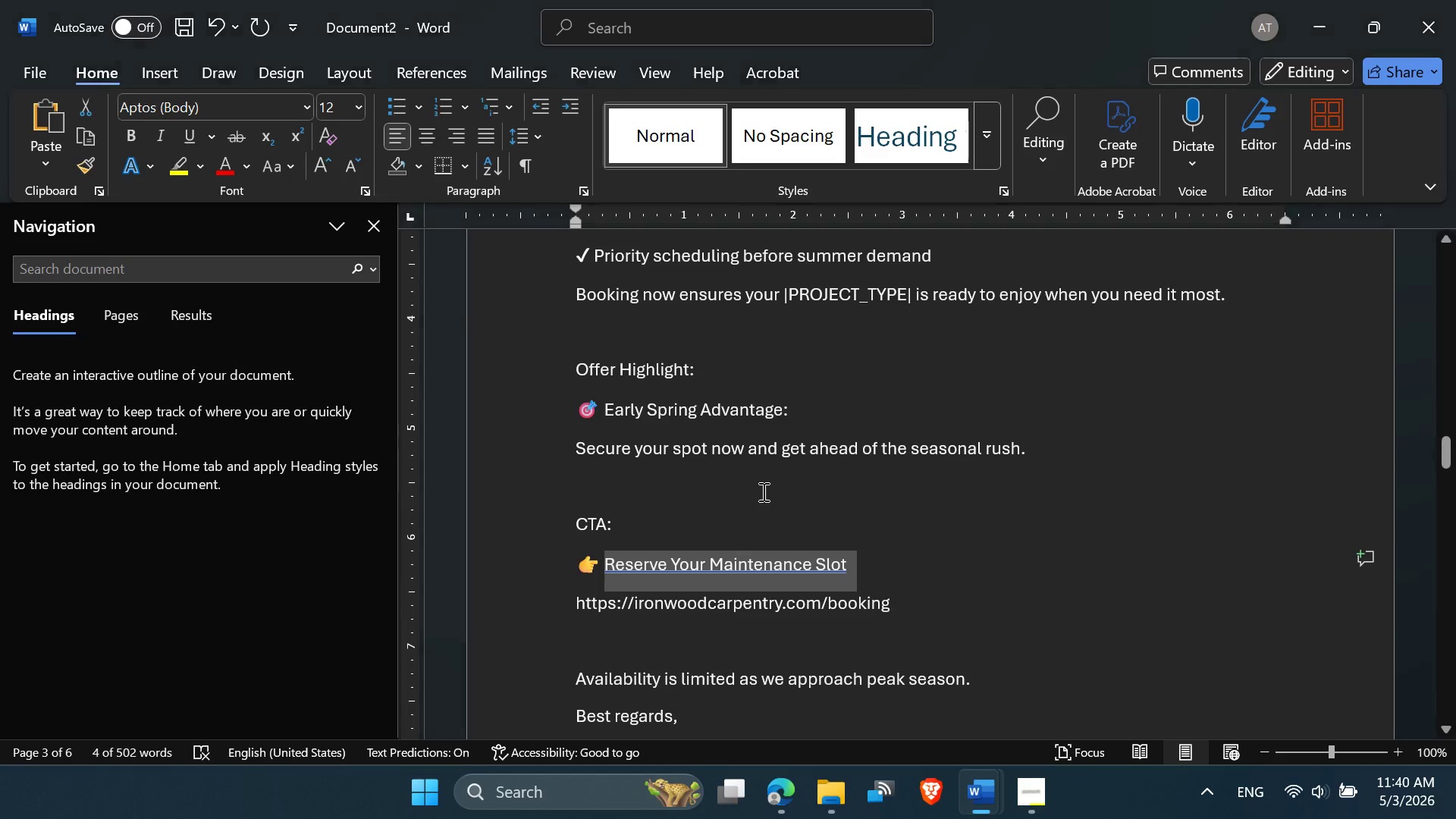 
scroll: coordinate [707, 486], scroll_direction: down, amount: 3.0
 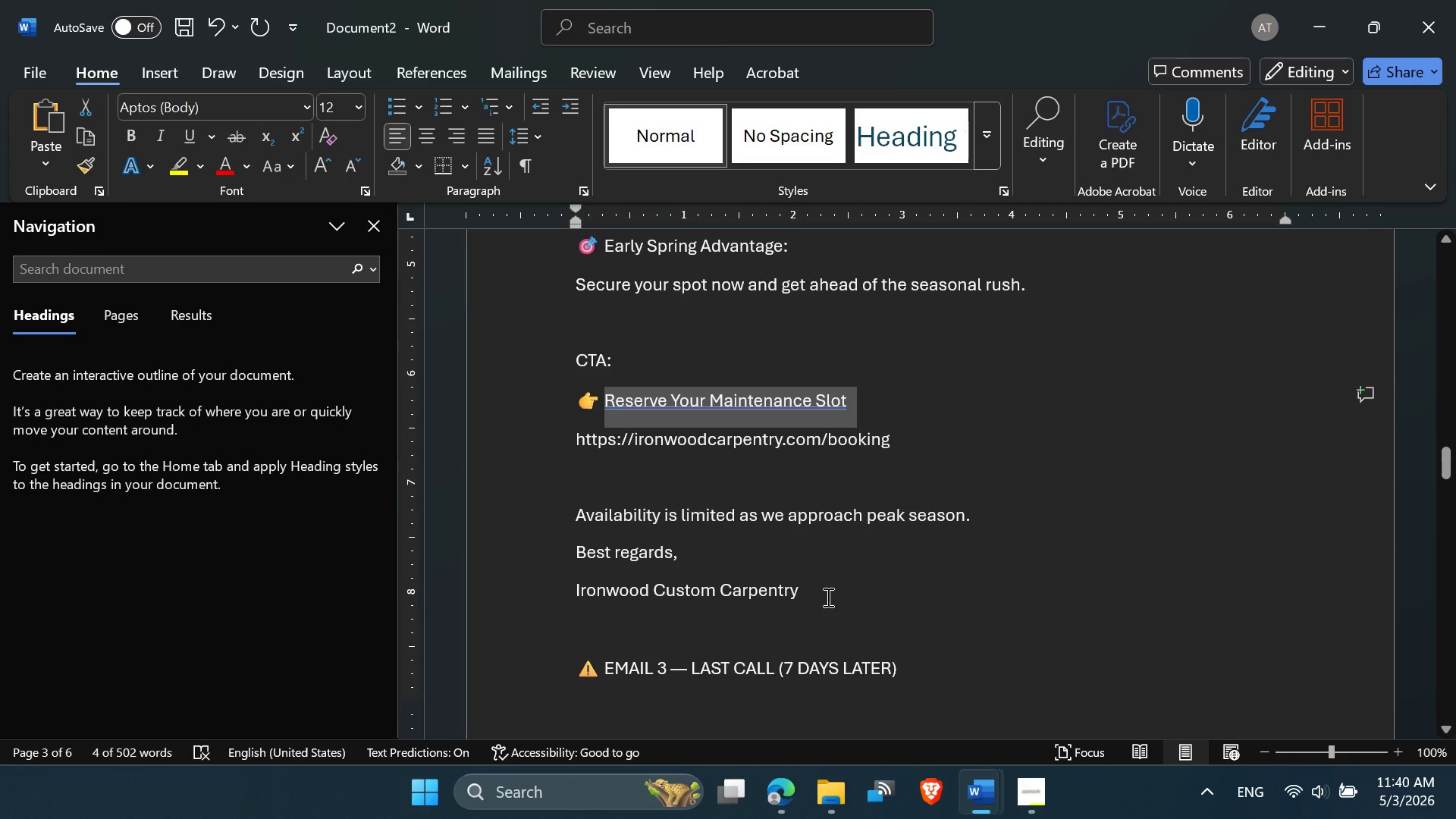 
left_click_drag(start_coordinate=[827, 597], to_coordinate=[582, 522])
 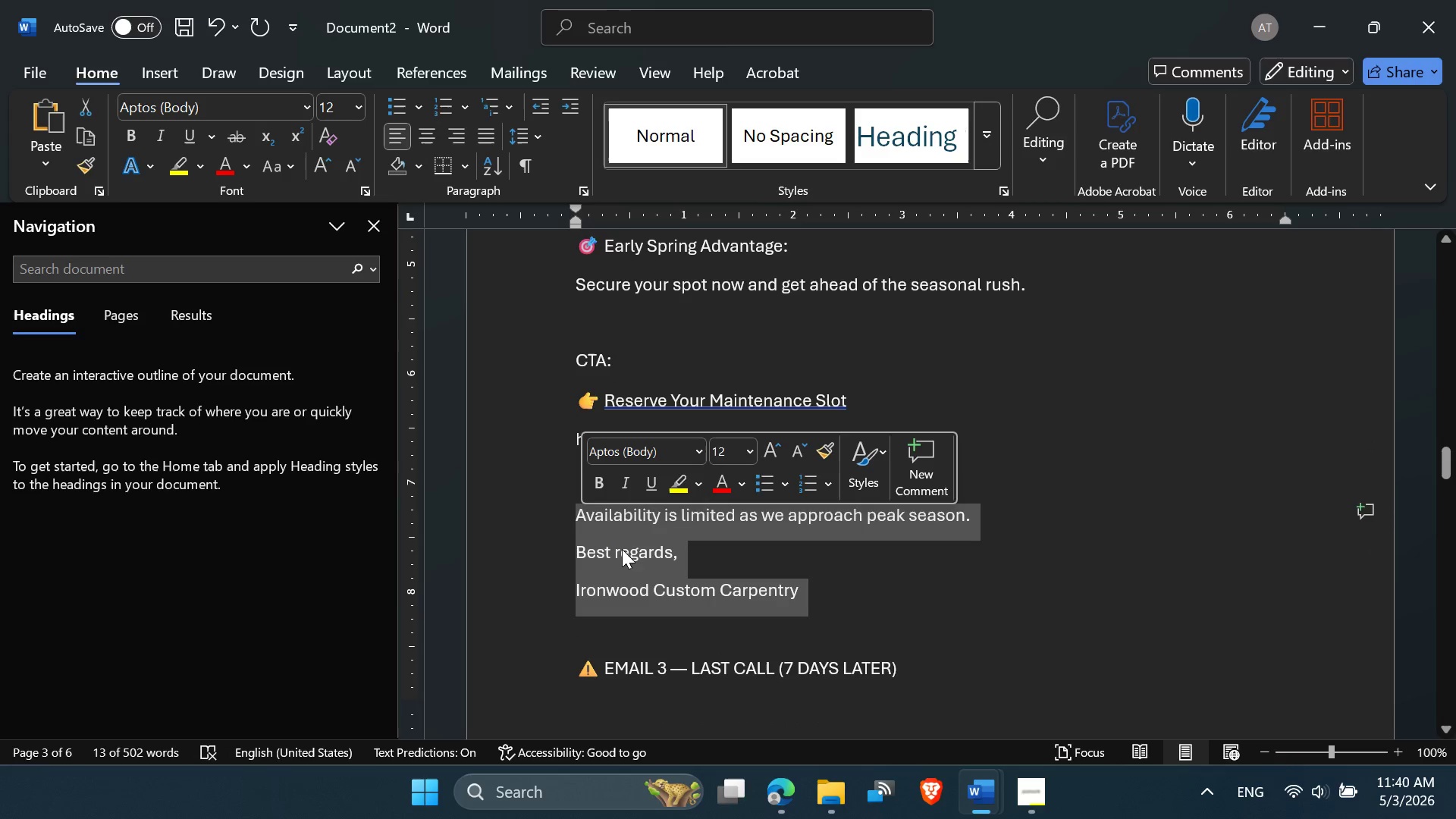 
key(Control+C)
 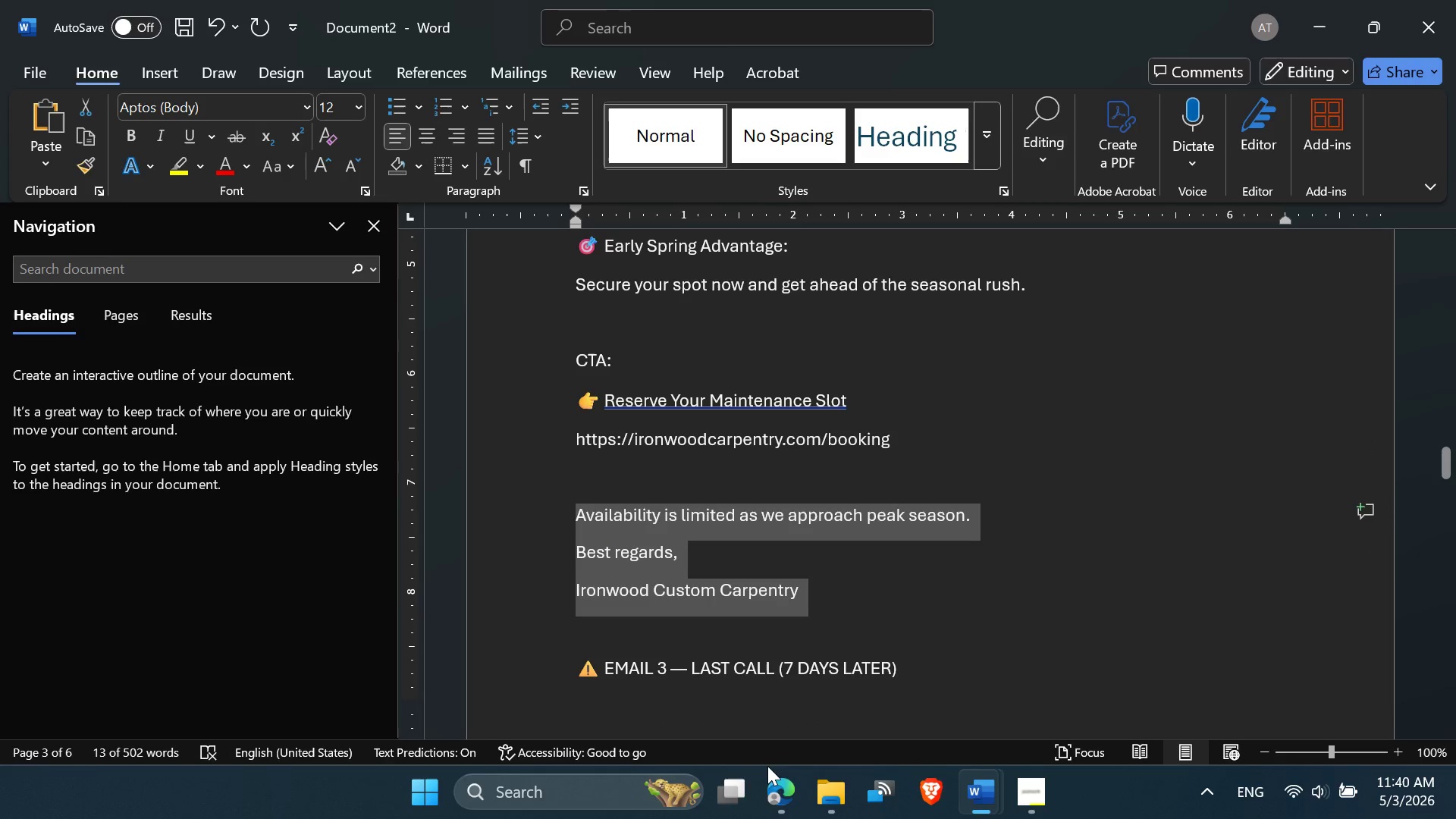 
left_click([783, 799])
 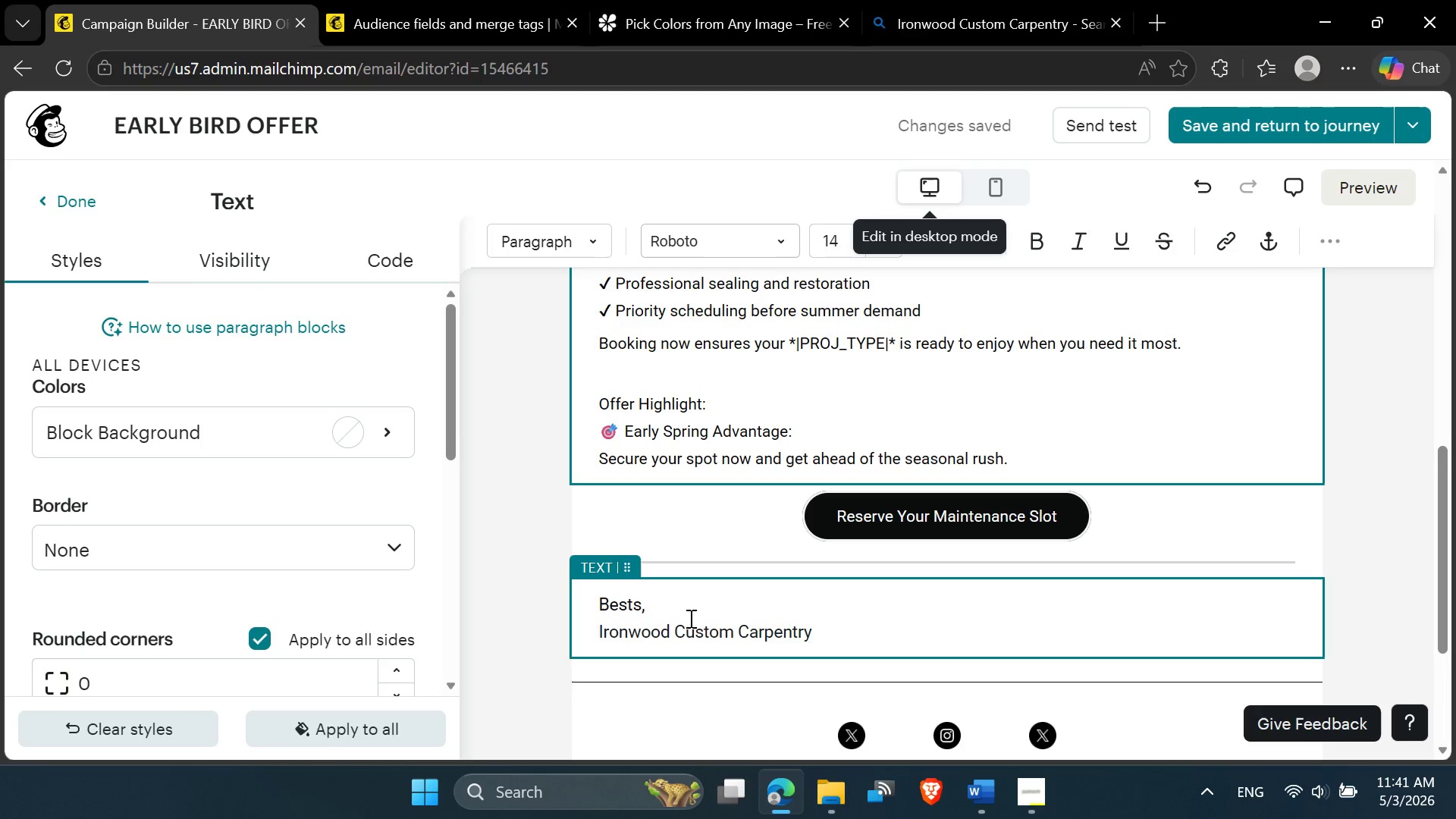 
left_click_drag(start_coordinate=[823, 628], to_coordinate=[598, 594])
 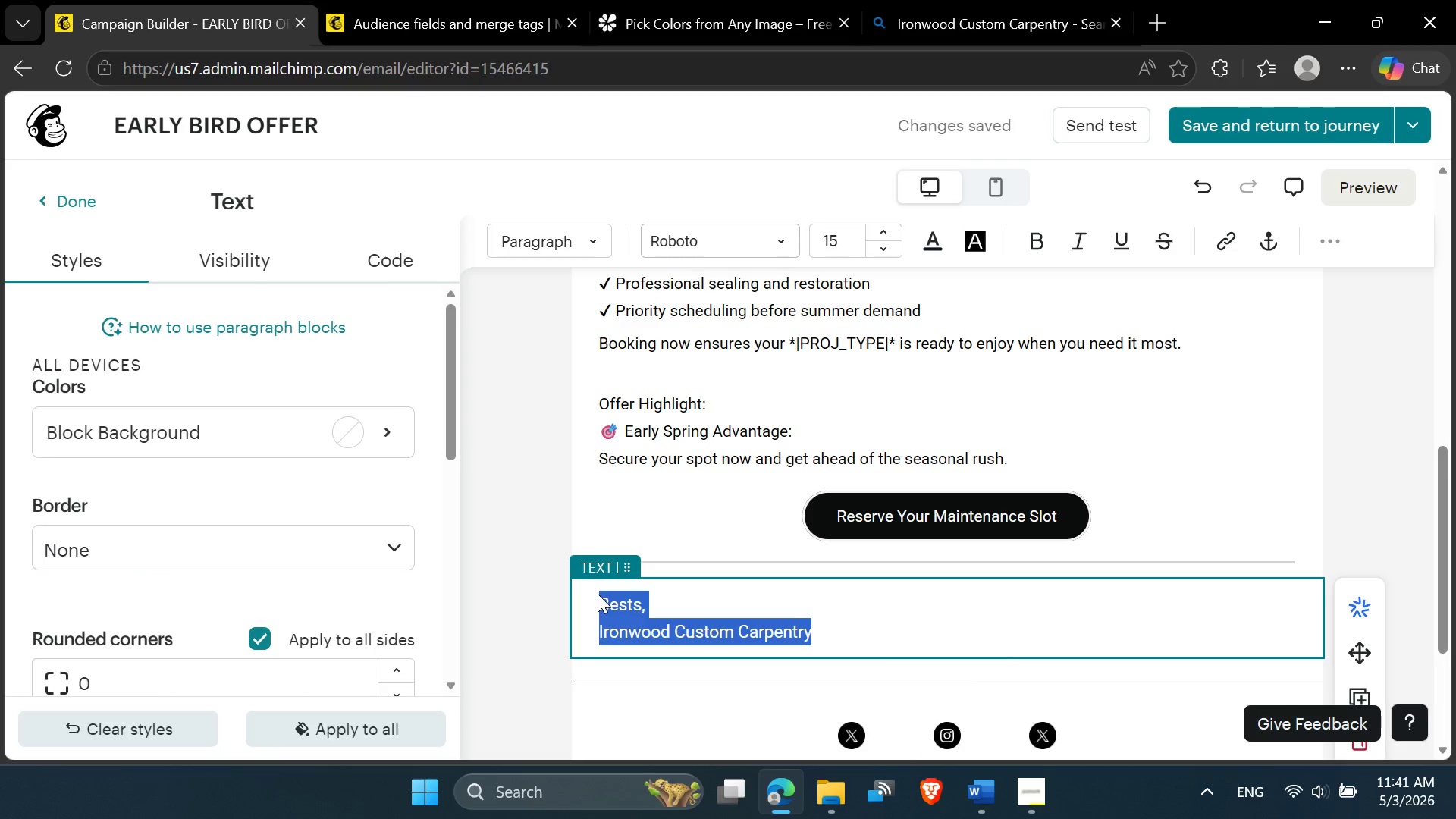 
key(Control+V)
 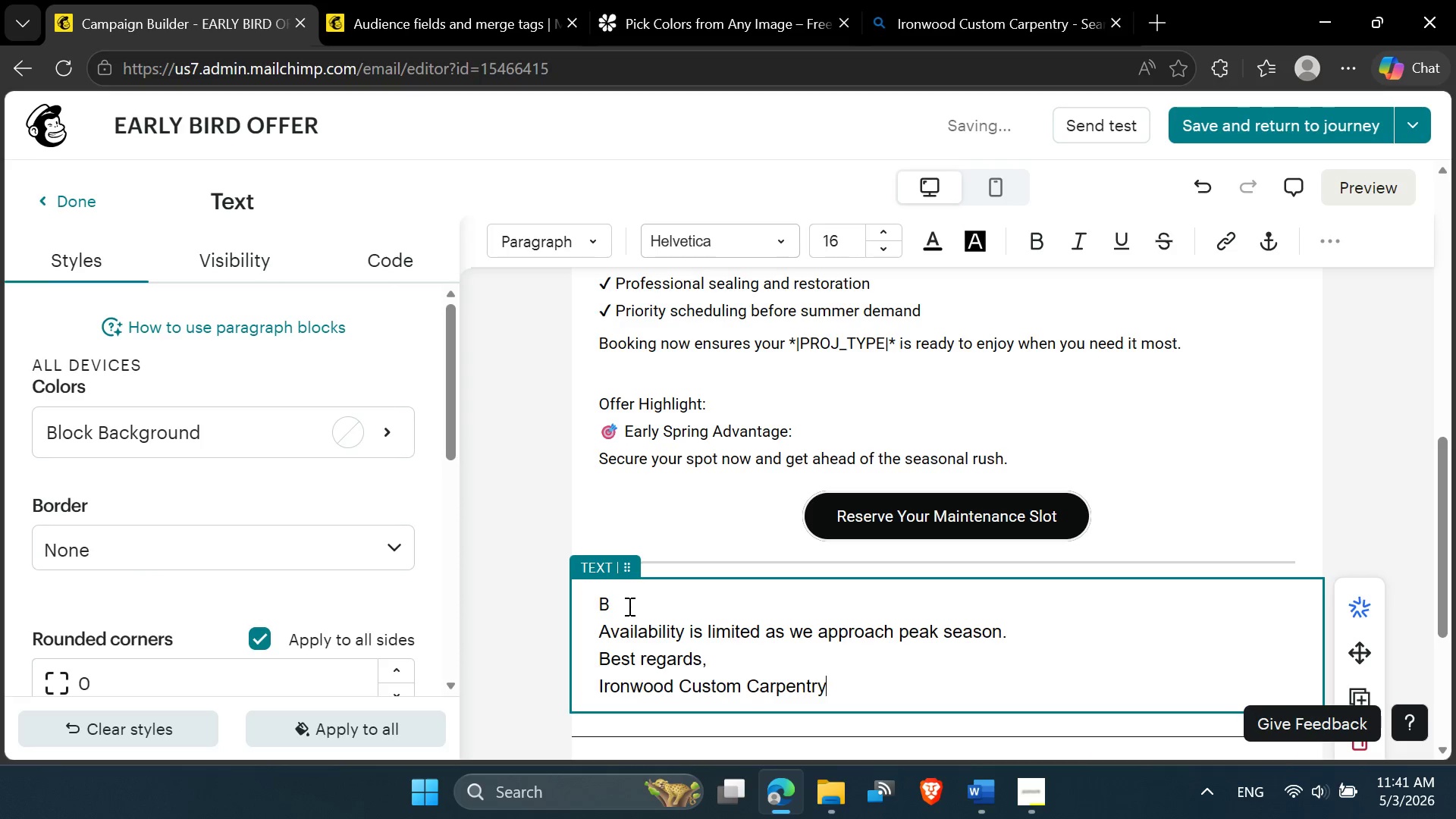 
left_click([628, 606])
 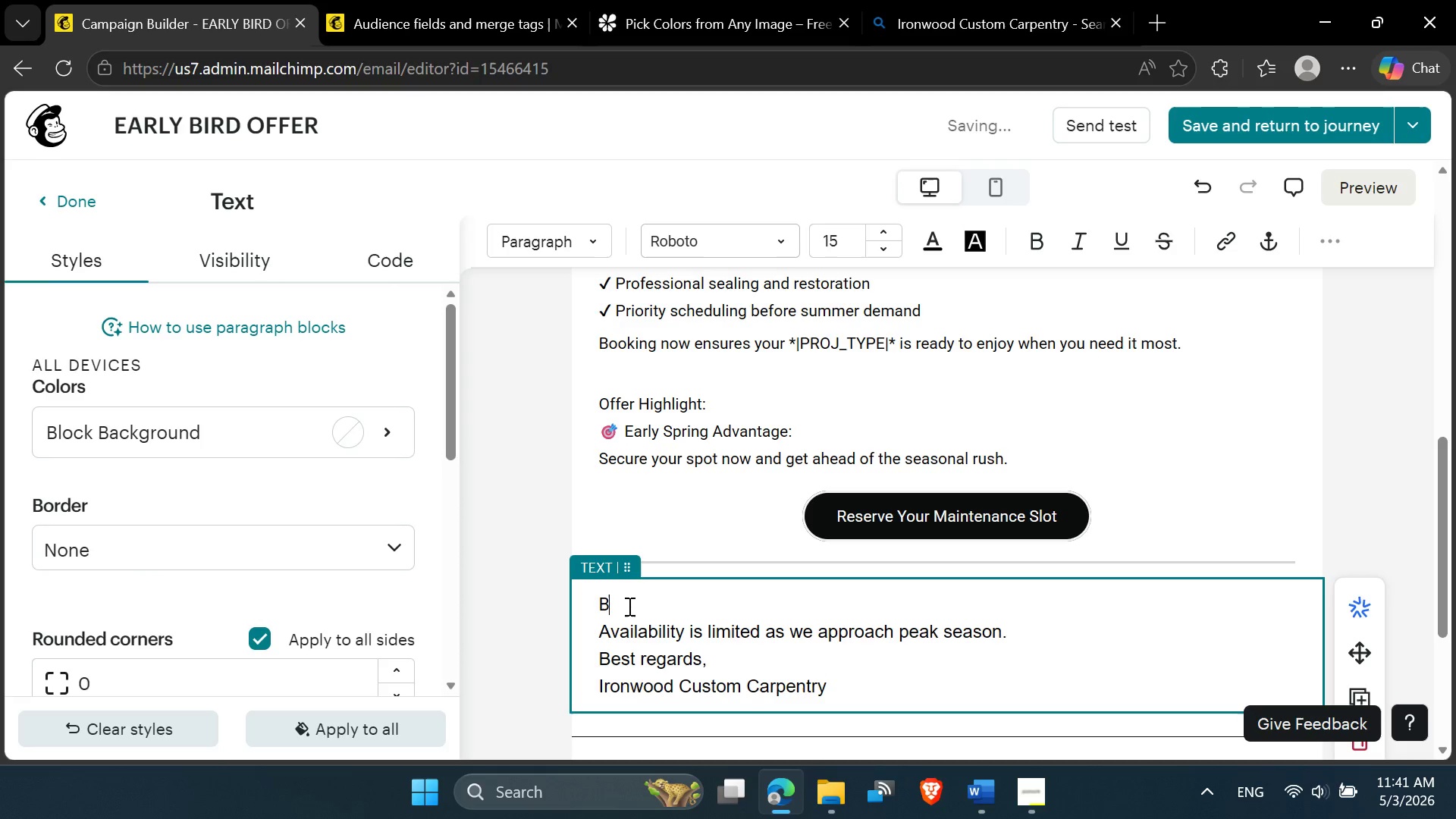 
key(Backspace)
 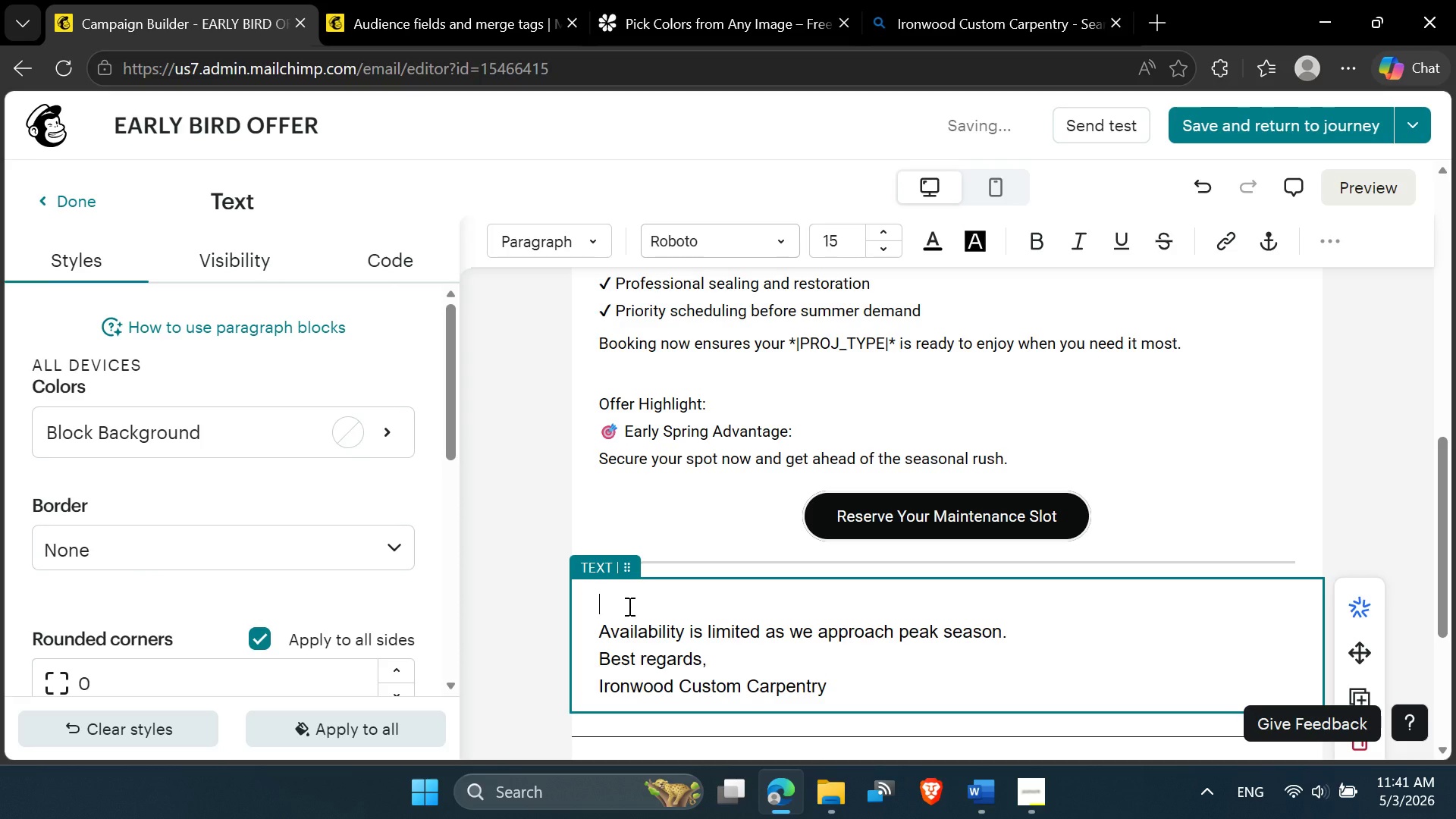 
key(Delete)
 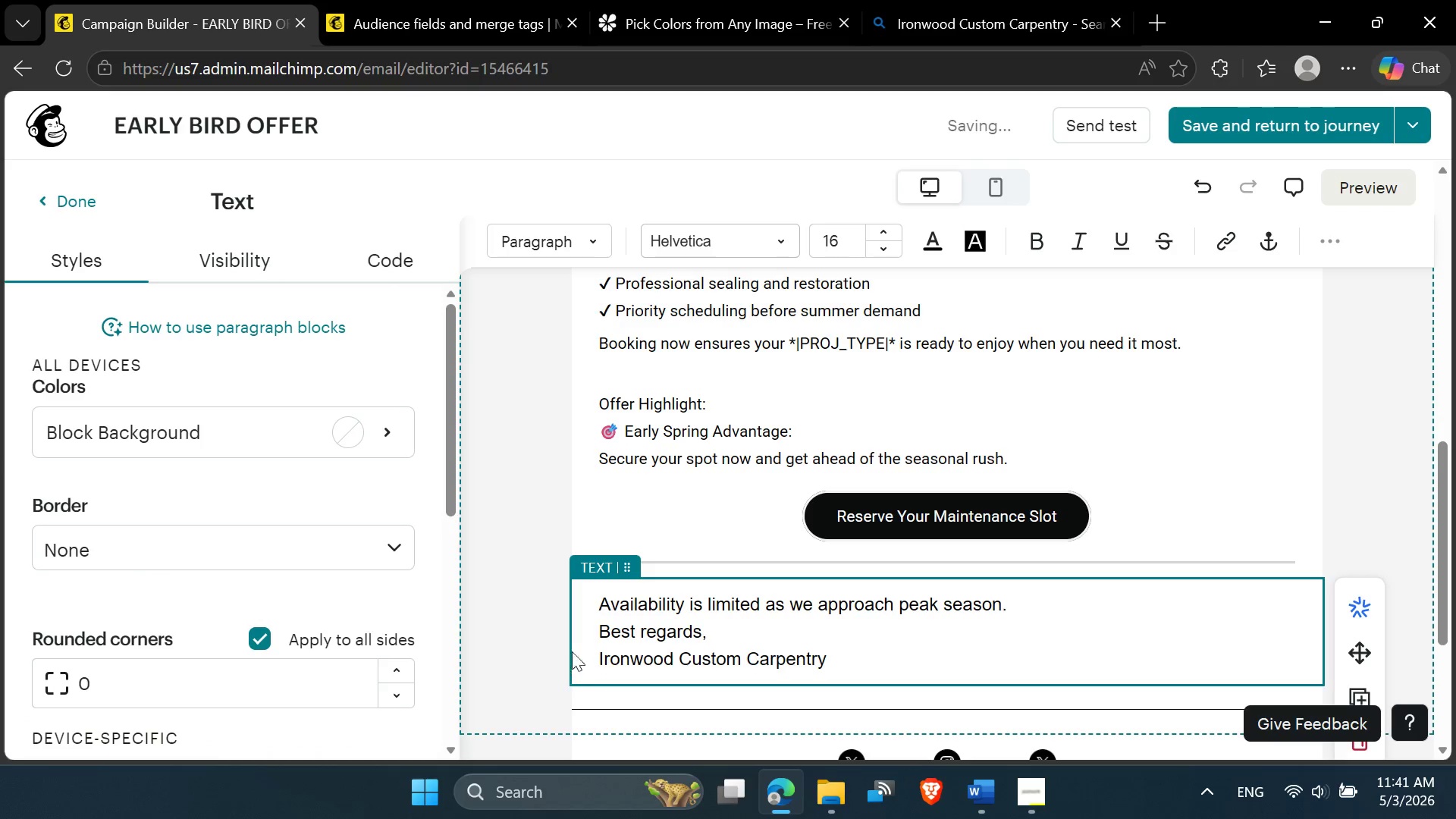 
left_click([604, 632])
 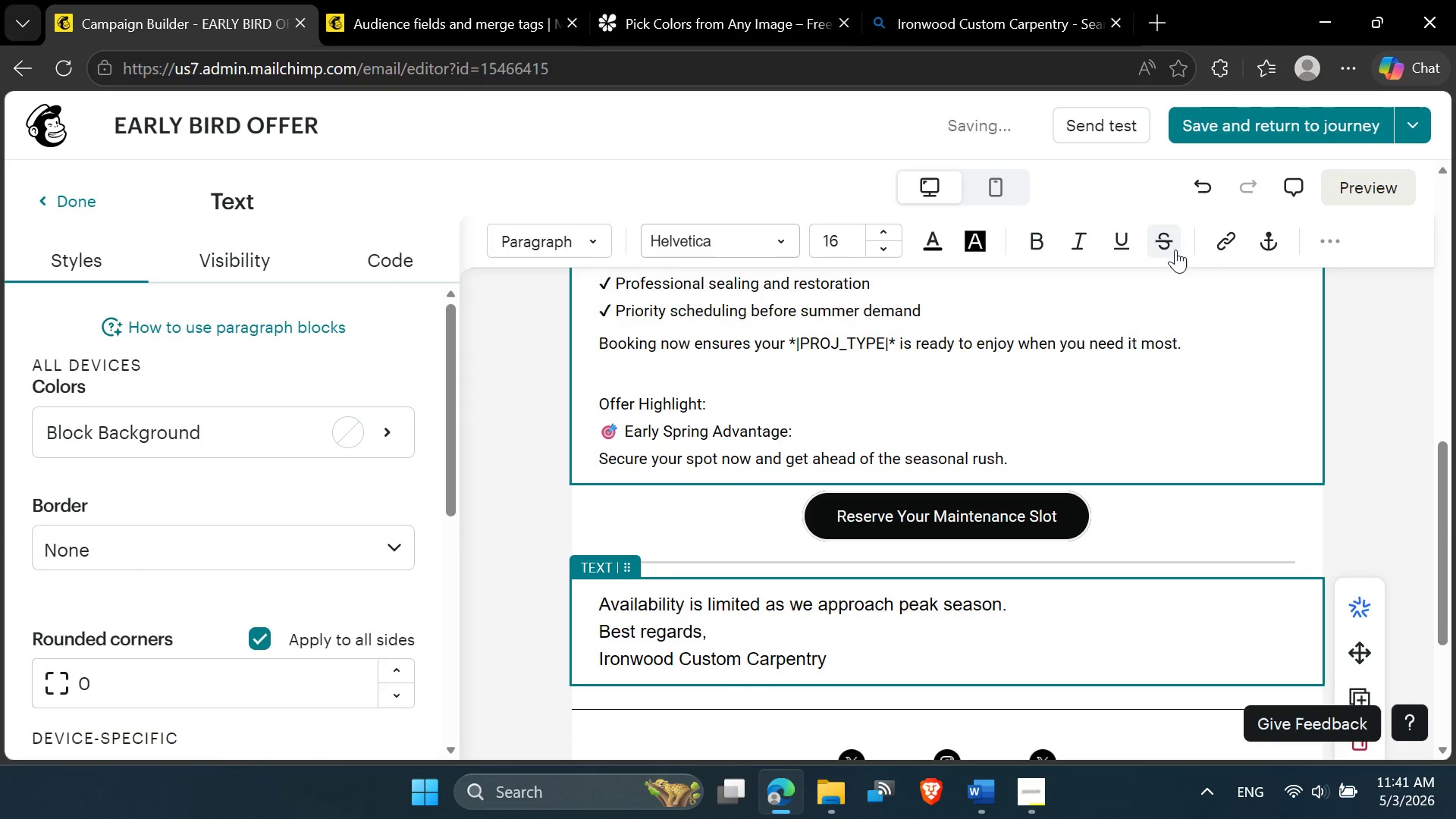 
left_click([1320, 243])
 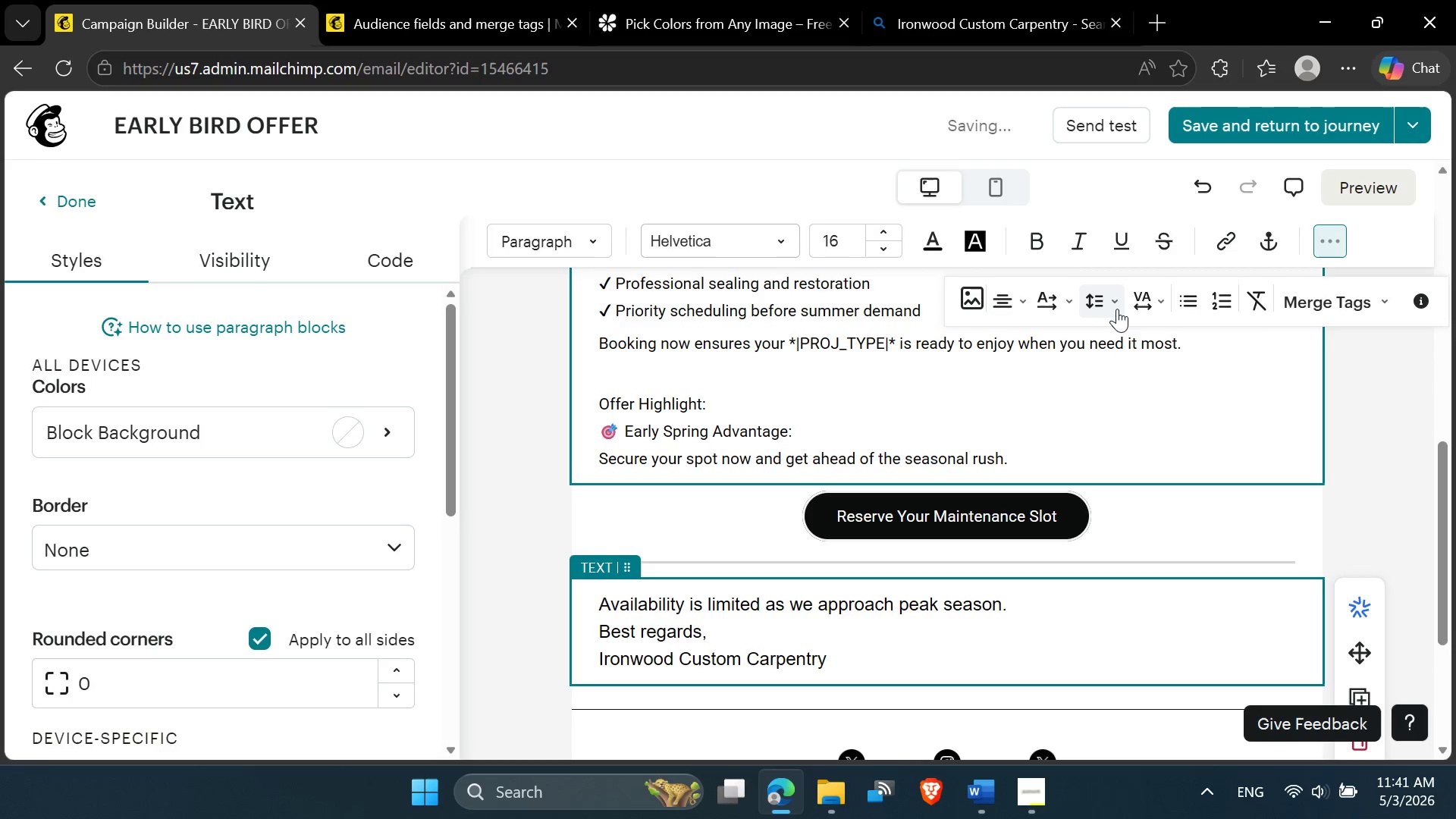 
left_click([1110, 311])
 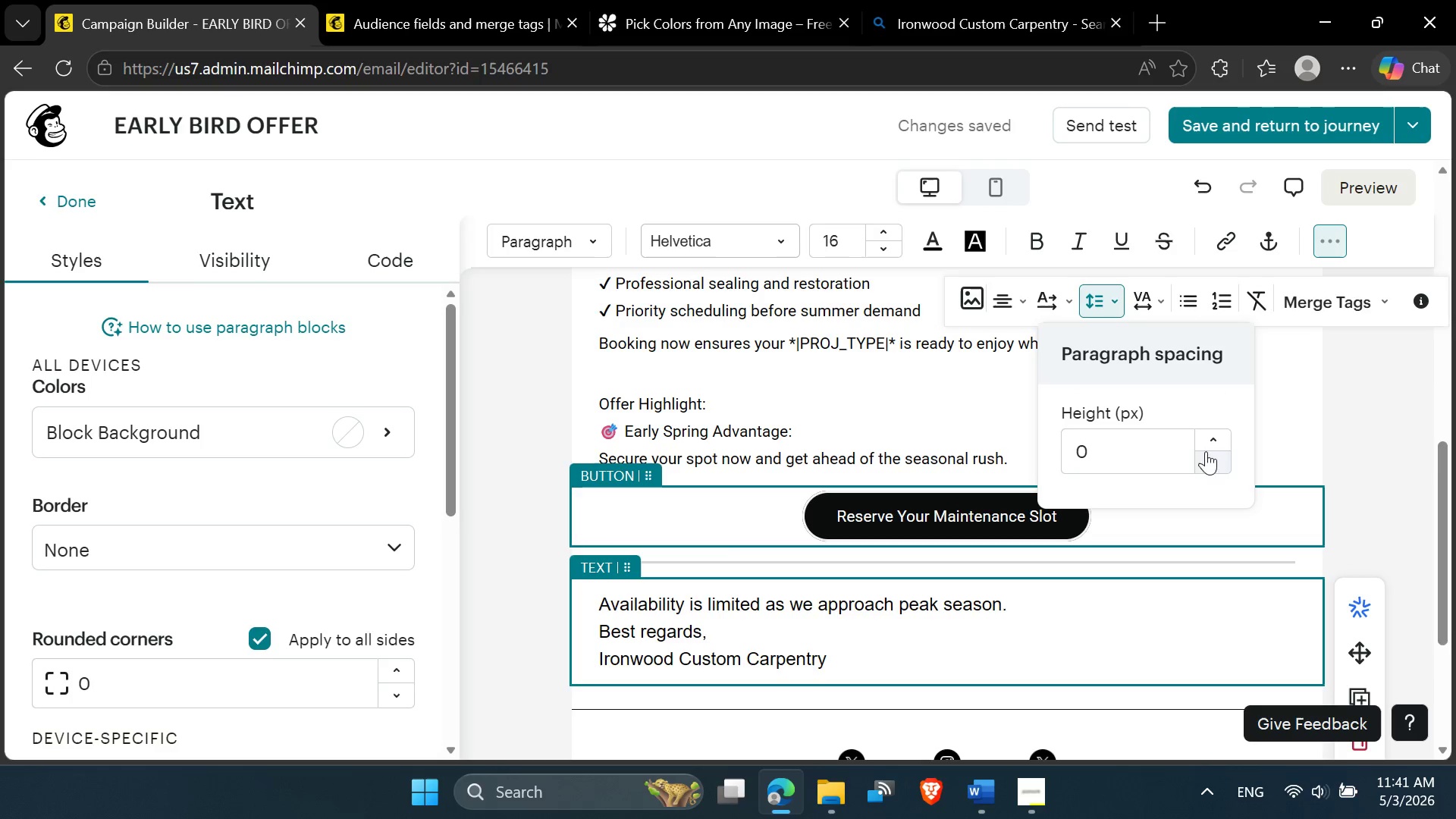 
double_click([1207, 444])
 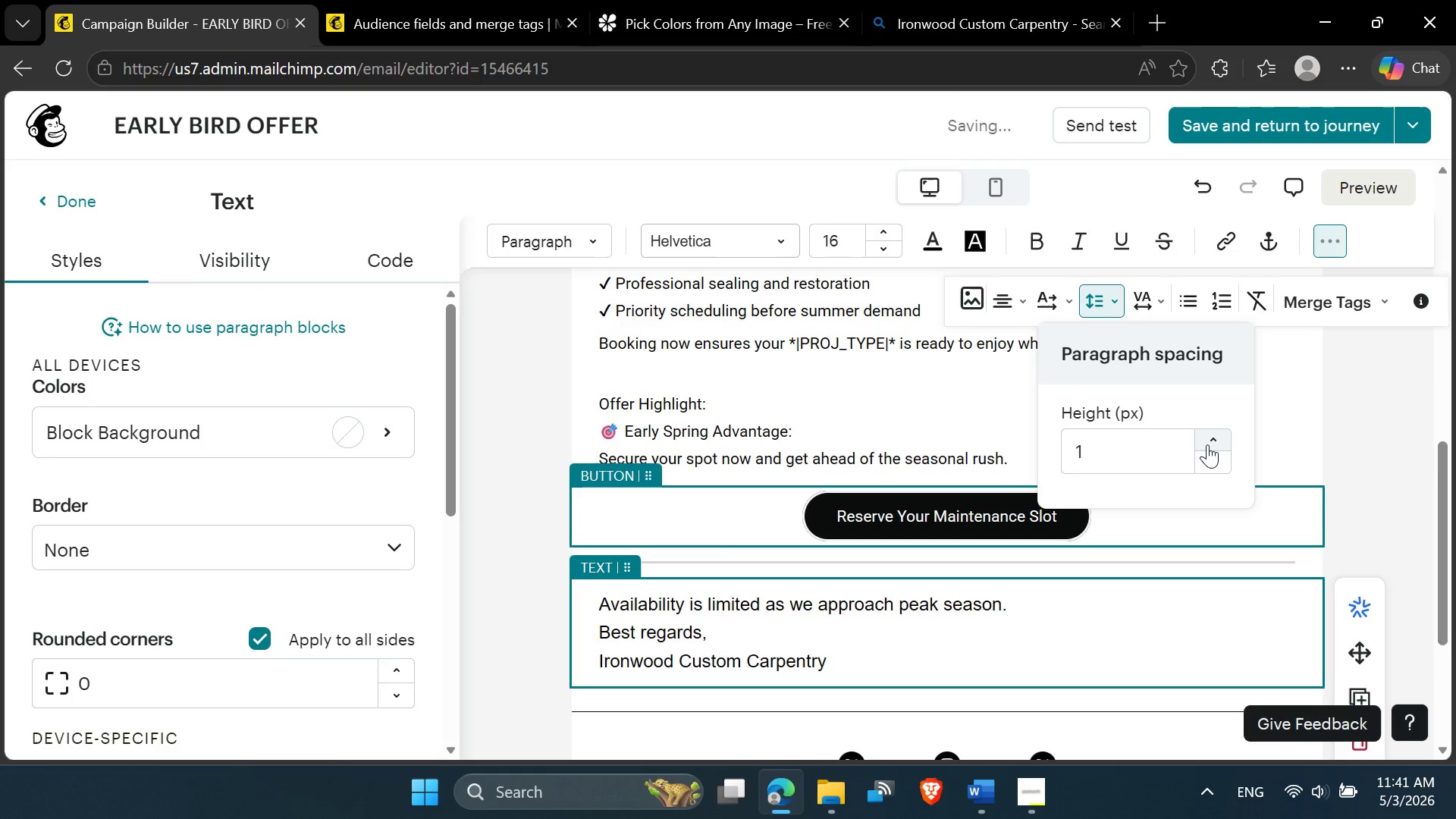 
triple_click([1207, 444])
 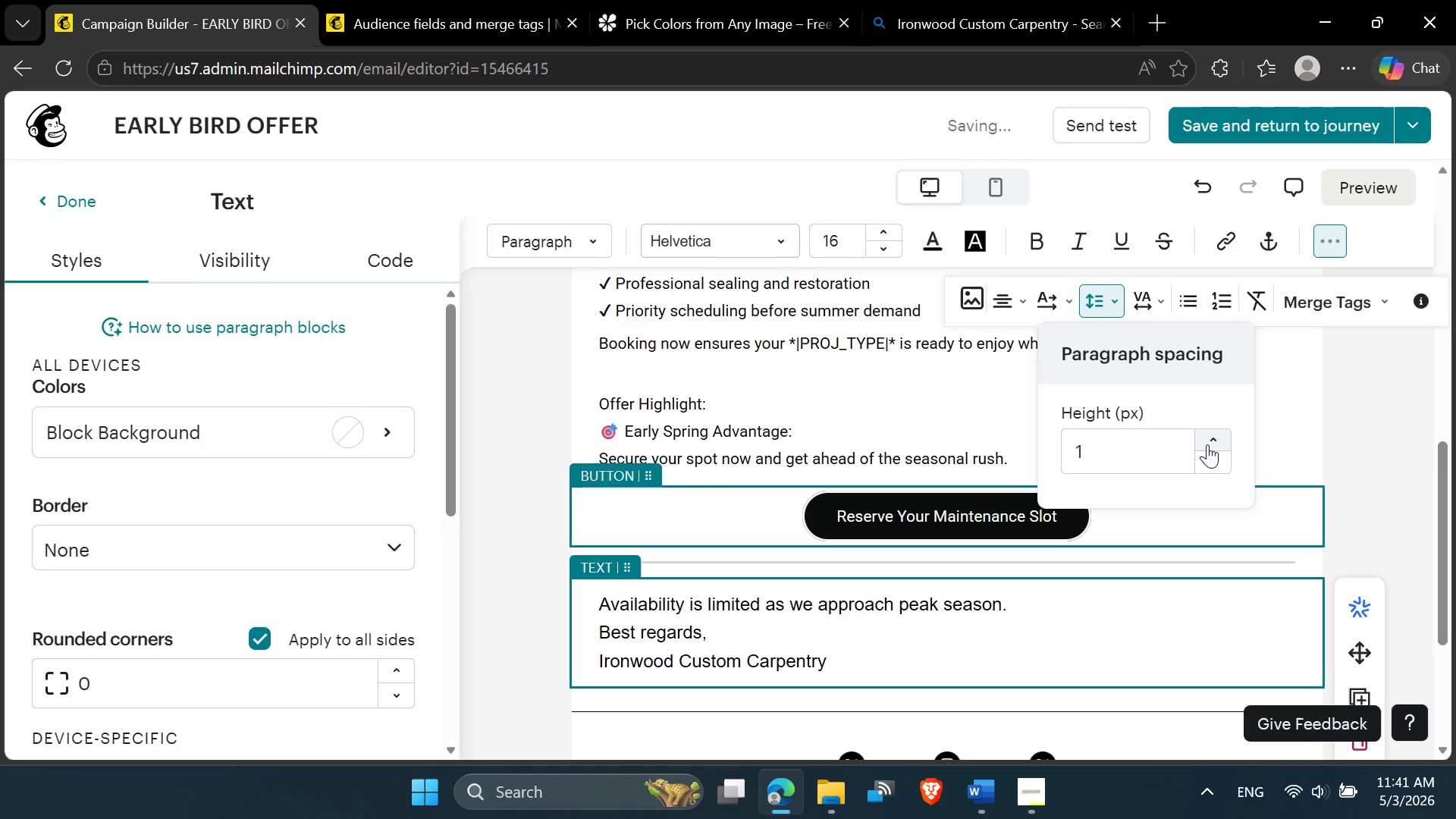 
triple_click([1207, 444])
 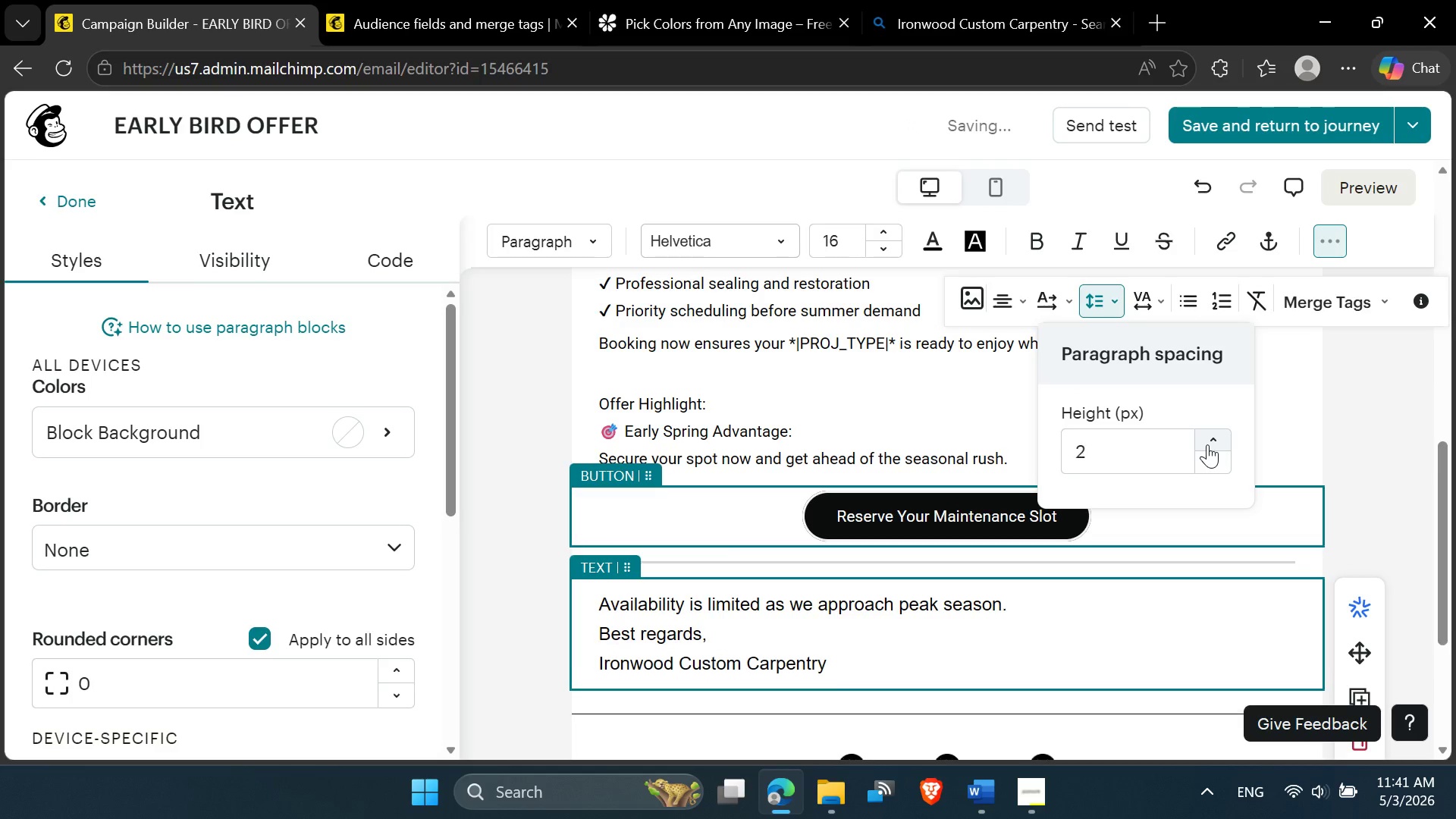 
triple_click([1207, 444])
 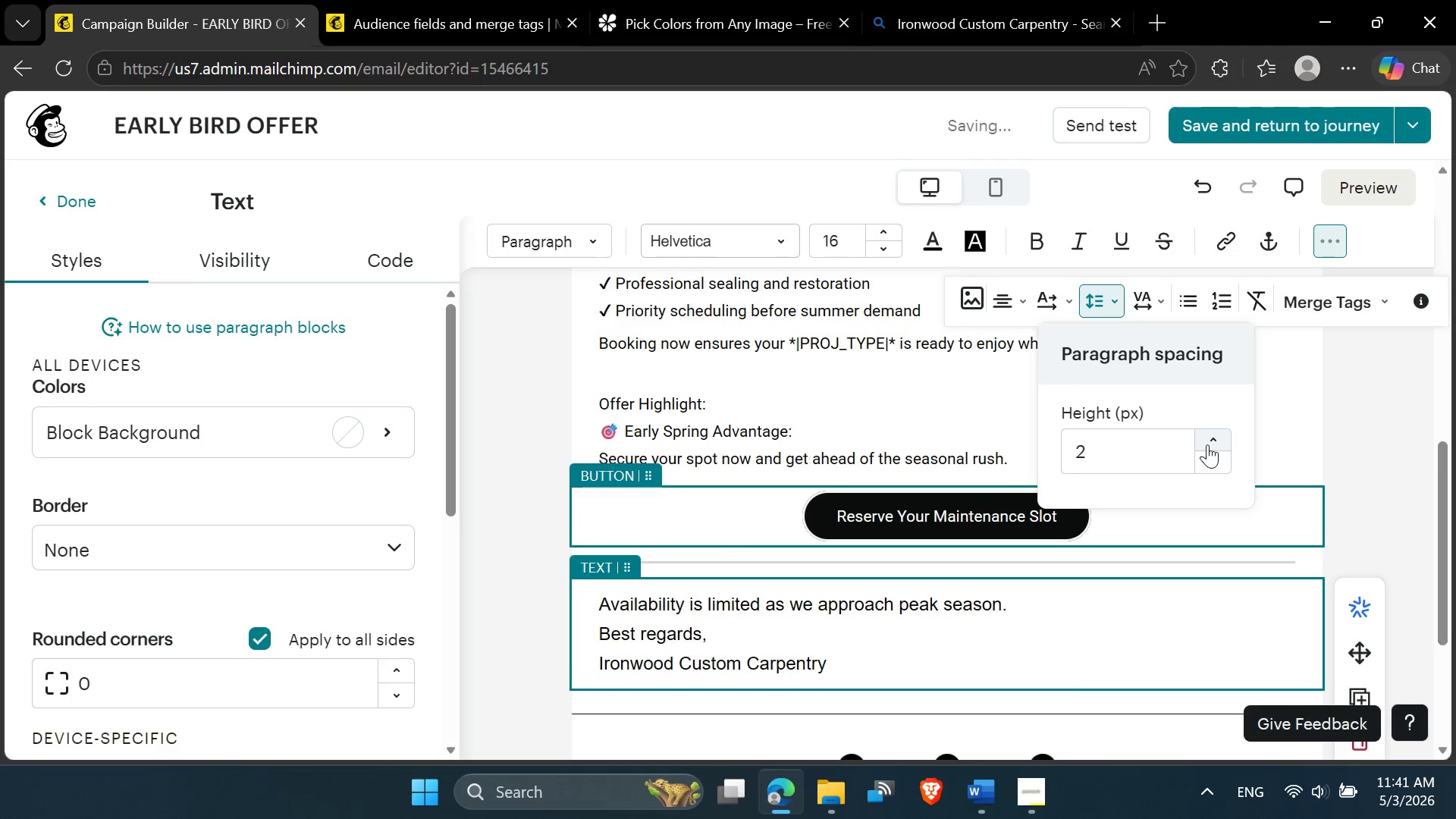 
triple_click([1207, 444])
 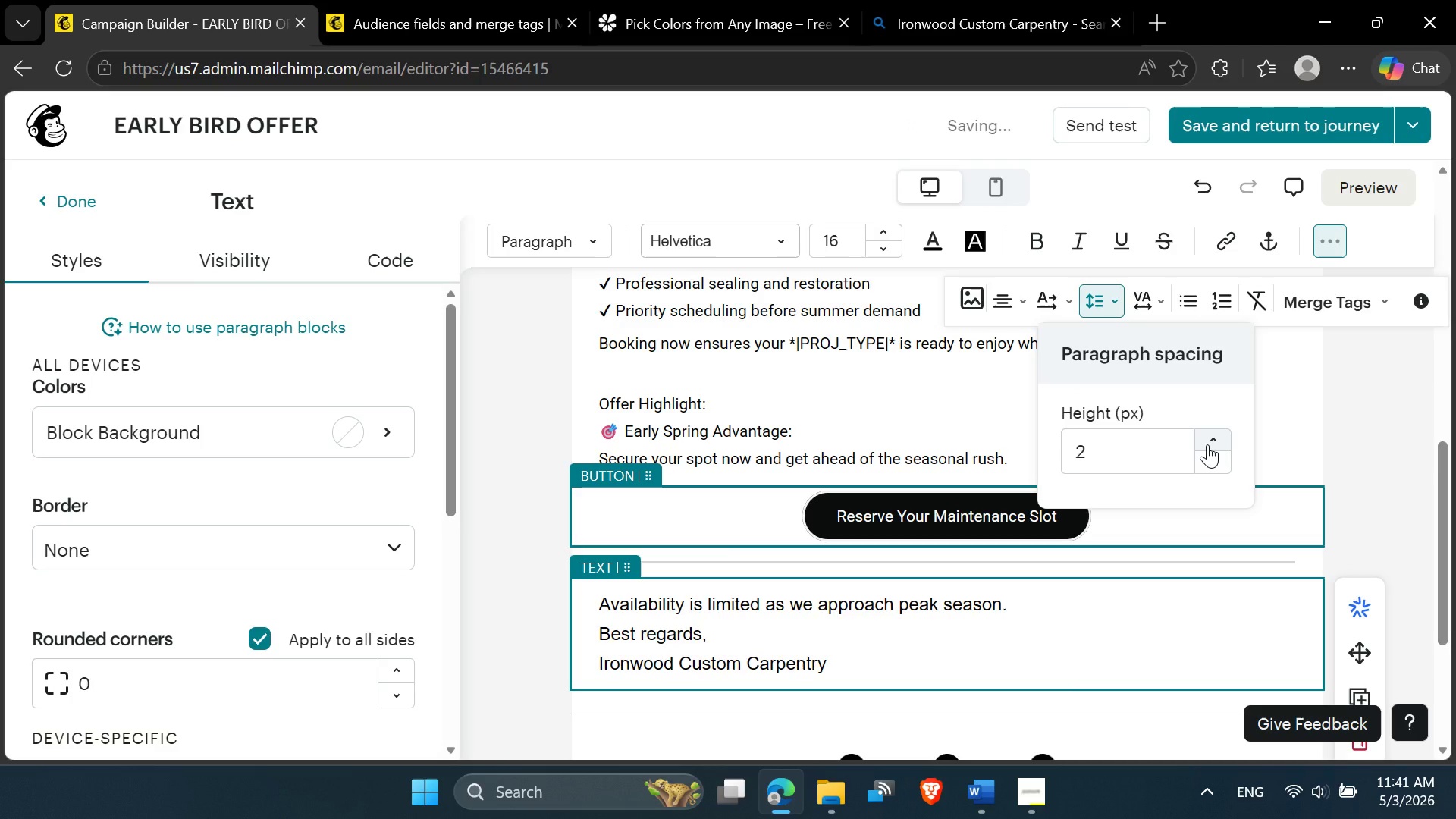 
triple_click([1207, 444])
 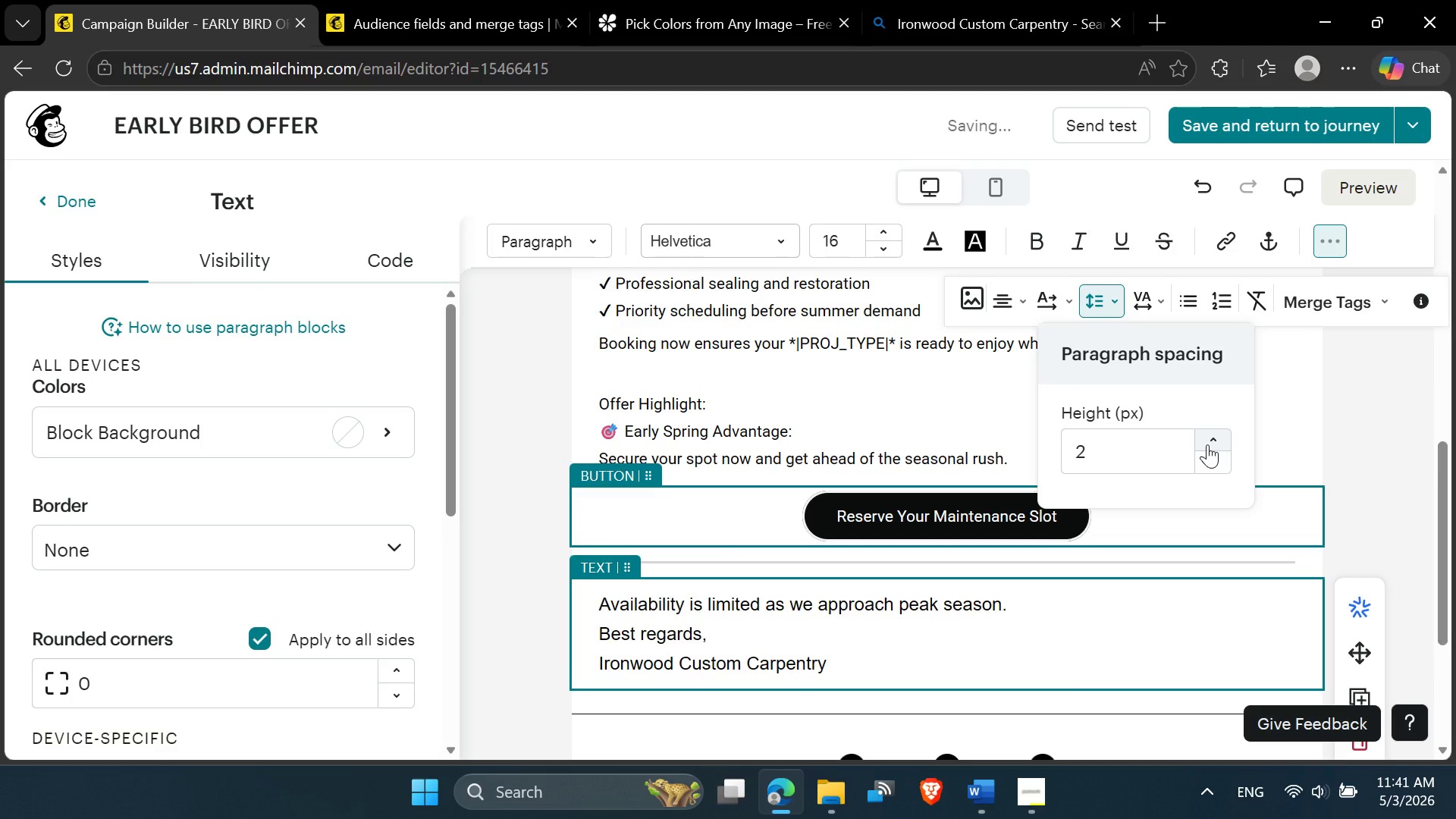 
triple_click([1207, 444])
 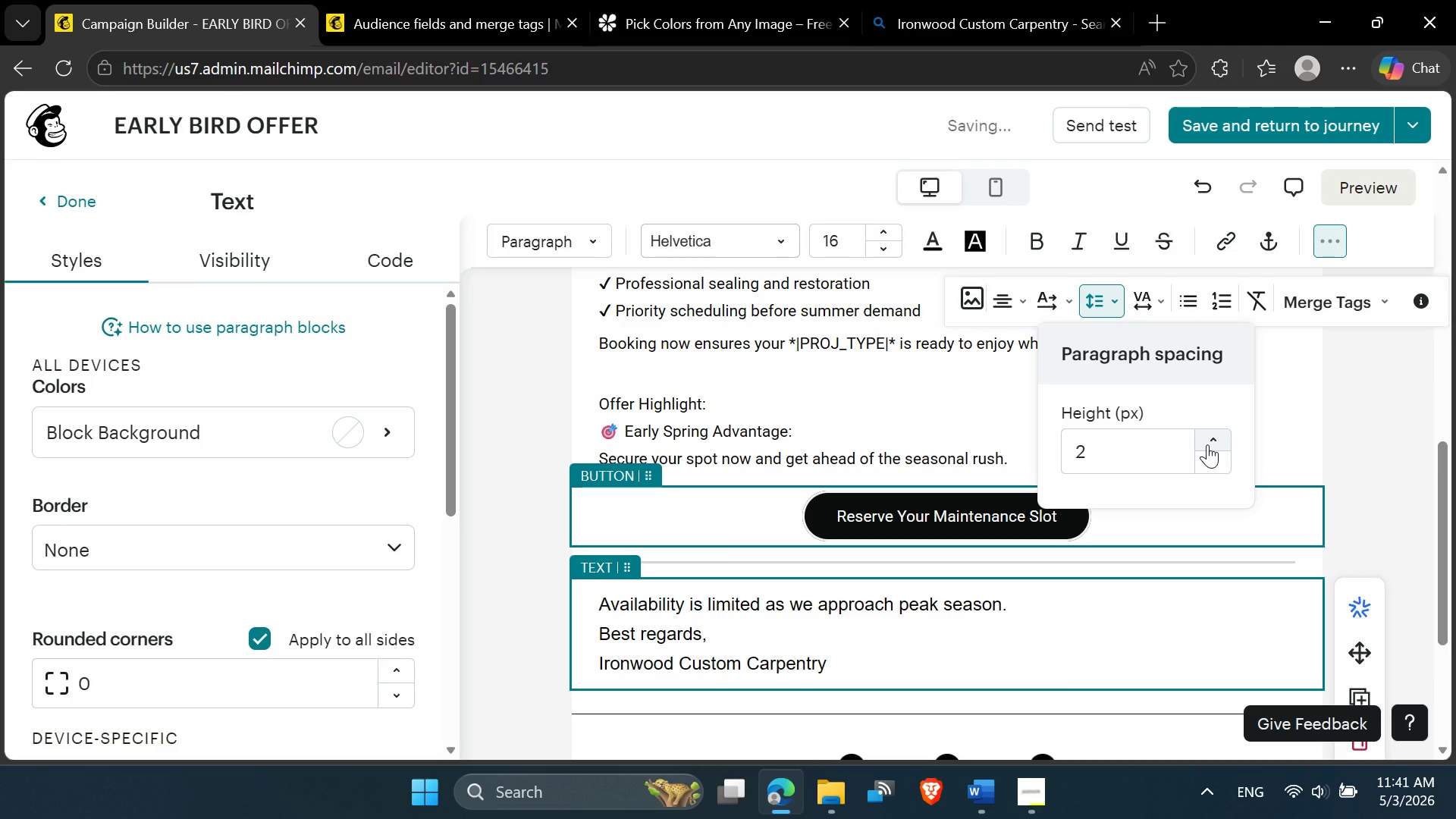 
triple_click([1207, 444])
 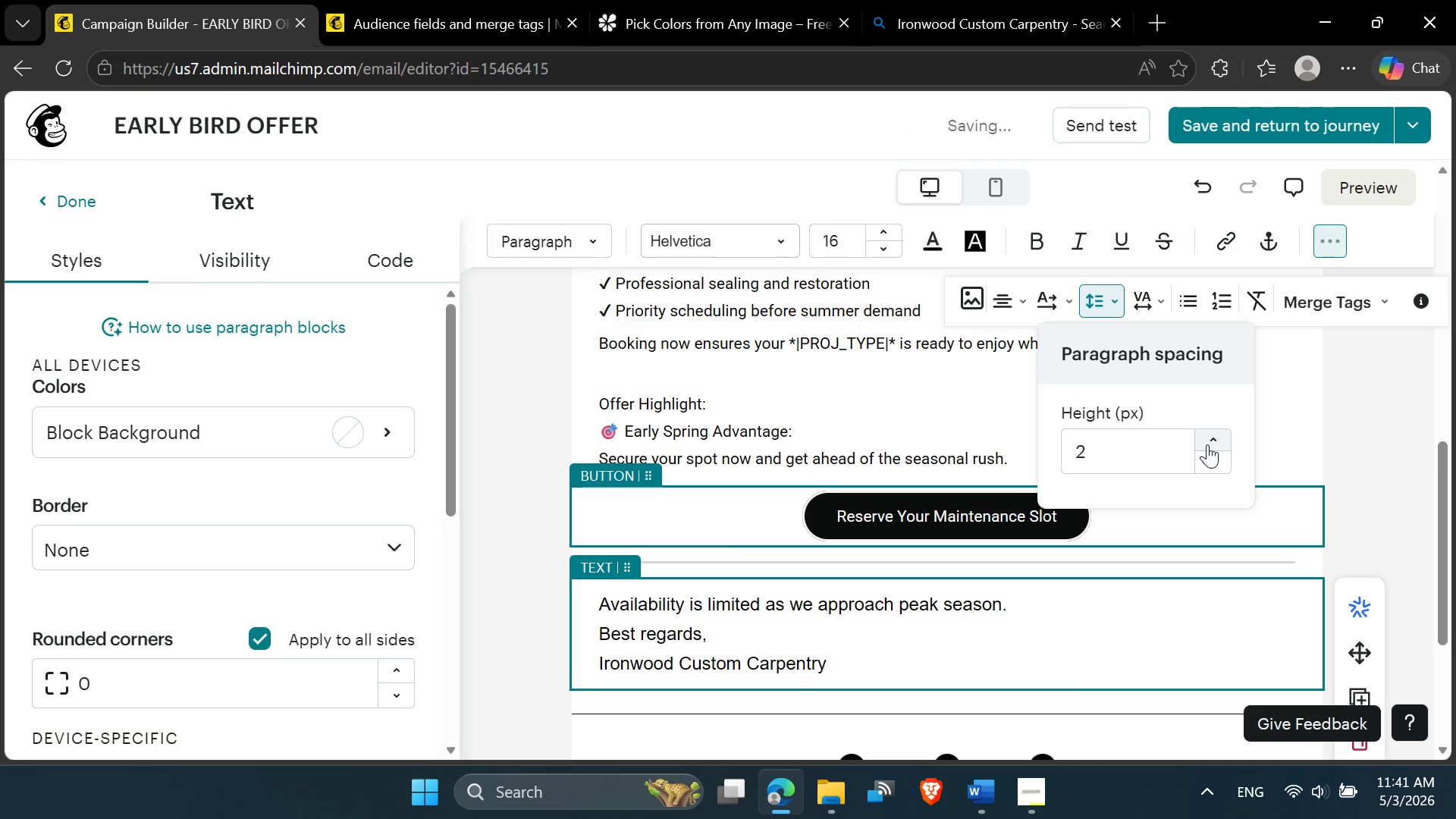 
triple_click([1207, 444])
 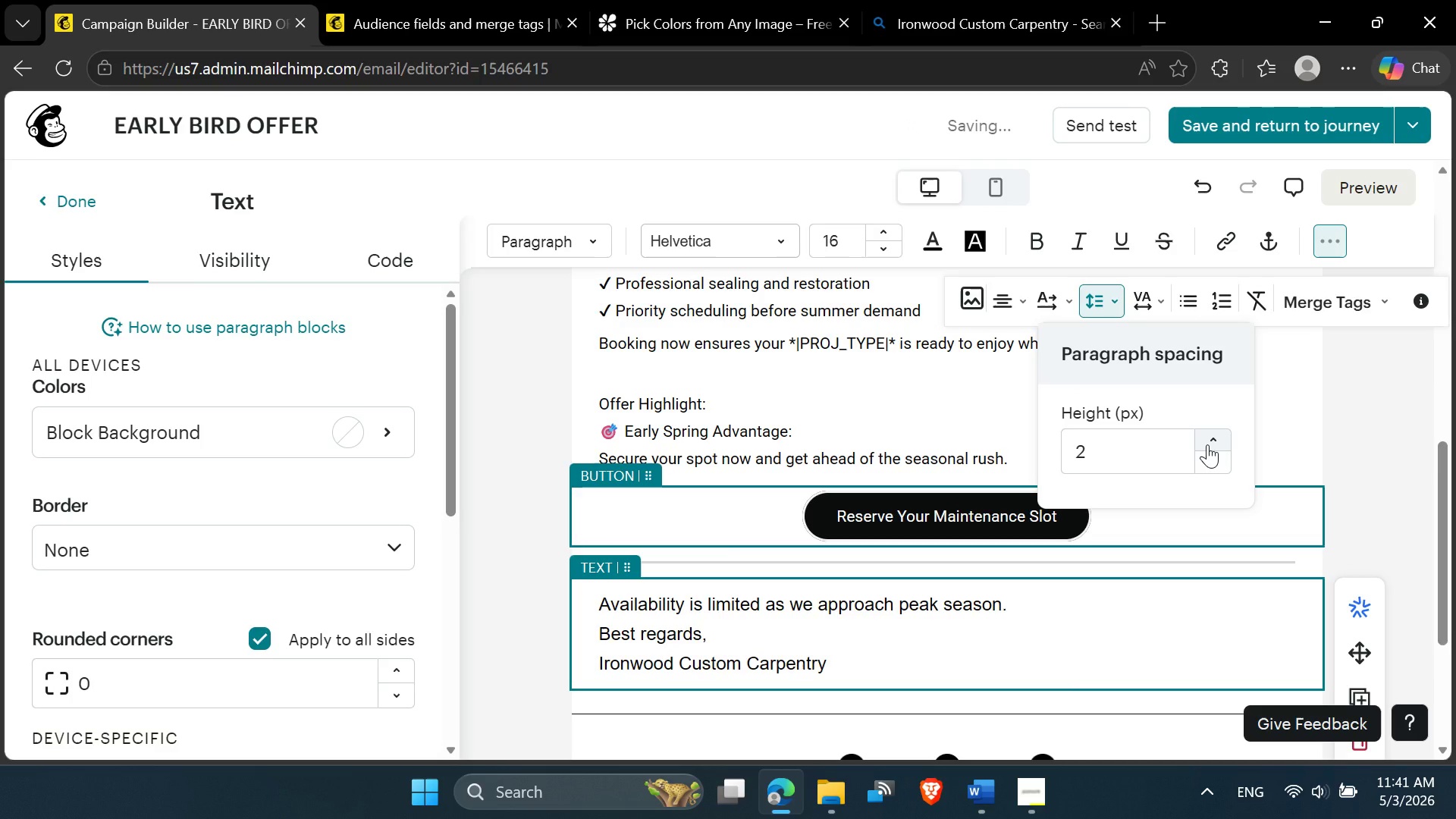 
triple_click([1207, 444])
 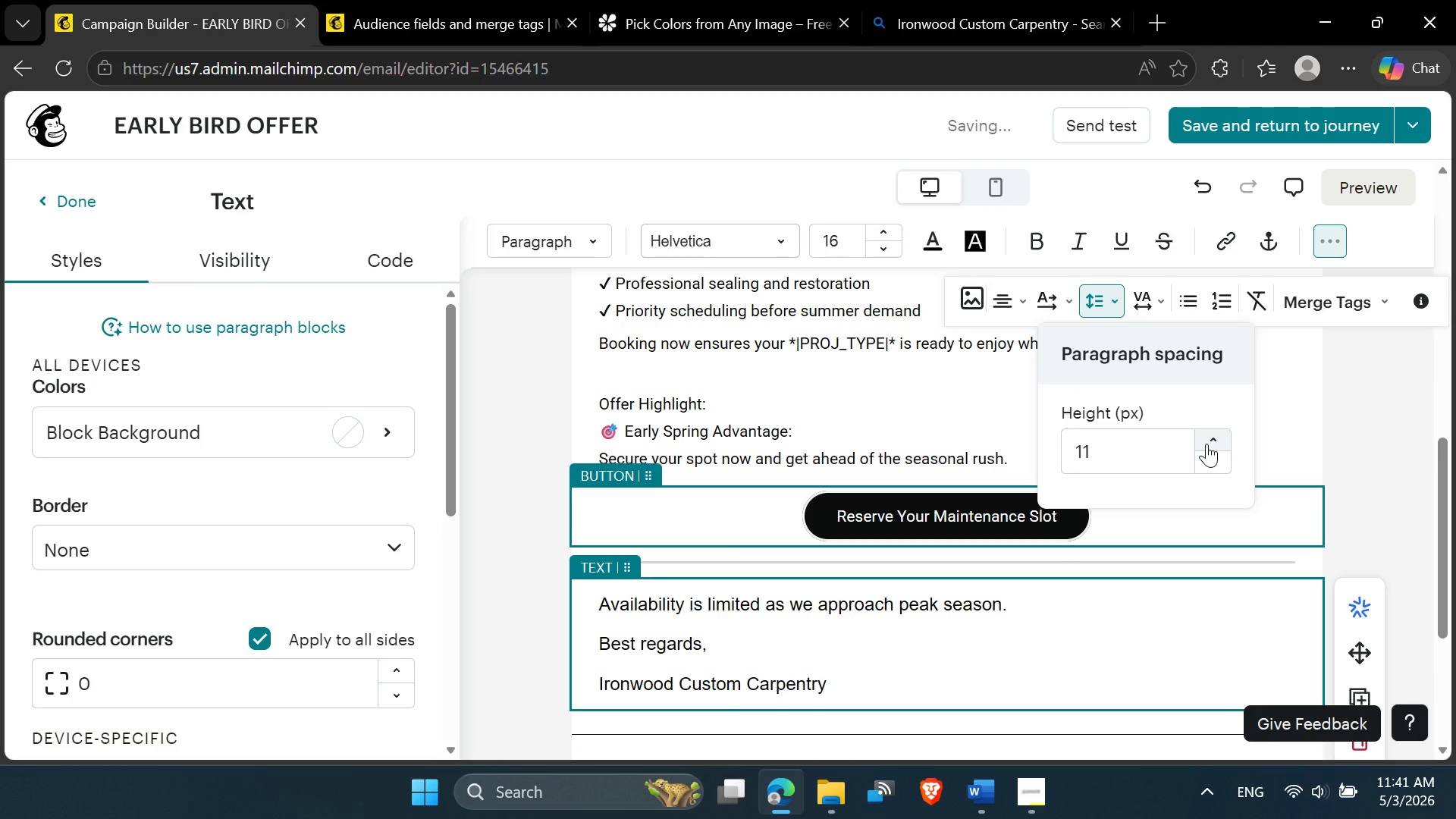 
key(Control+Z)
 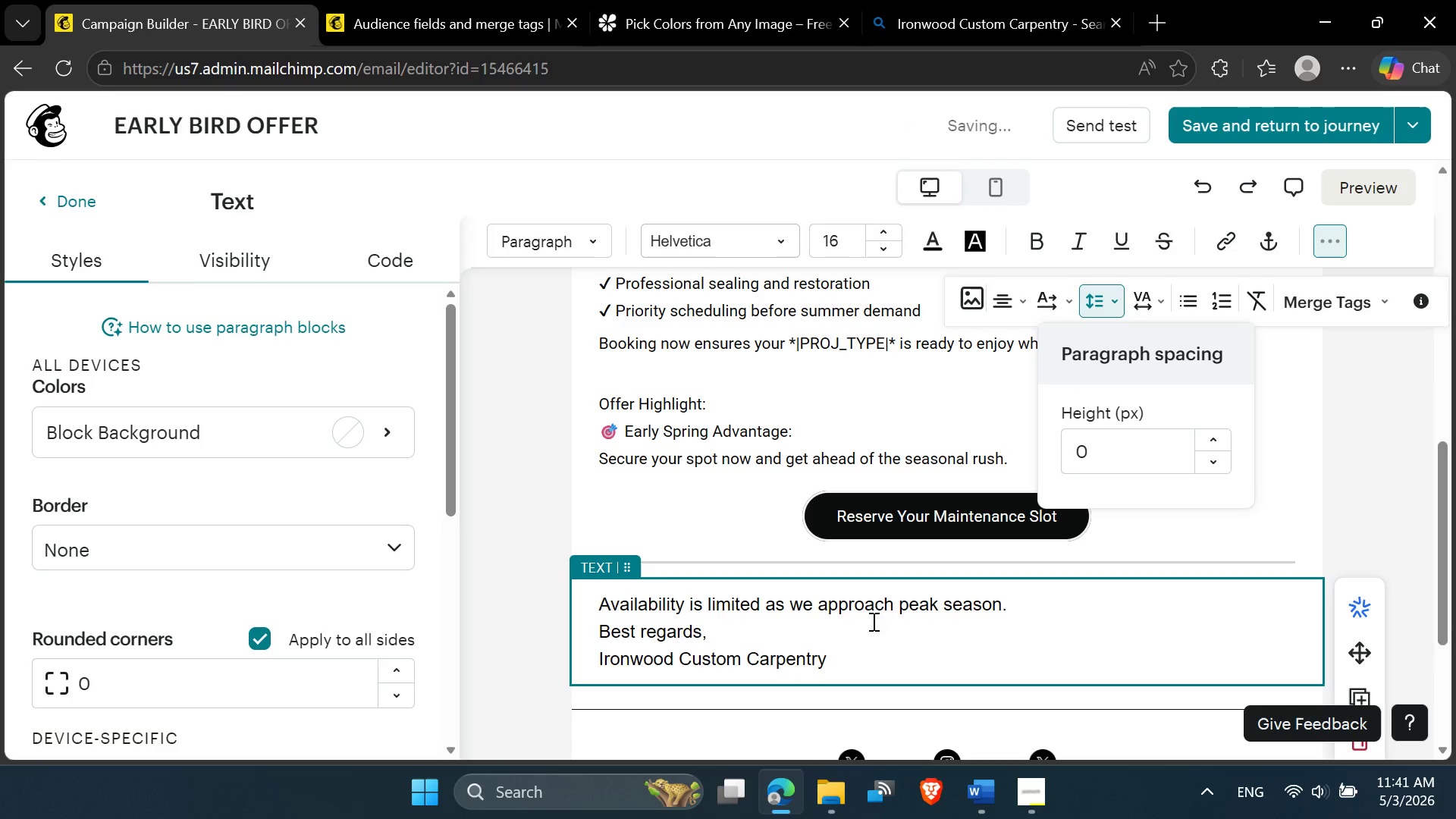 
left_click([856, 626])
 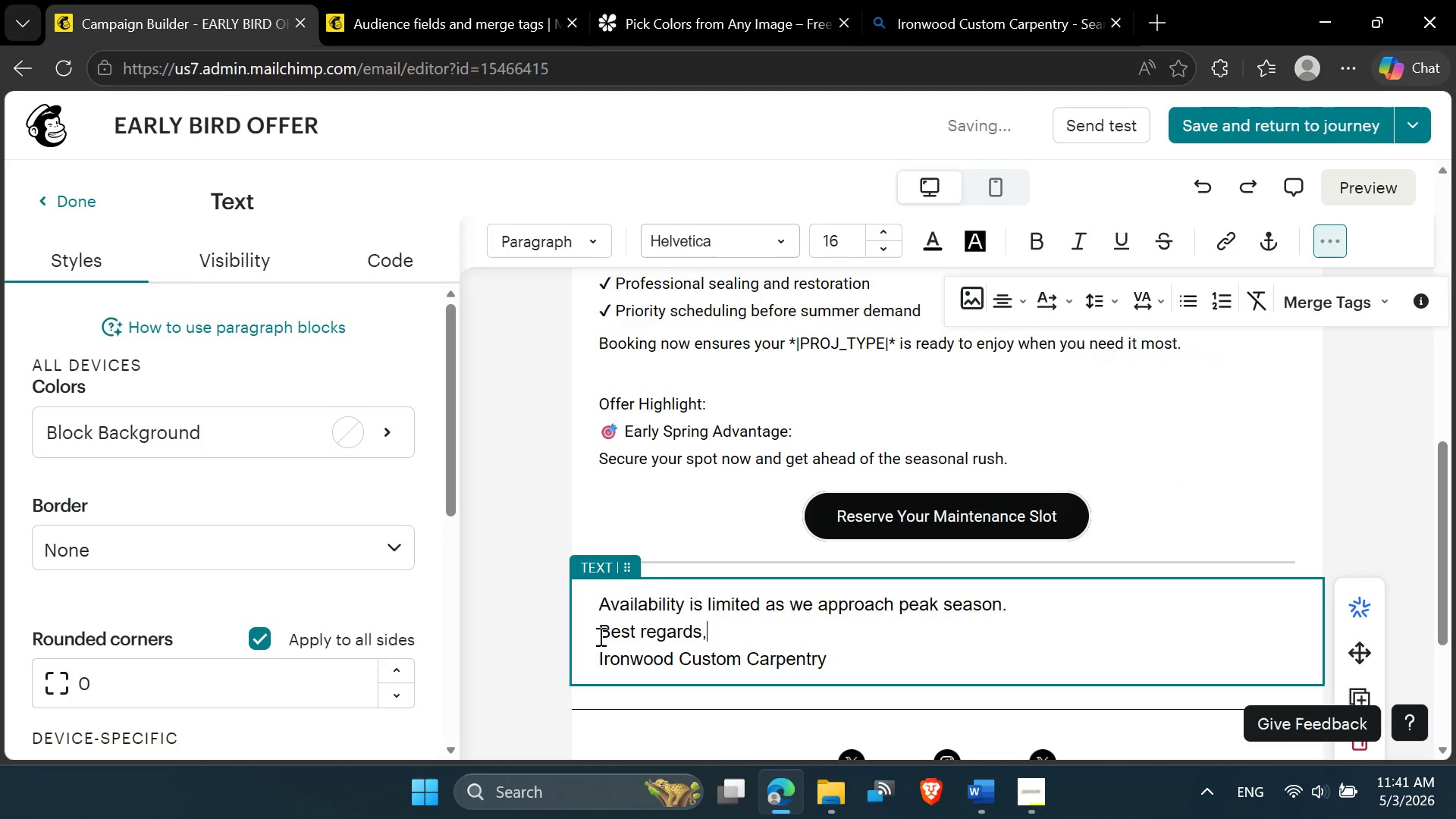 
left_click([599, 636])
 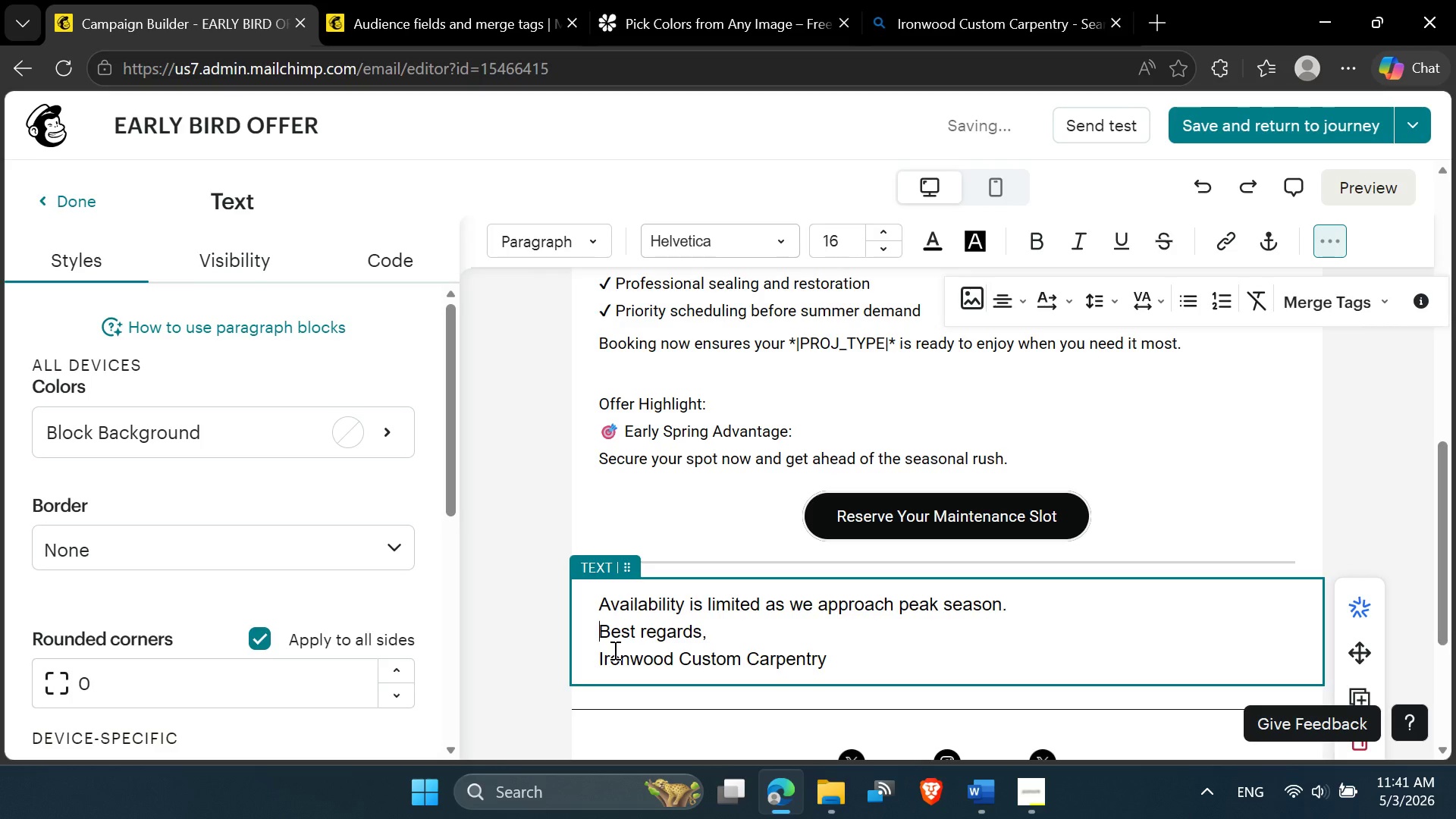 
key(Enter)
 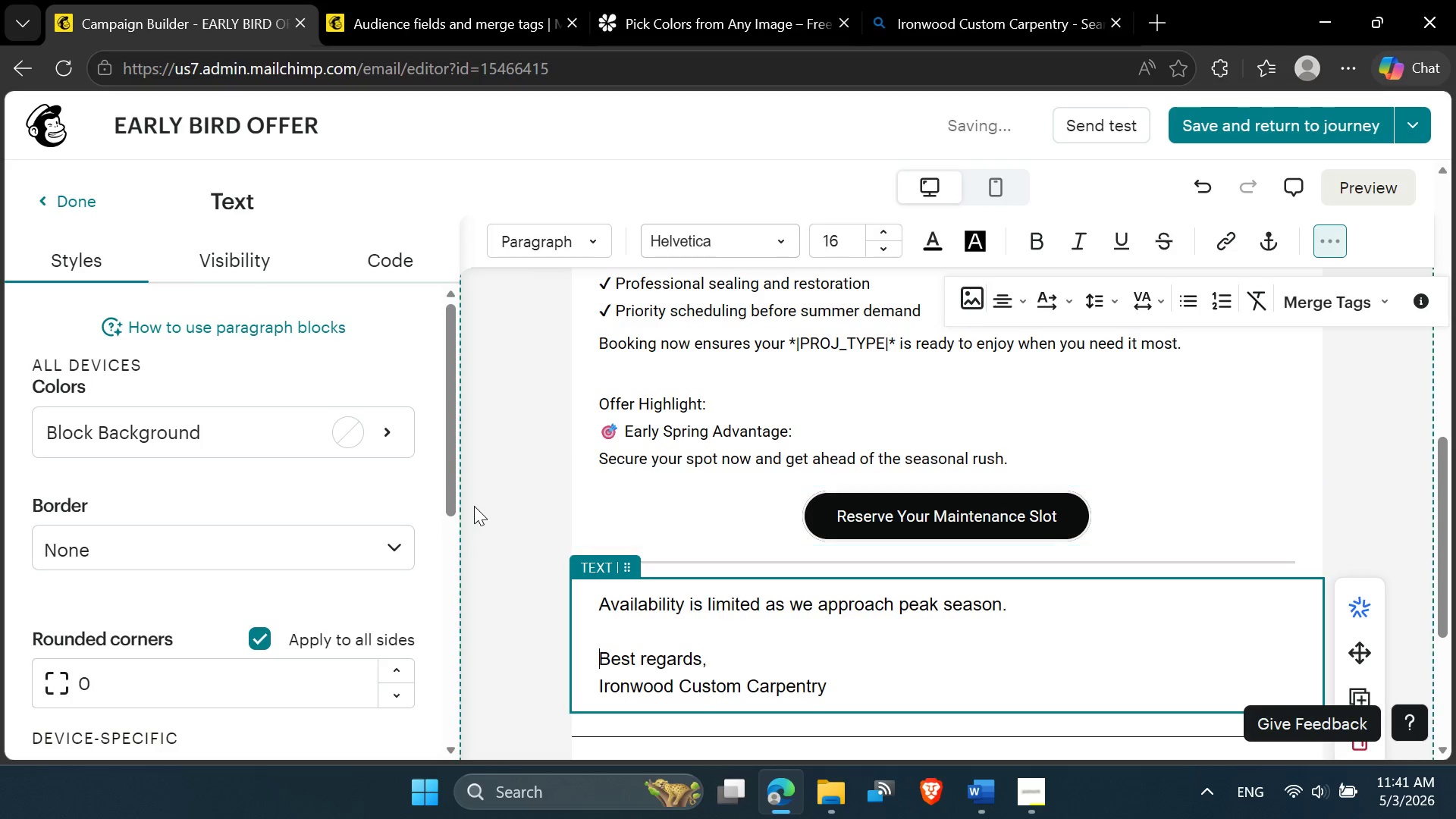 
left_click([504, 513])
 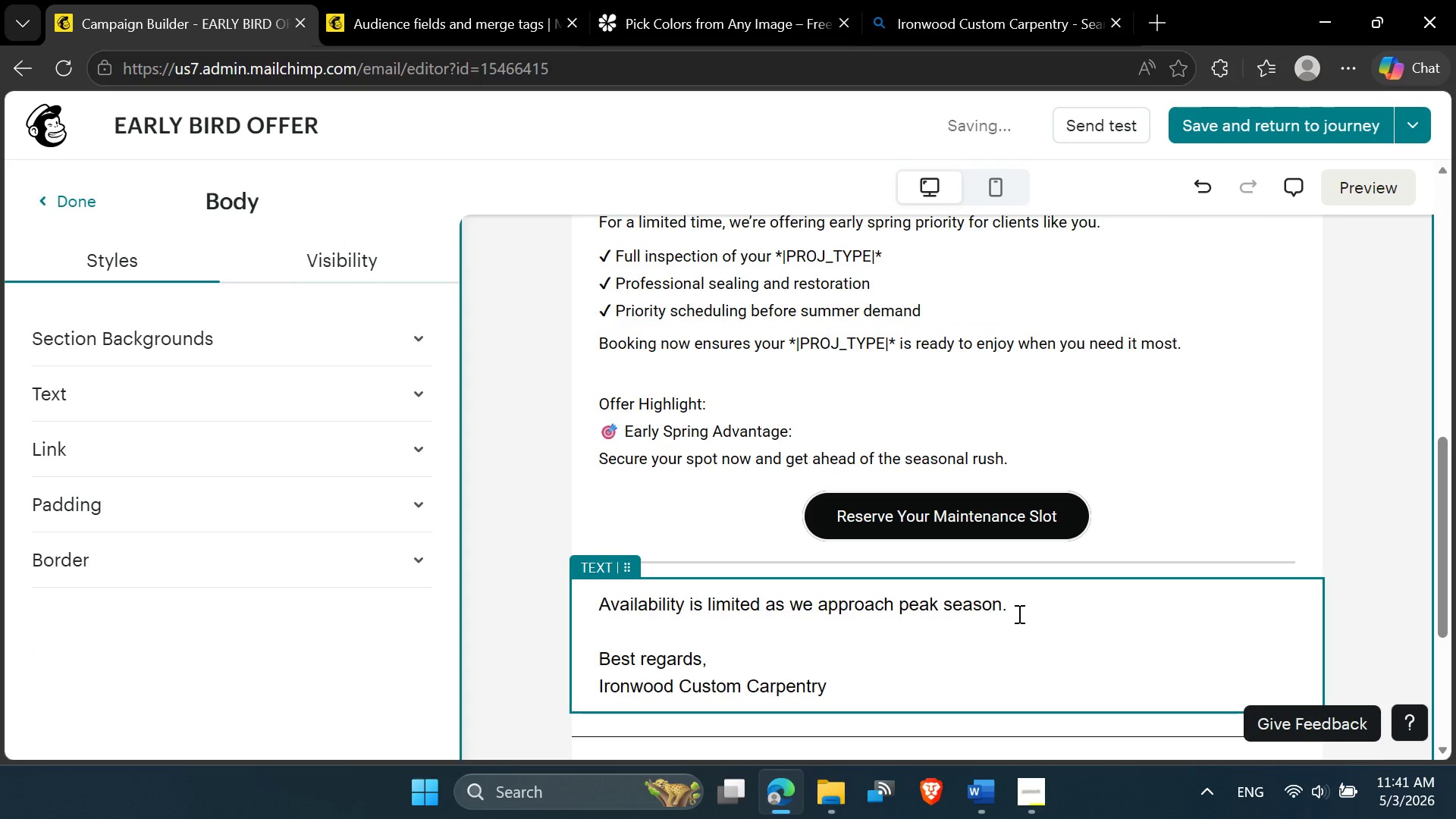 
wait(6.17)
 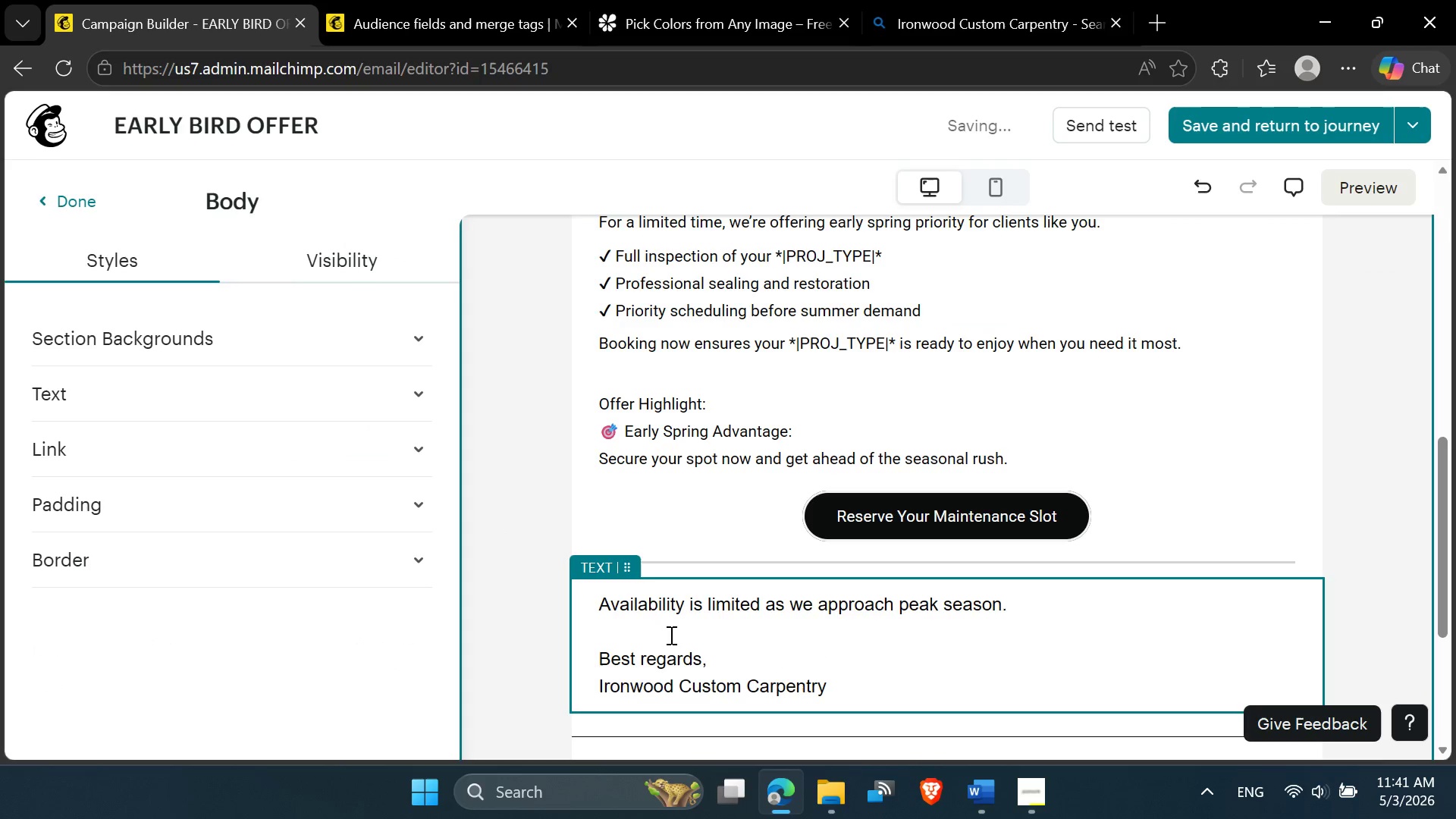 
left_click_drag(start_coordinate=[1019, 606], to_coordinate=[583, 620])
 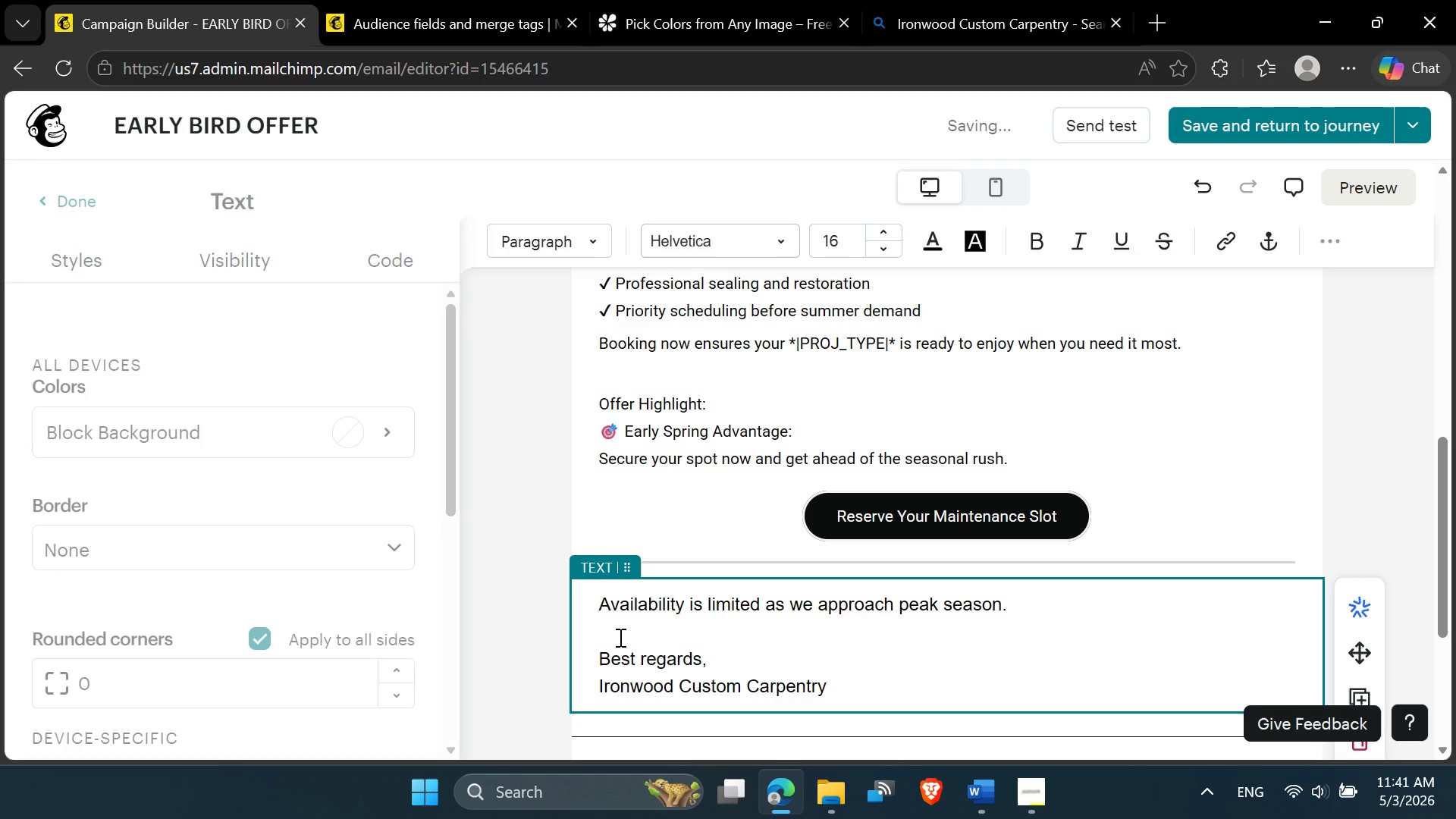 
left_click([618, 637])
 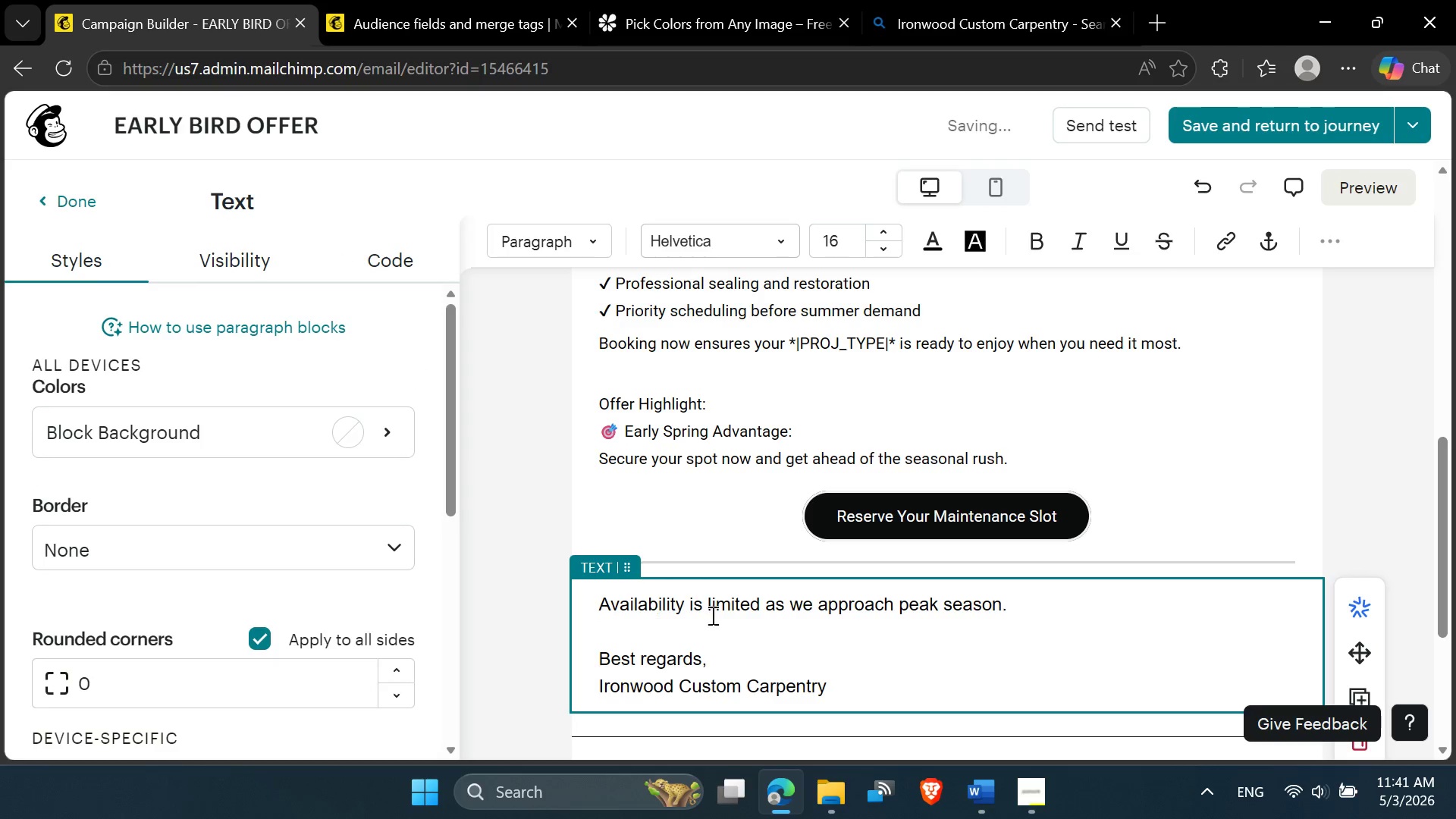 
scroll: coordinate [853, 626], scroll_direction: down, amount: 2.0
 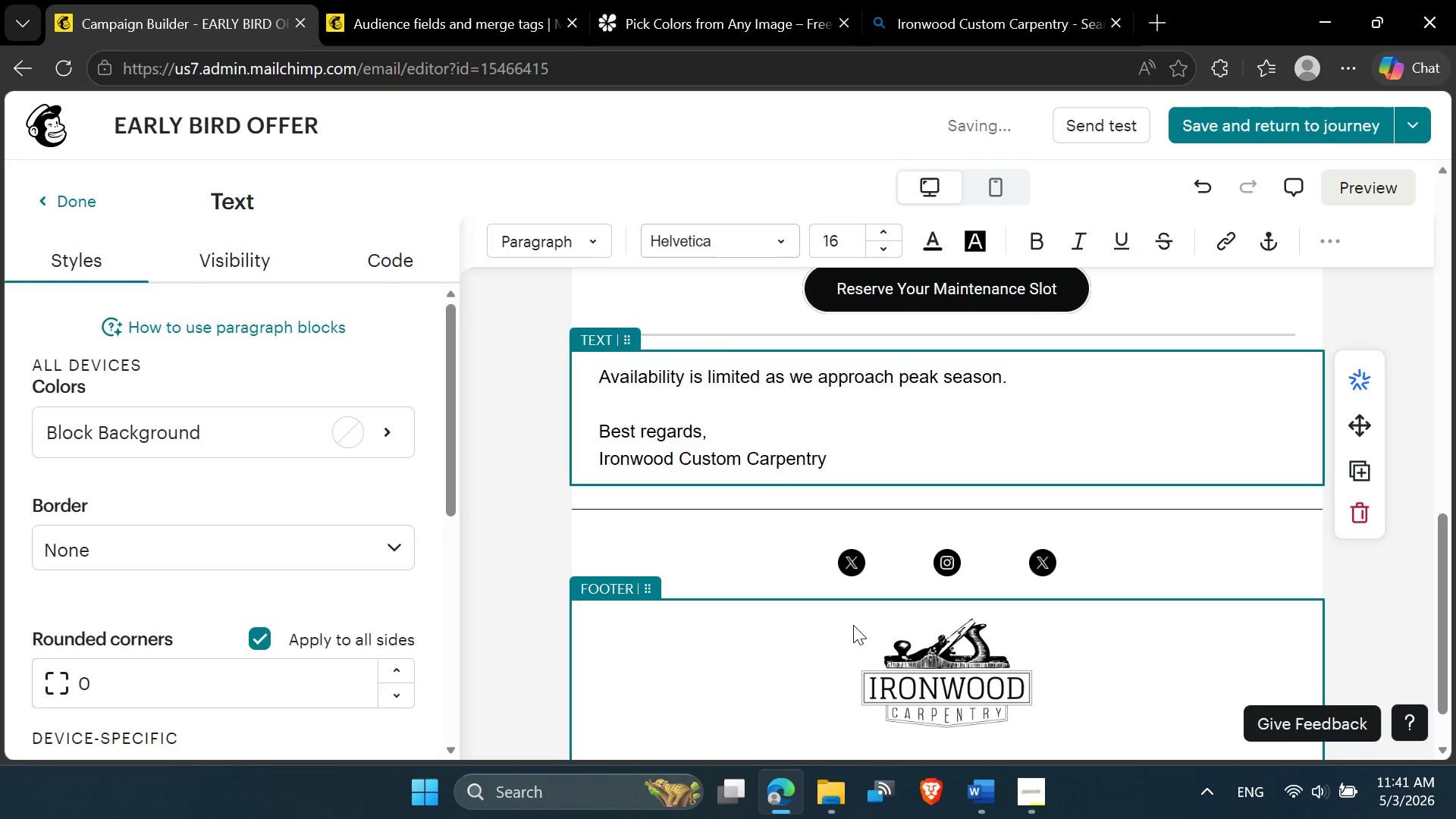 
scroll: coordinate [853, 625], scroll_direction: up, amount: 1.0
 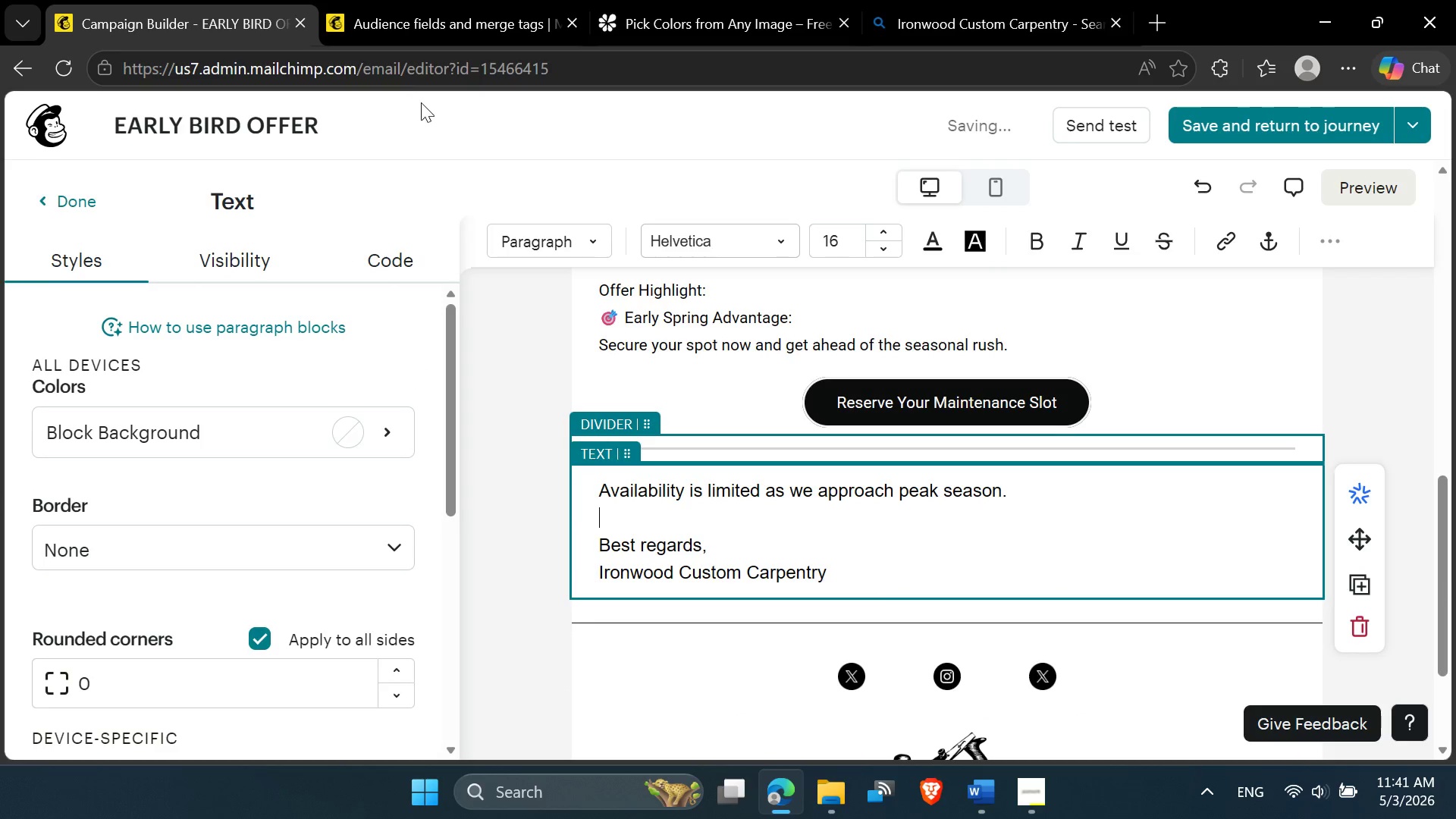 
wait(5.19)
 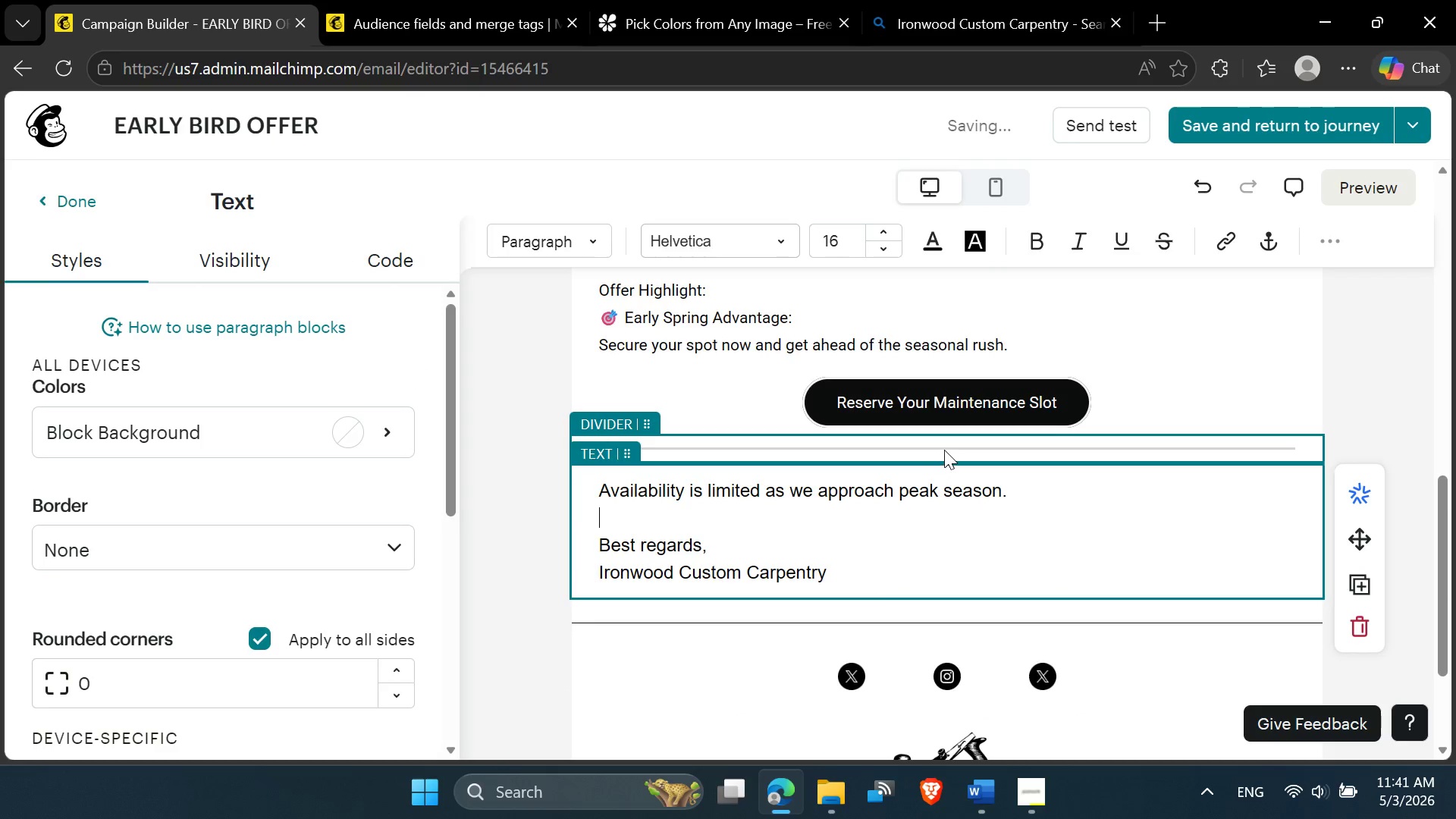 
left_click([724, 450])
 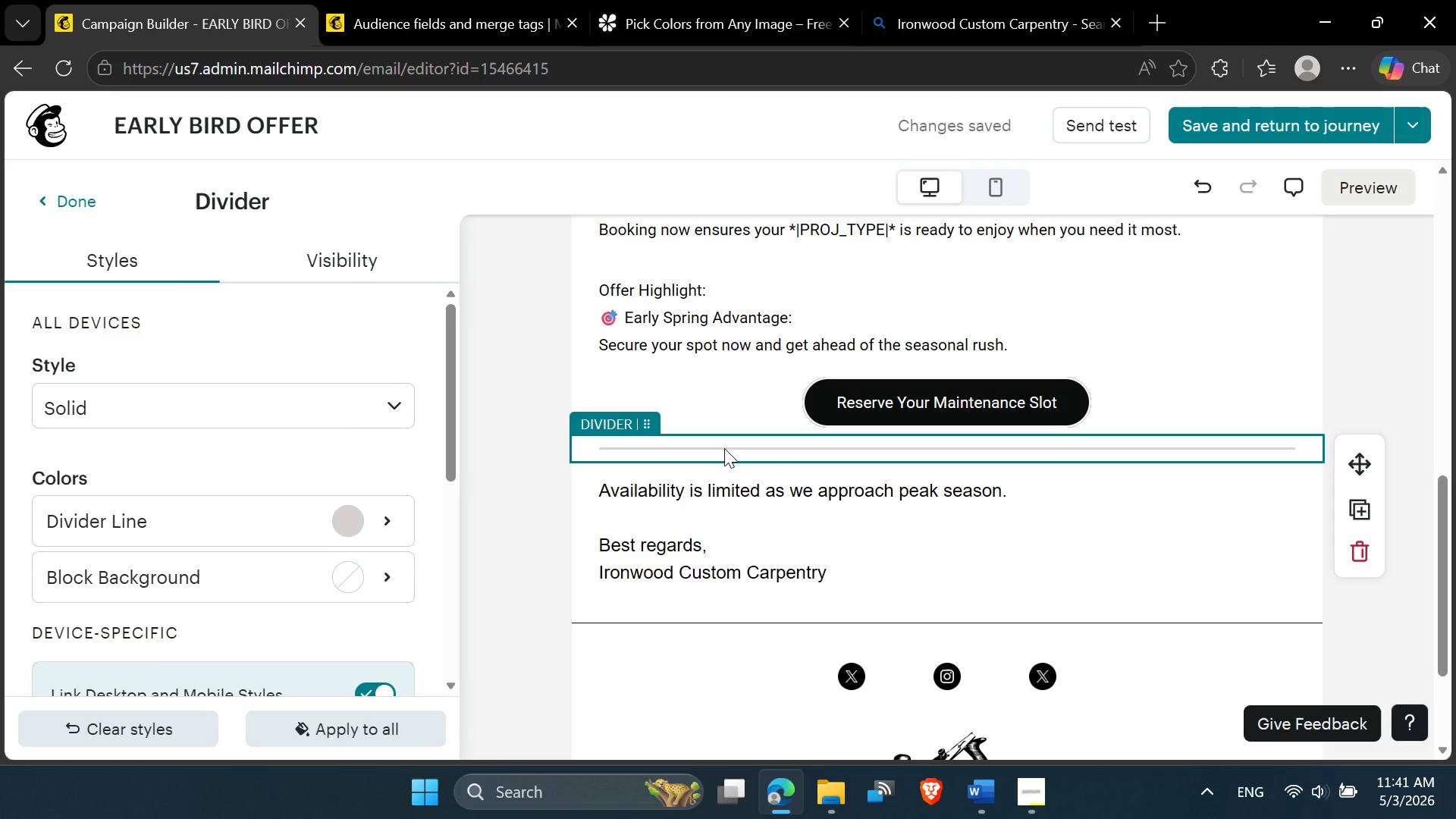 
wait(6.83)
 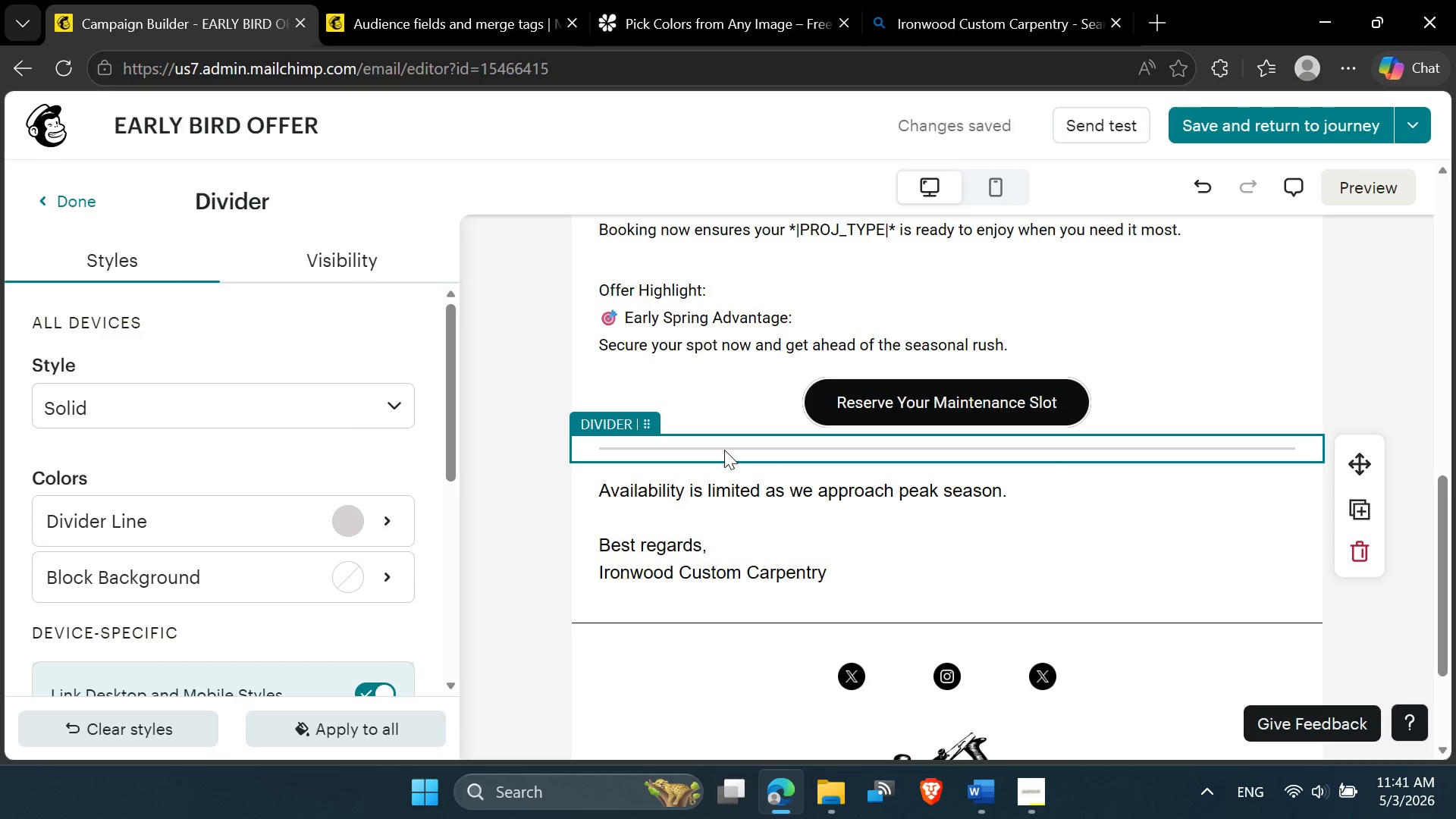 
left_click([724, 448])
 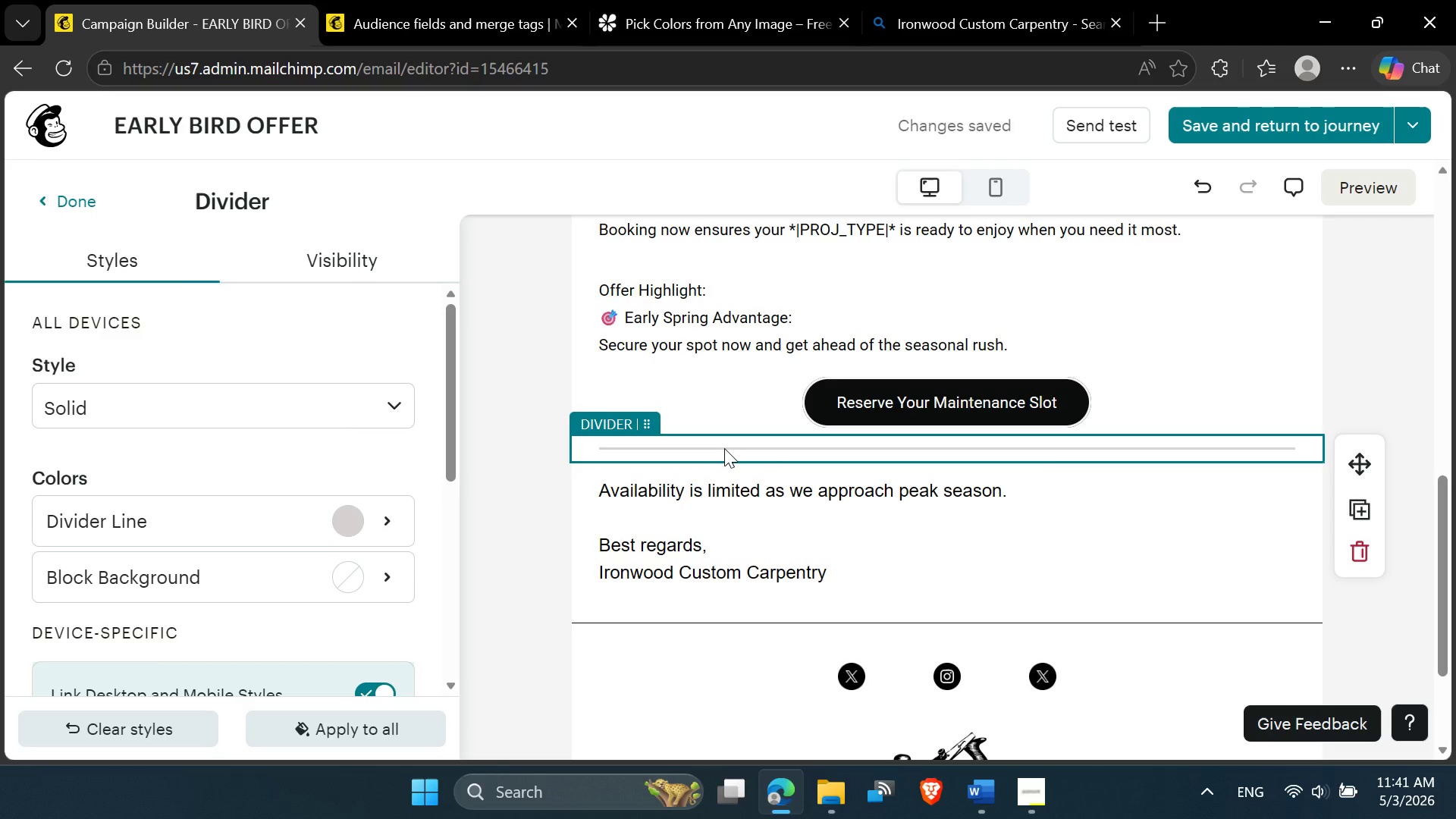 
key(Delete)
 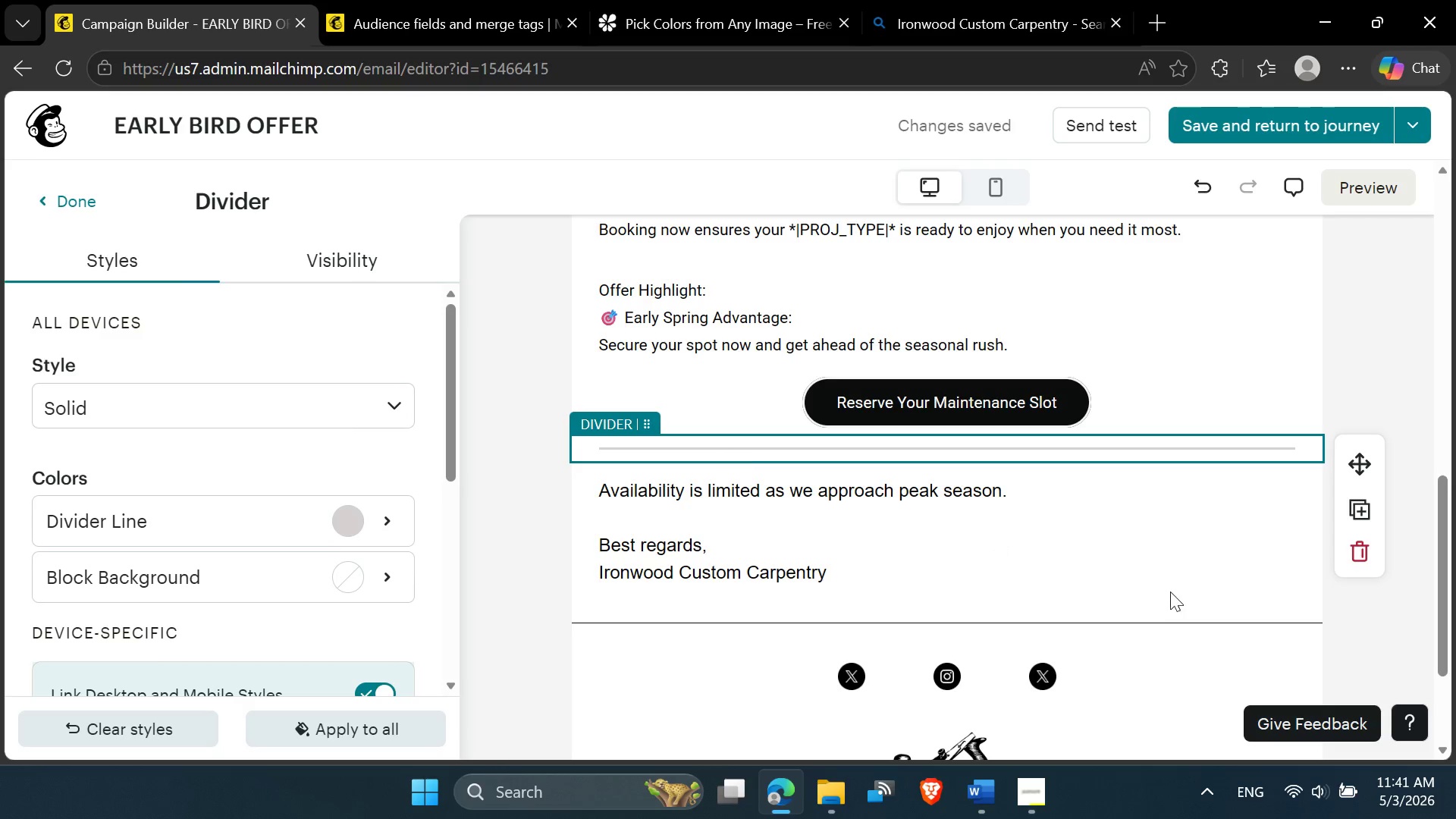 
left_click([1367, 558])
 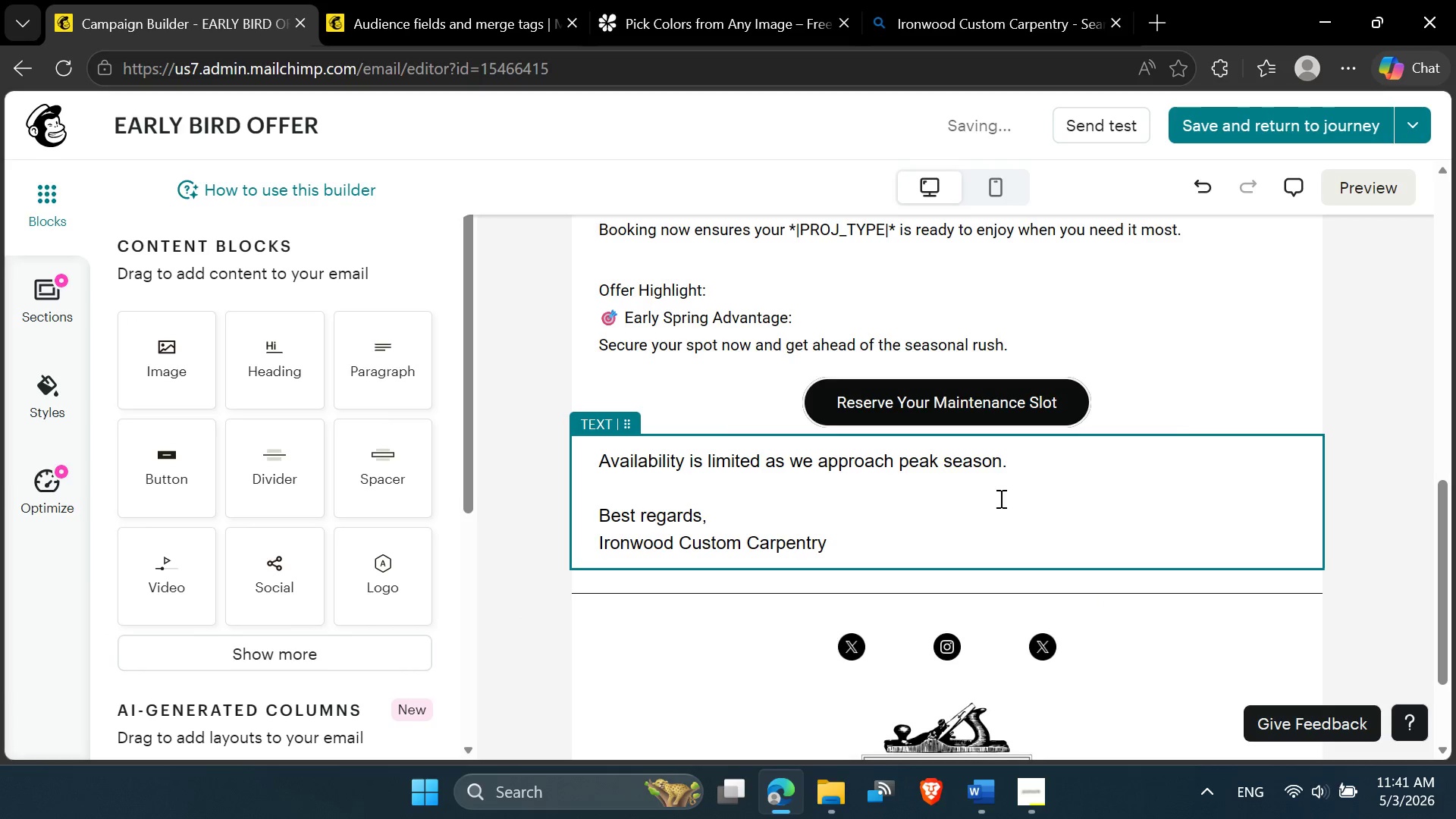 
left_click([1393, 420])
 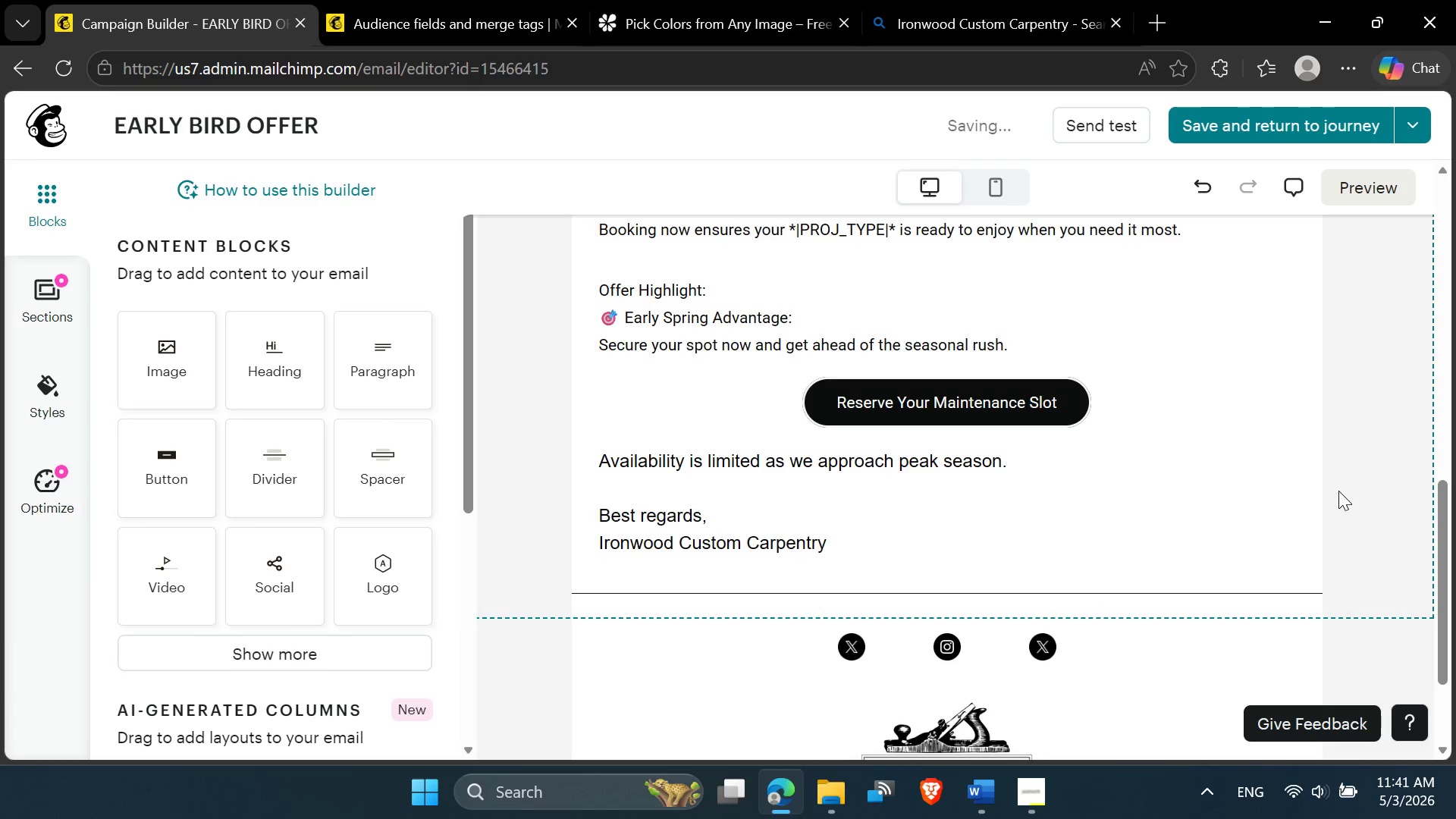 
scroll: coordinate [1335, 498], scroll_direction: down, amount: 1.0
 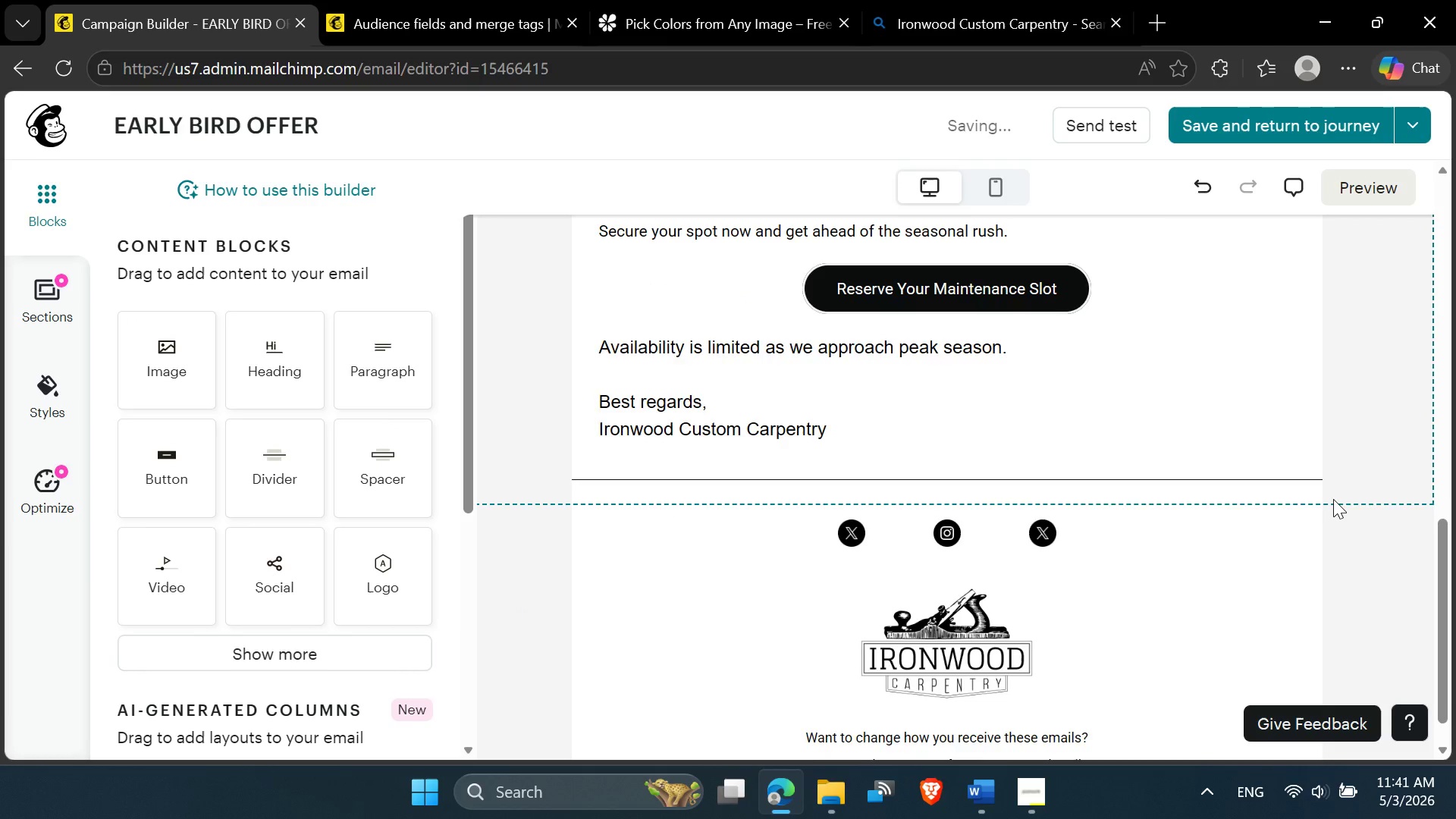 
scroll: coordinate [1333, 499], scroll_direction: up, amount: 2.0
 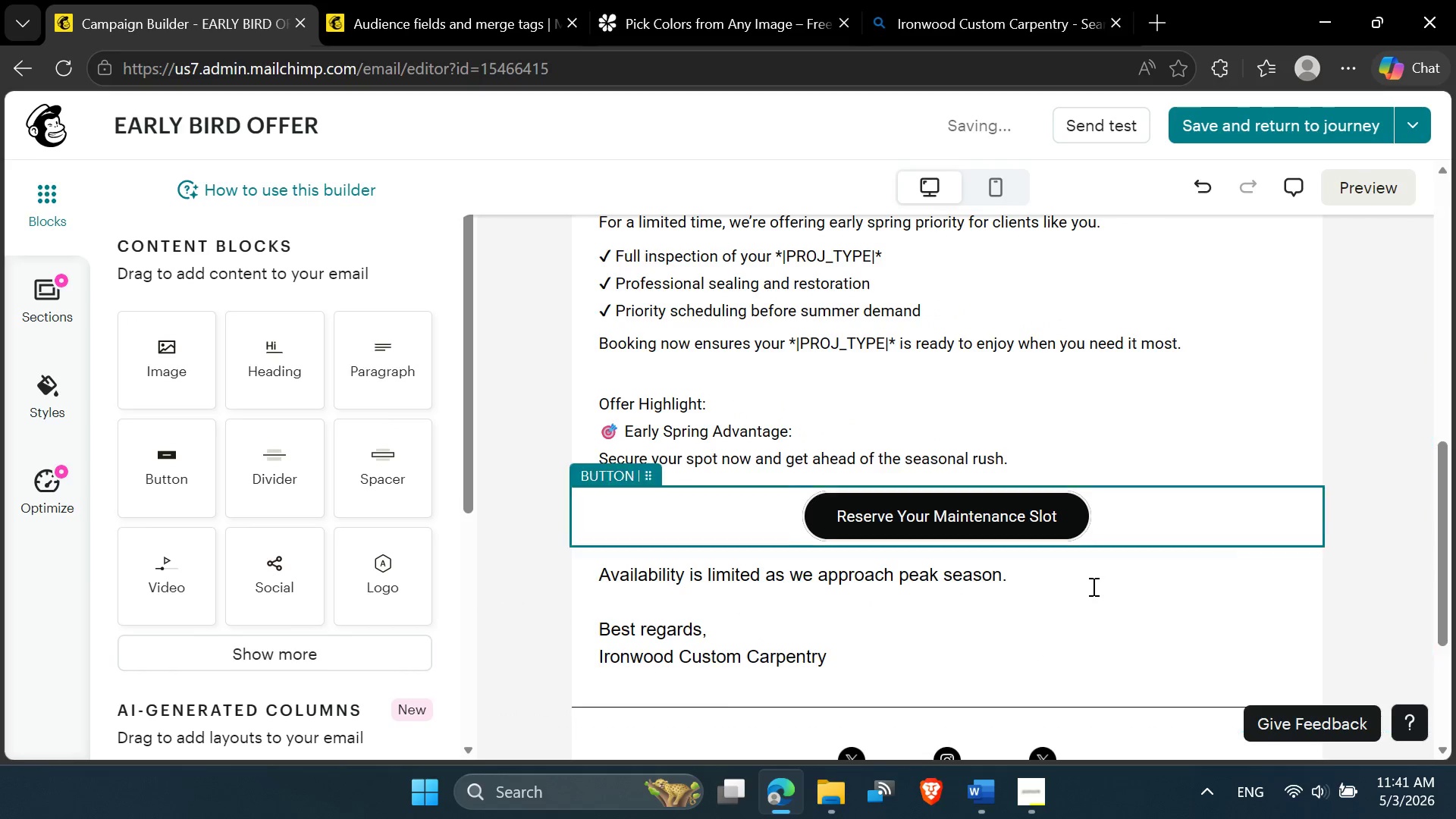 
scroll: coordinate [946, 587], scroll_direction: down, amount: 3.0
 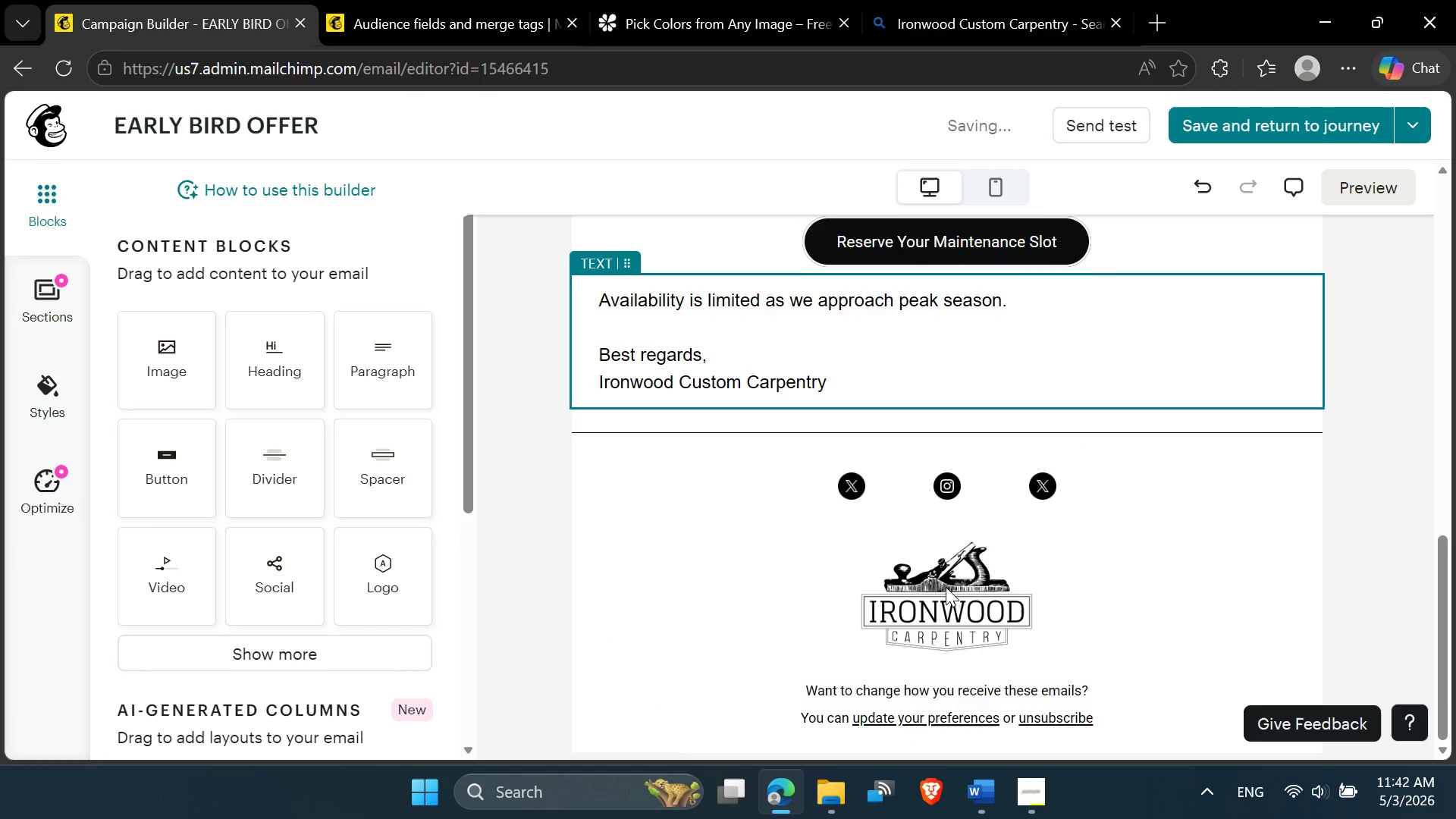 
scroll: coordinate [960, 579], scroll_direction: up, amount: 8.0
 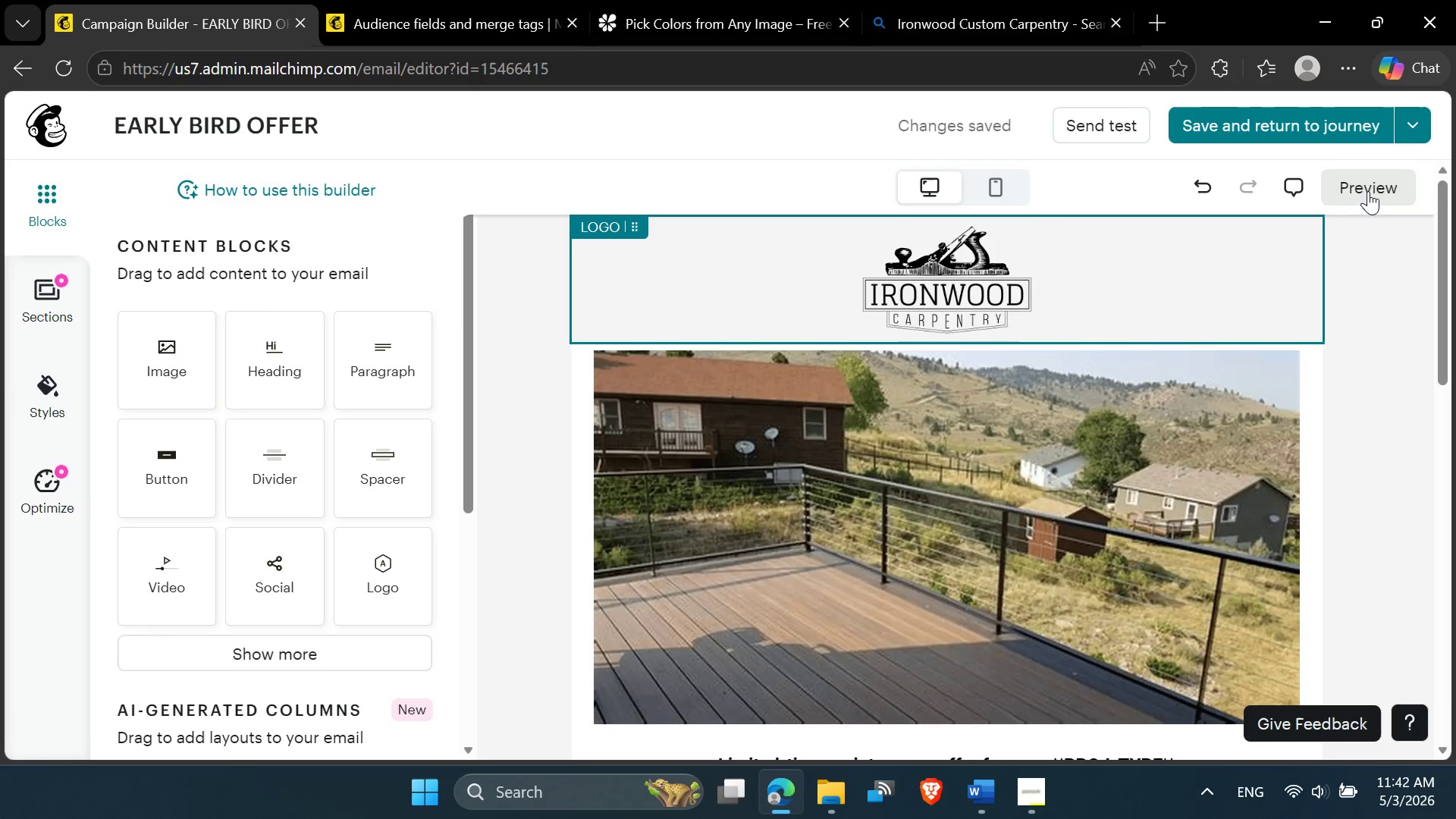 
left_click([1370, 189])
 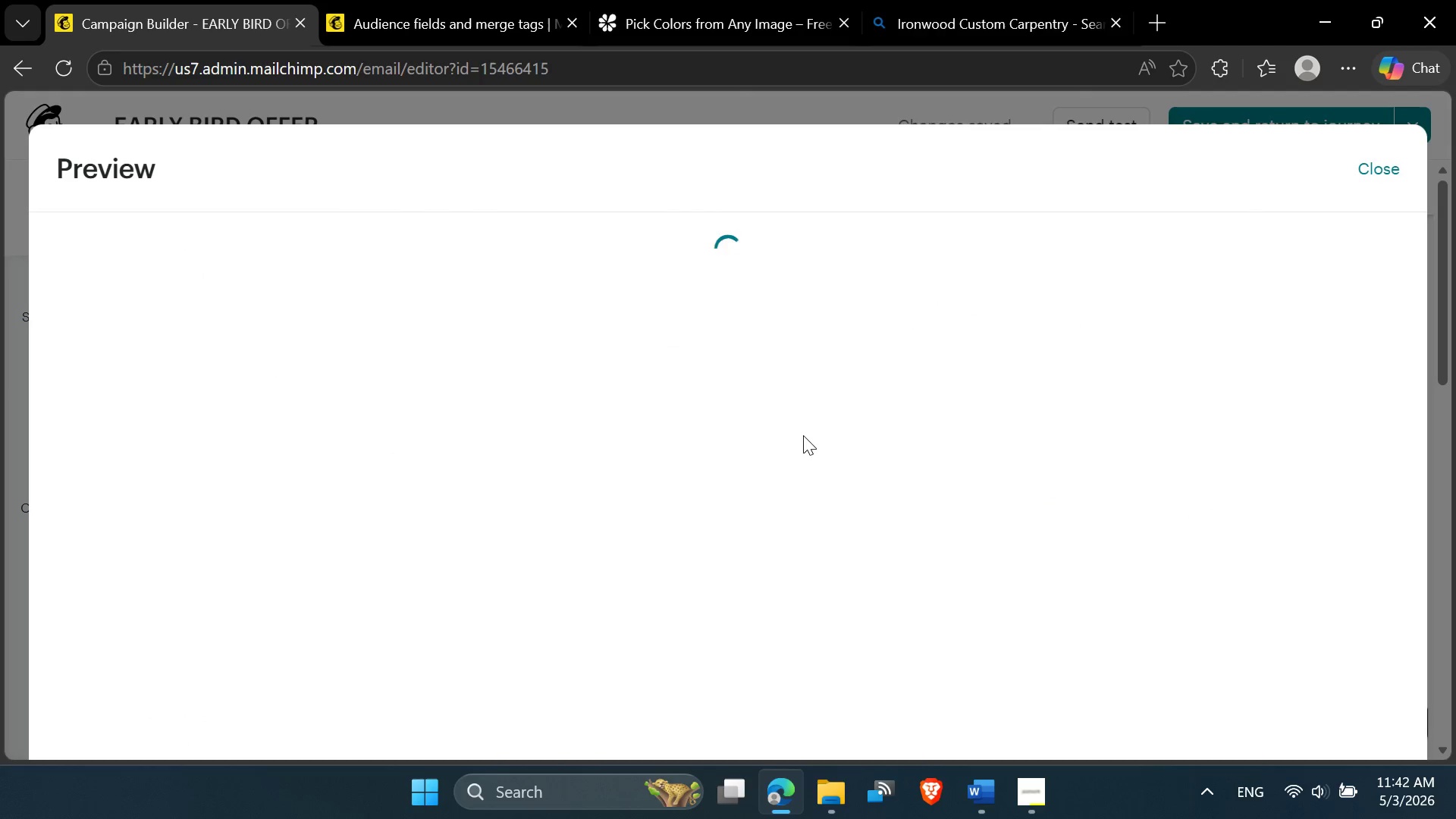 
wait(8.59)
 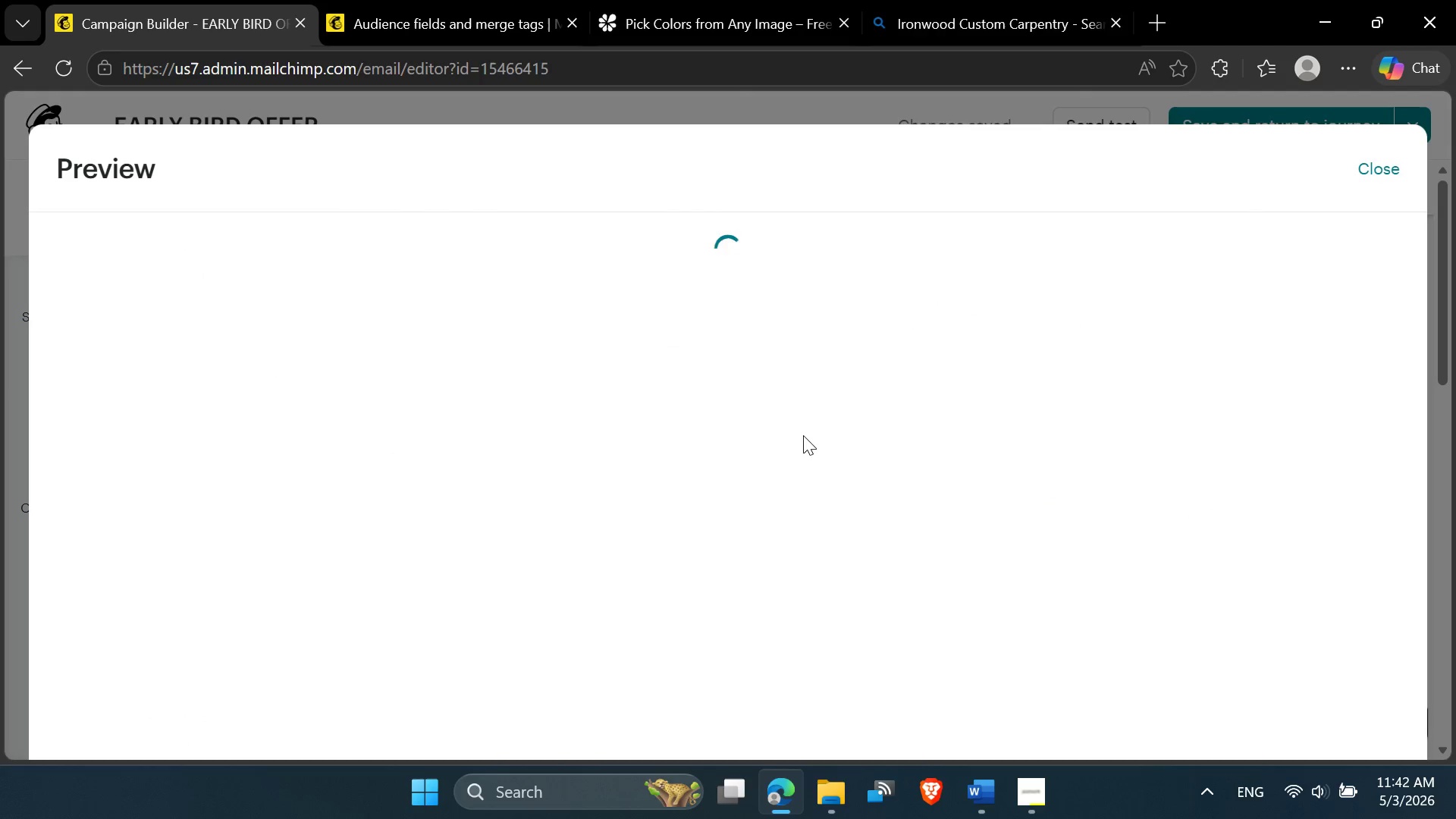 
scroll: coordinate [686, 513], scroll_direction: down, amount: 11.0
 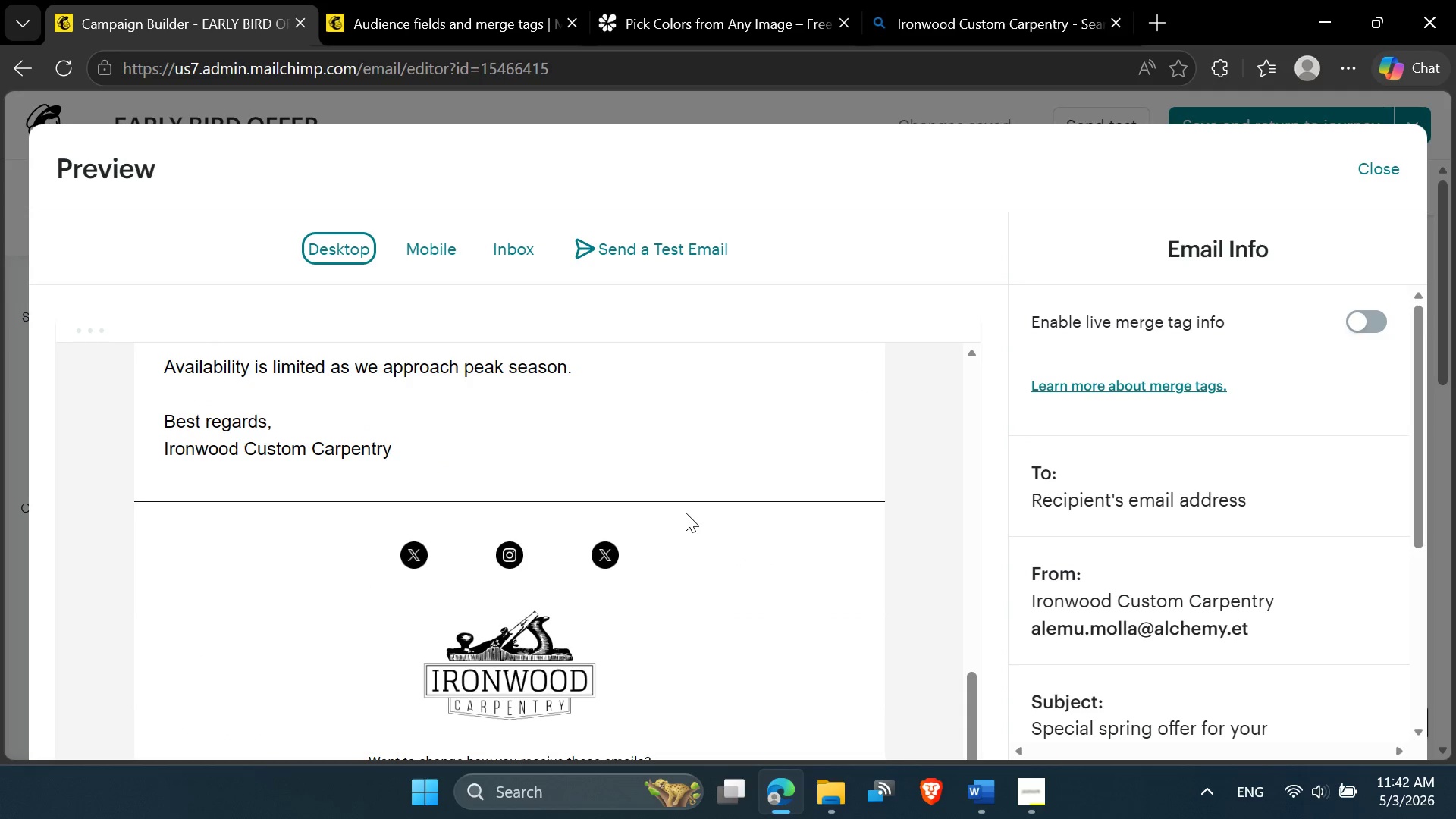 
scroll: coordinate [1069, 358], scroll_direction: up, amount: 11.0
 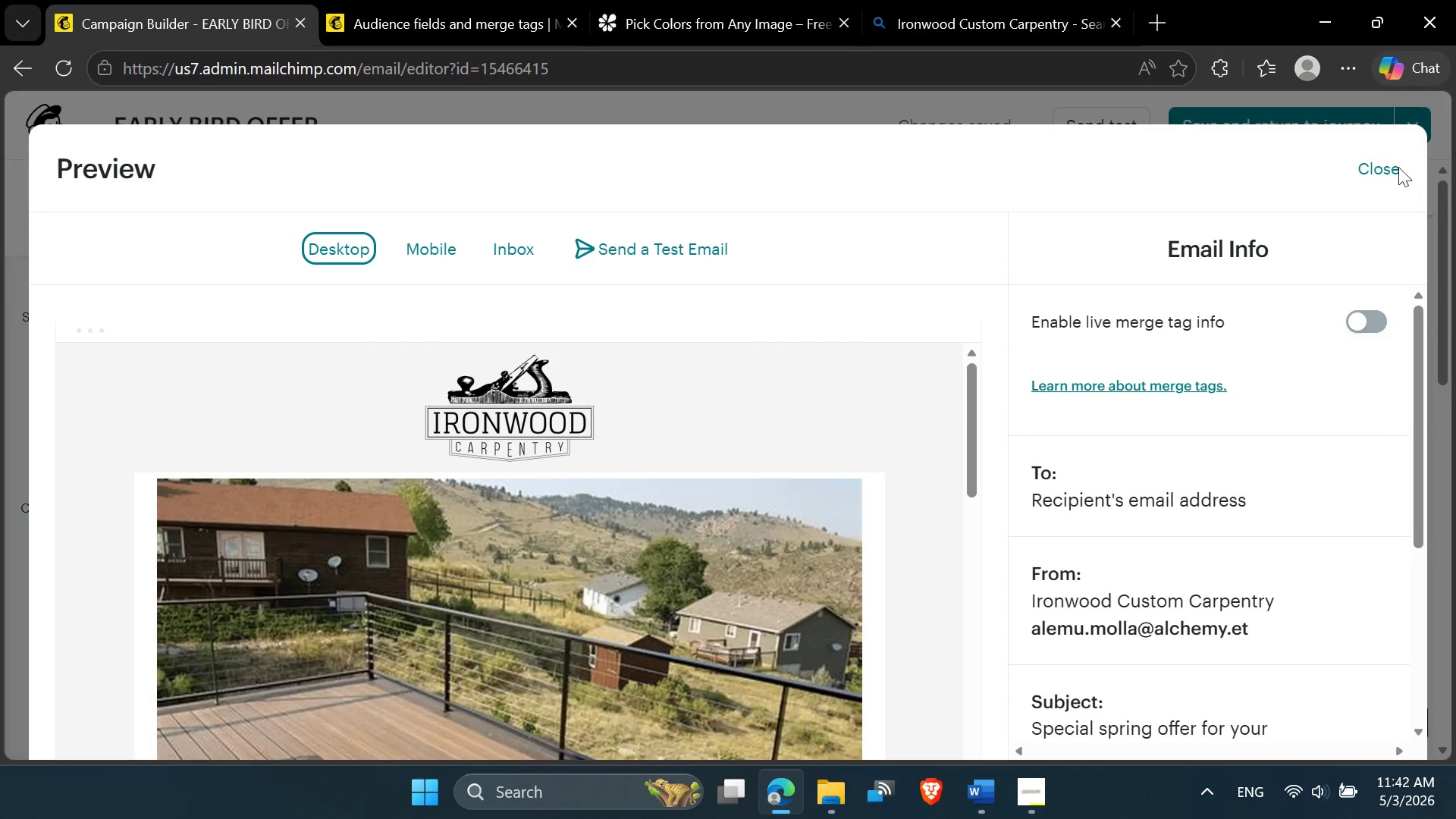 
left_click([1392, 168])
 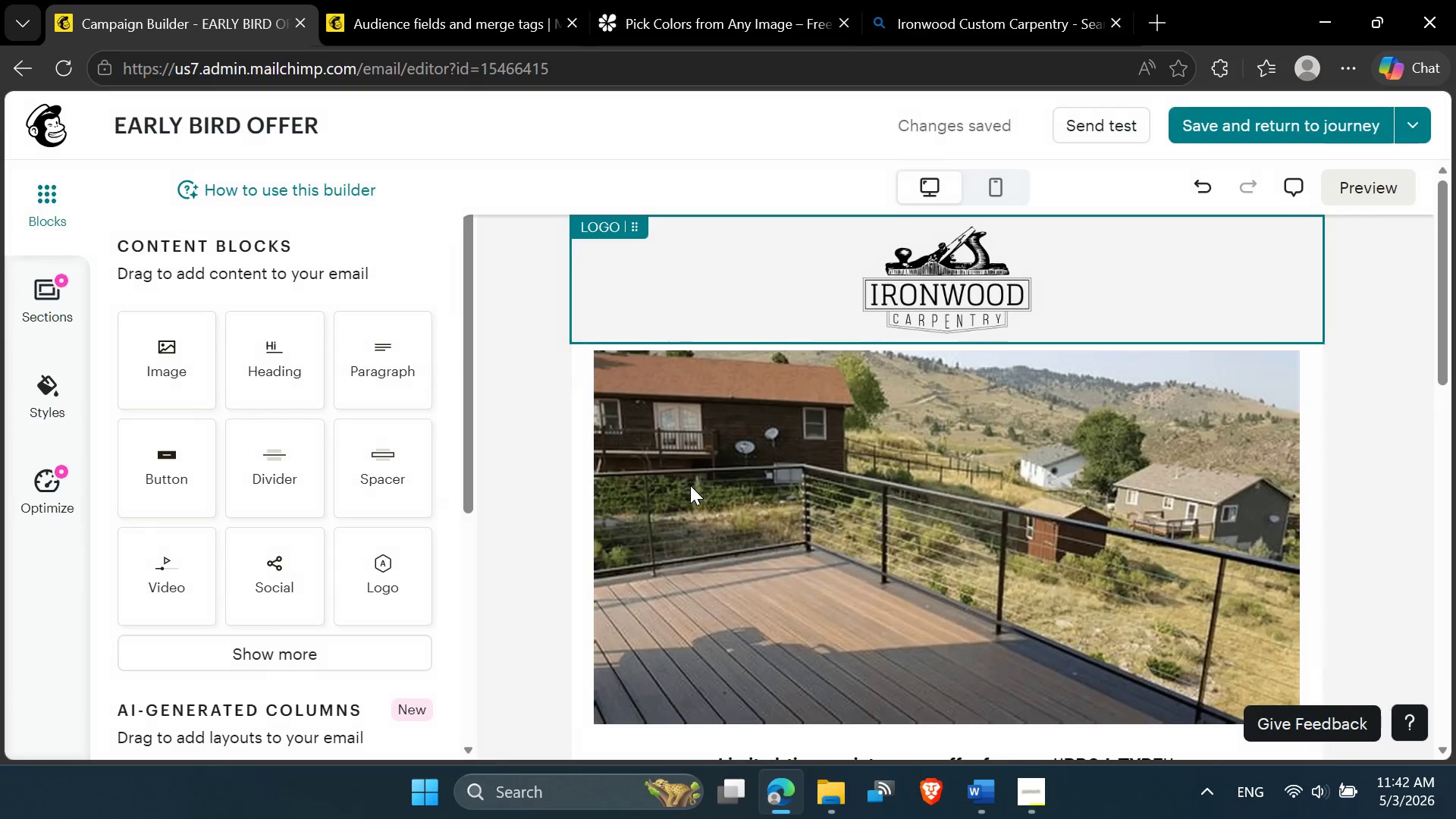 
scroll: coordinate [790, 408], scroll_direction: down, amount: 5.0
 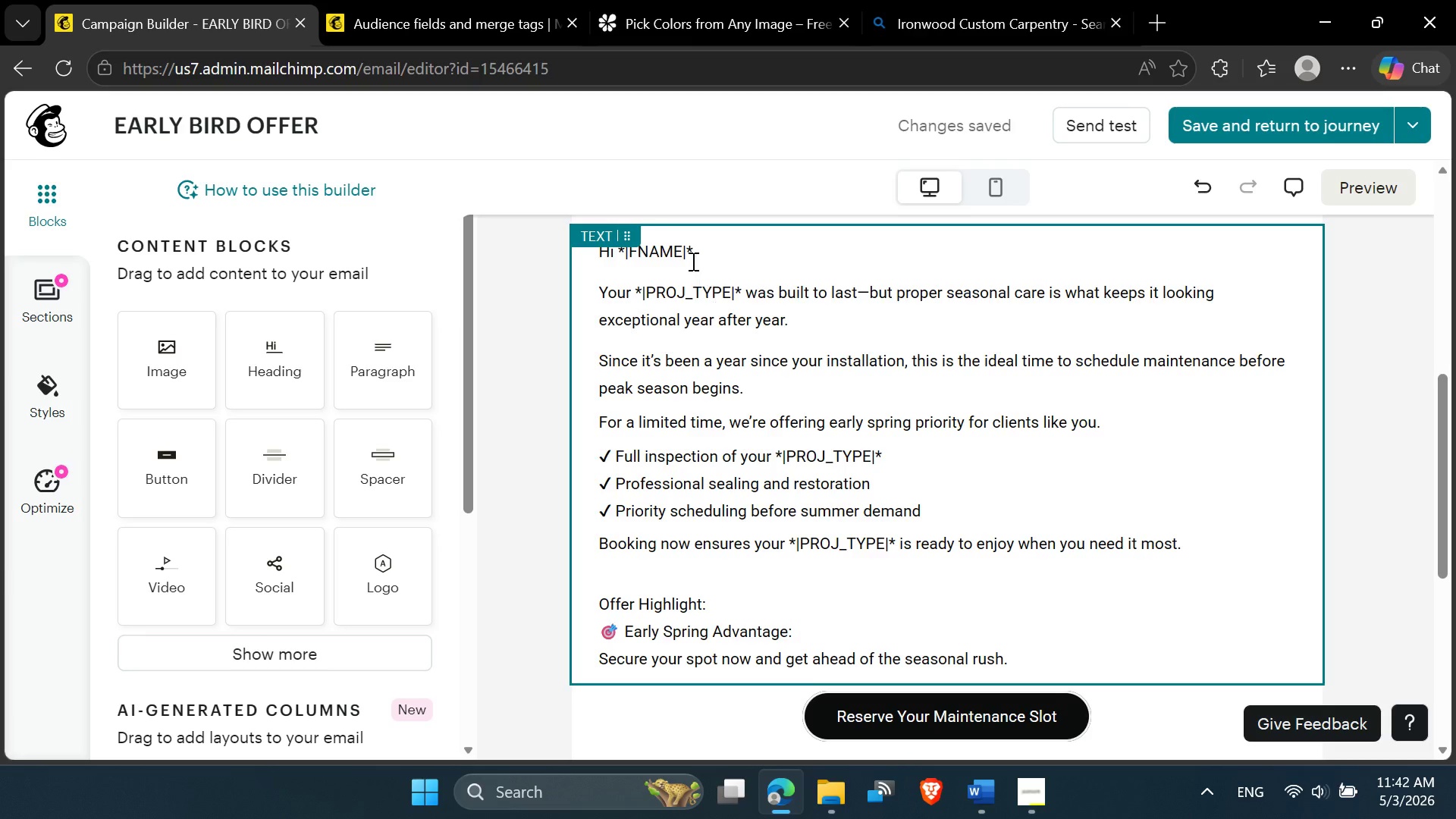 
left_click_drag(start_coordinate=[692, 254], to_coordinate=[613, 249])
 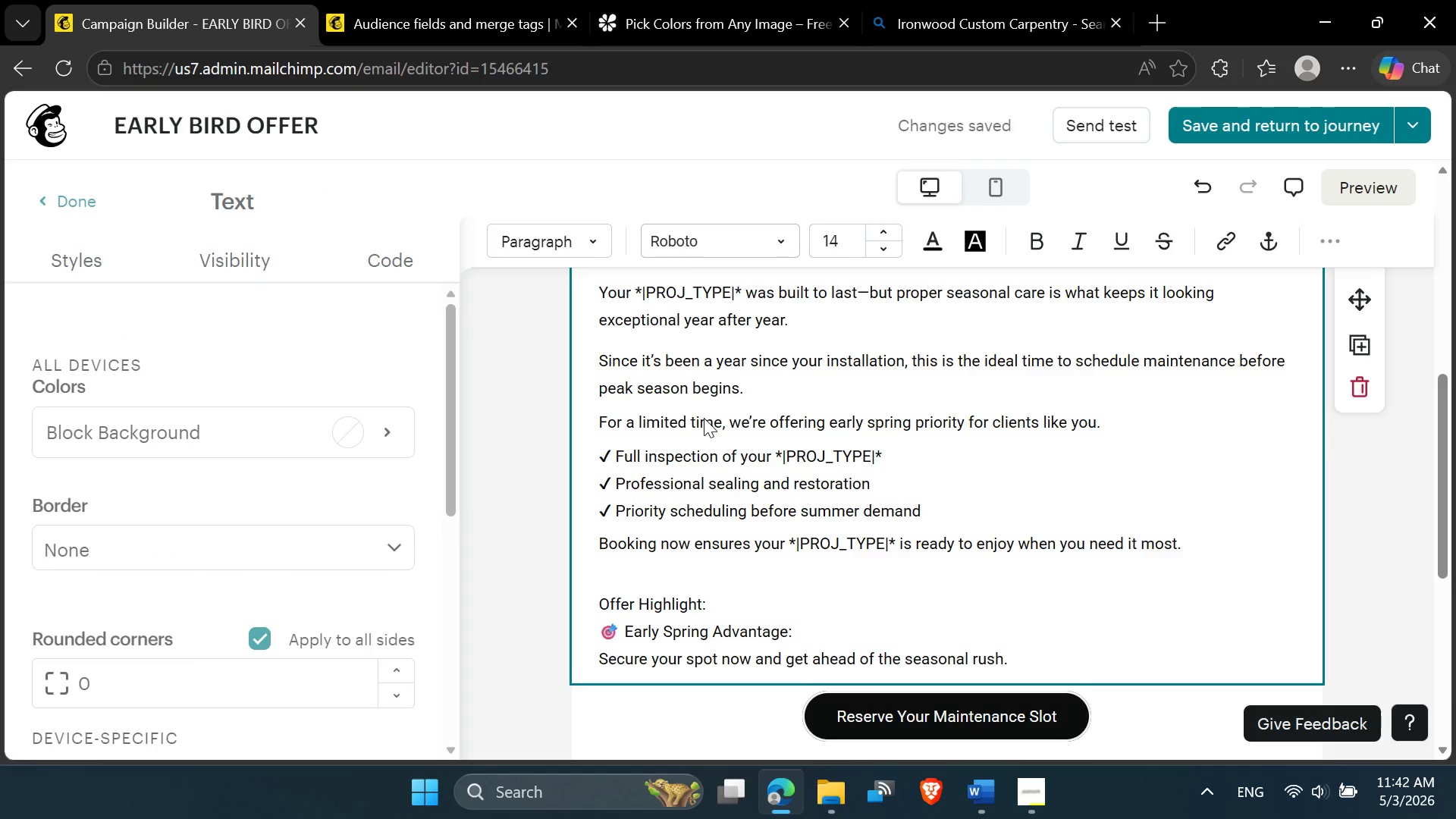 
scroll: coordinate [704, 419], scroll_direction: up, amount: 2.0
 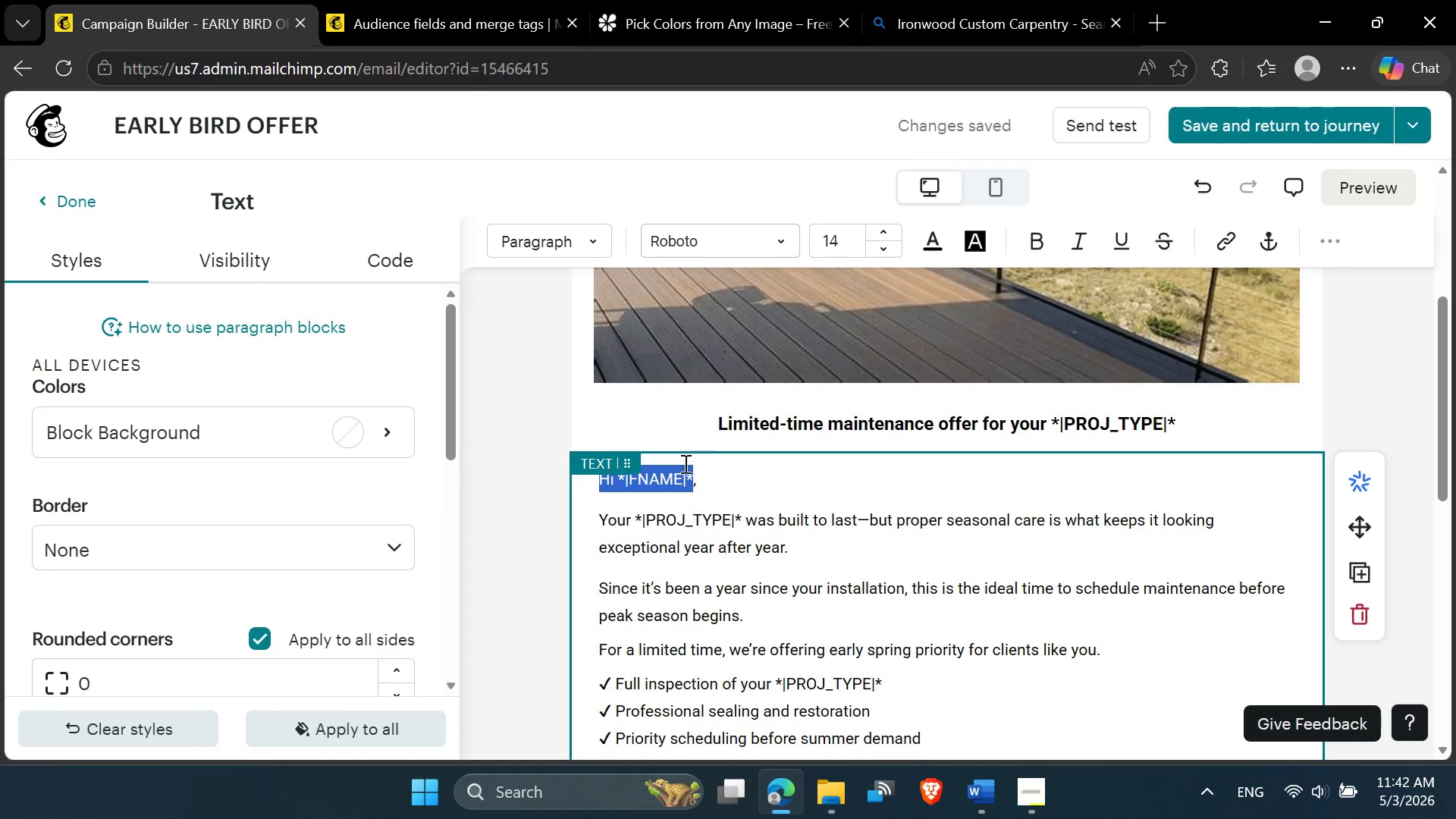 
left_click([682, 475])
 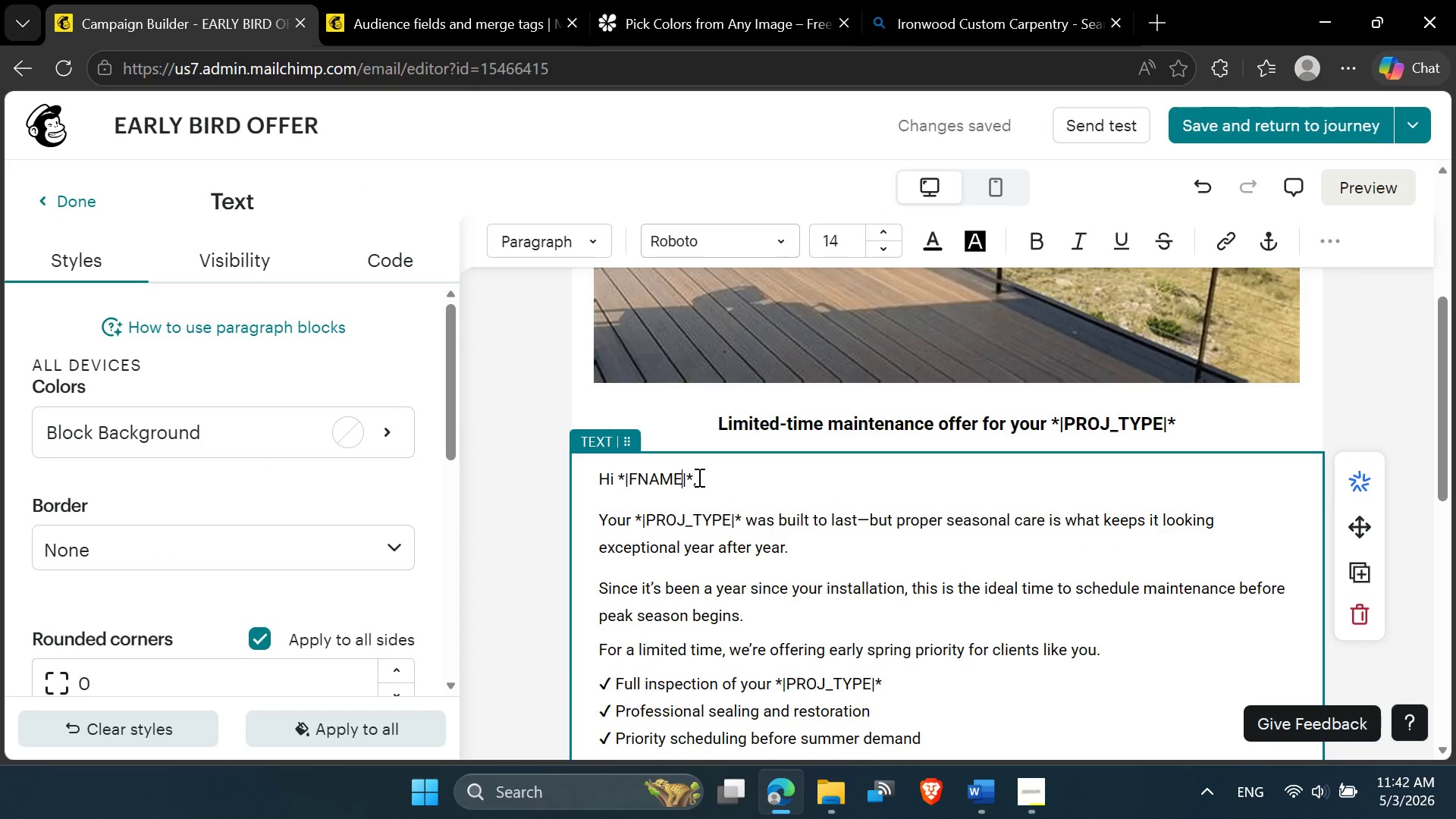 
left_click_drag(start_coordinate=[694, 475], to_coordinate=[618, 477])
 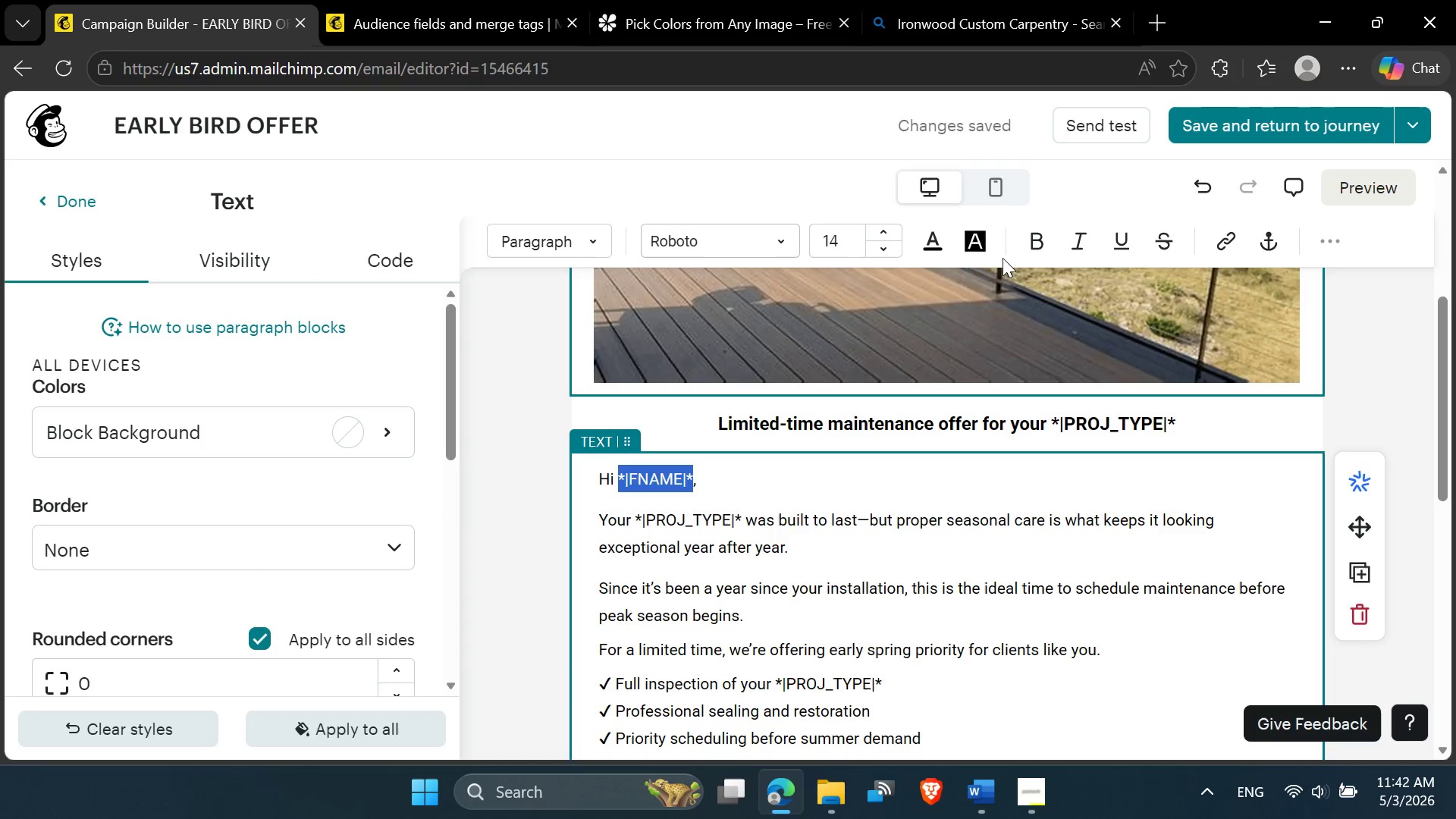 
left_click([1037, 245])
 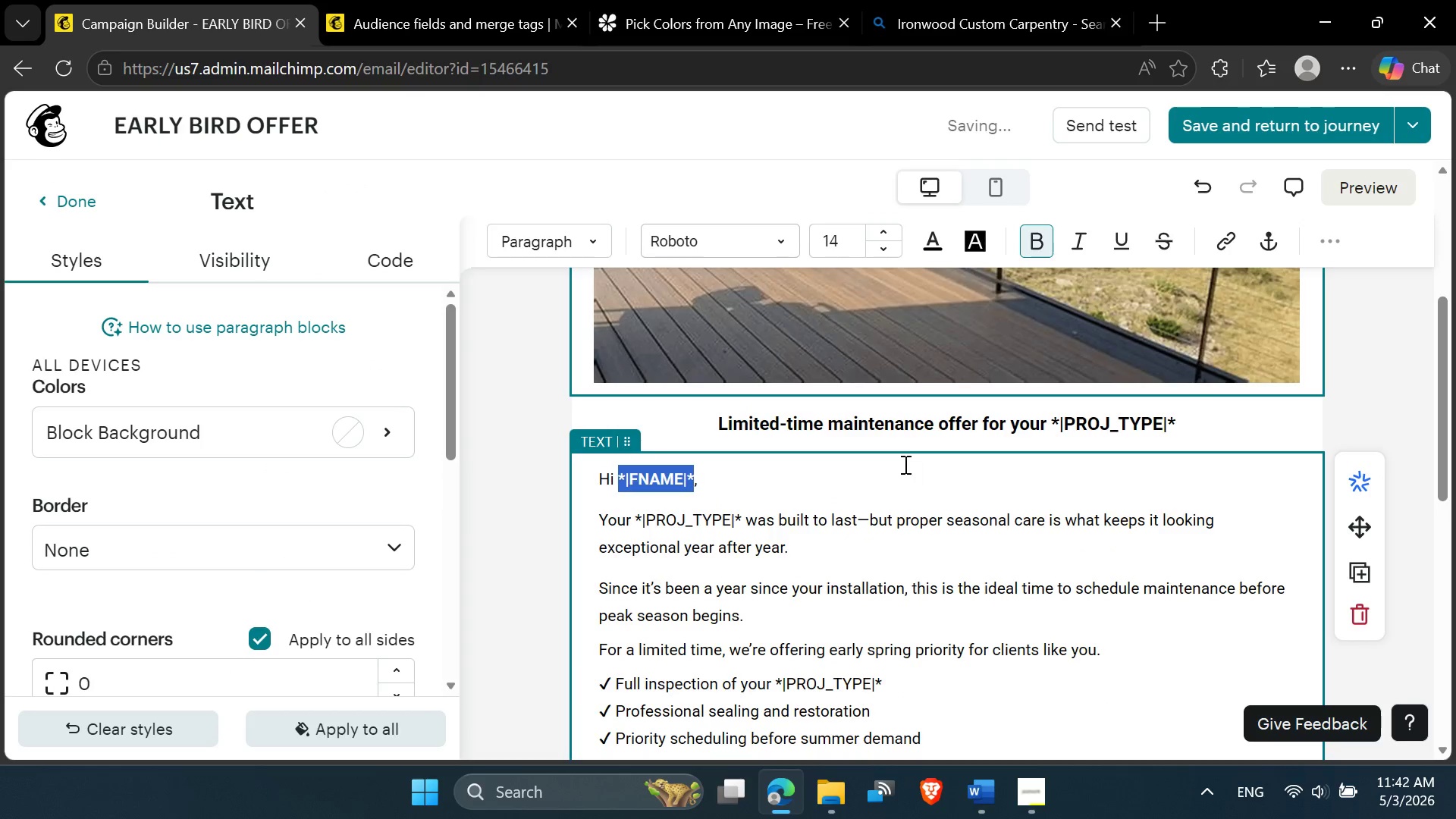 
scroll: coordinate [893, 483], scroll_direction: down, amount: 1.0
 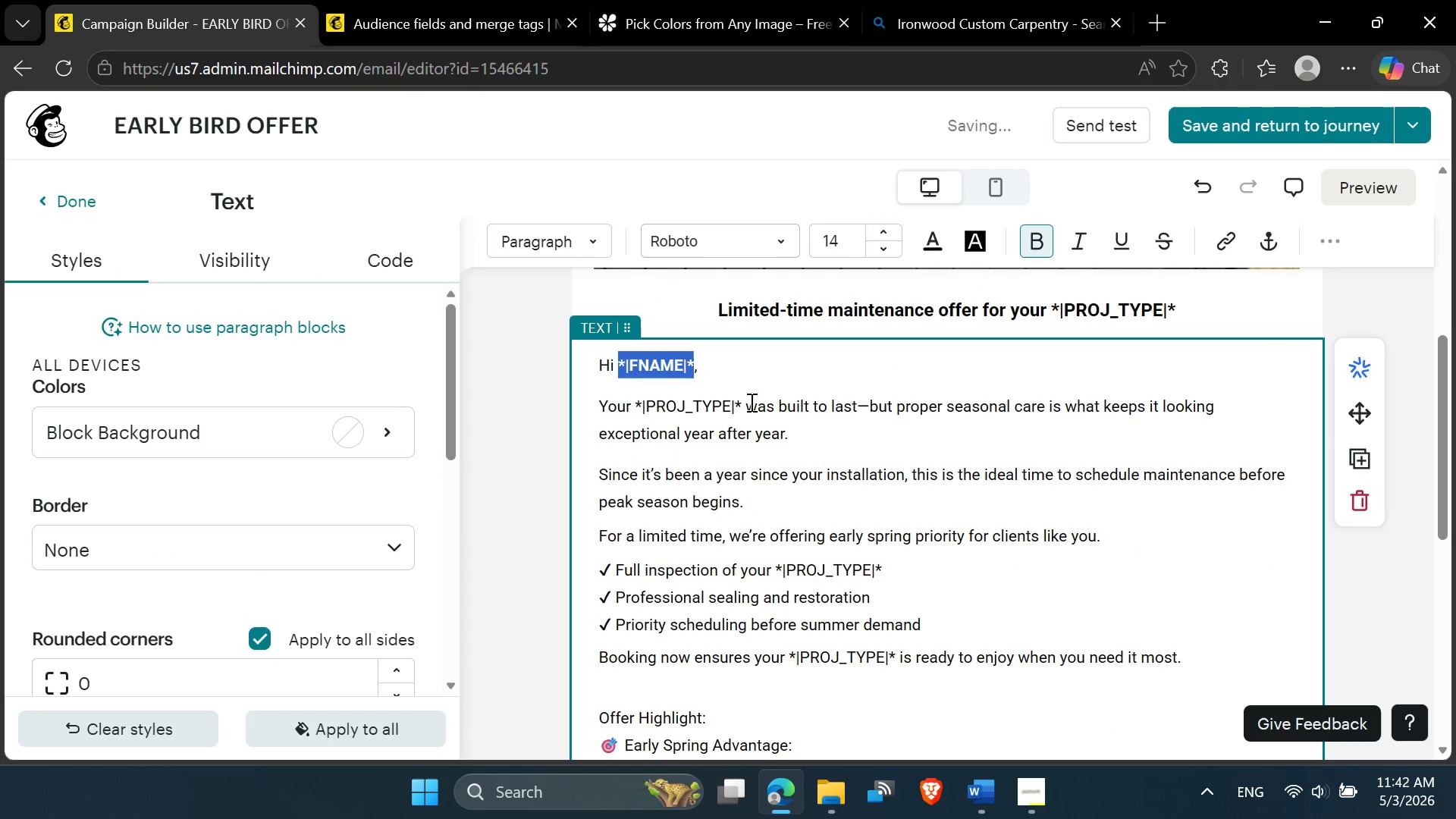 
left_click_drag(start_coordinate=[745, 402], to_coordinate=[636, 405])
 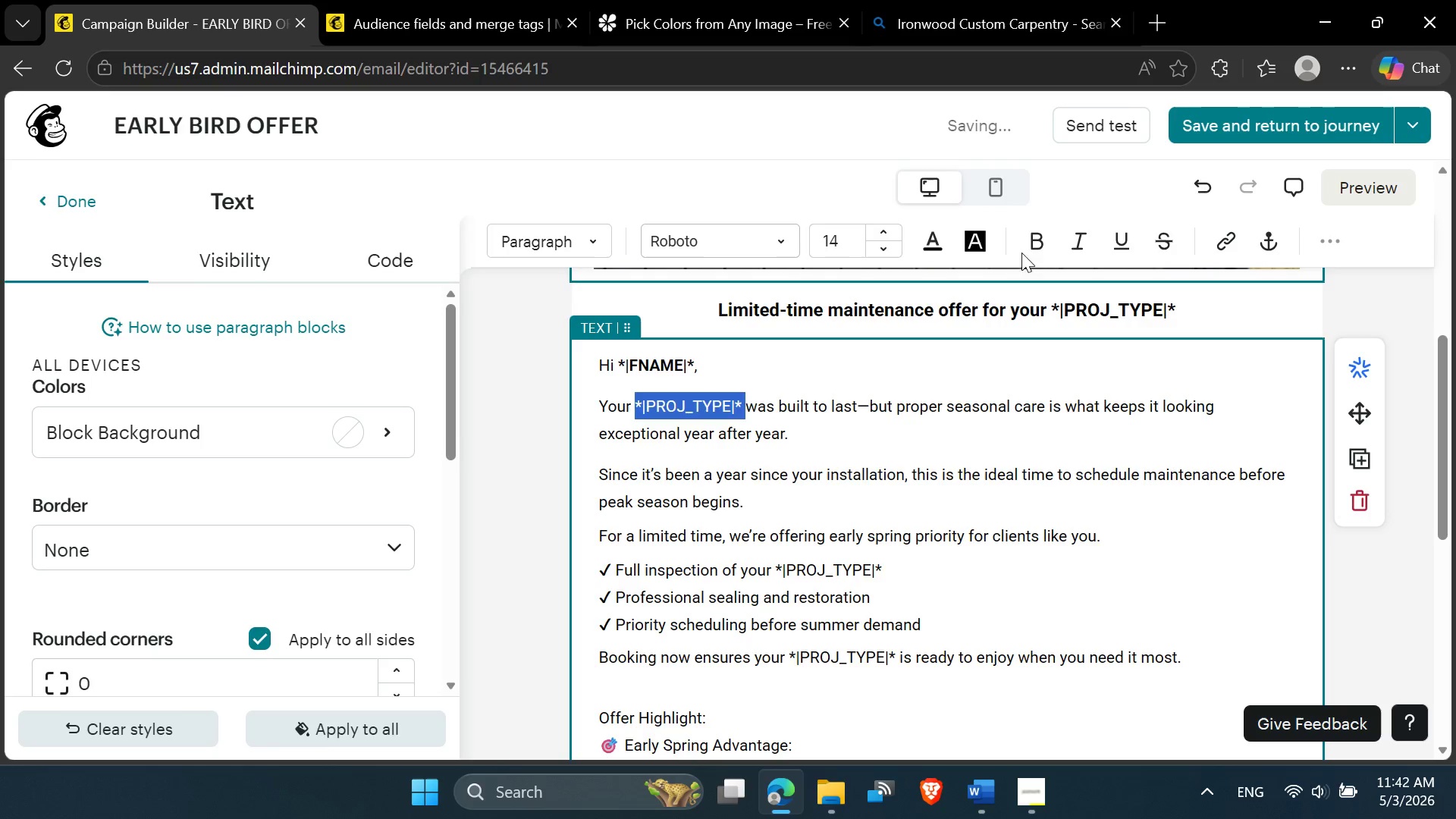 
left_click([1026, 244])
 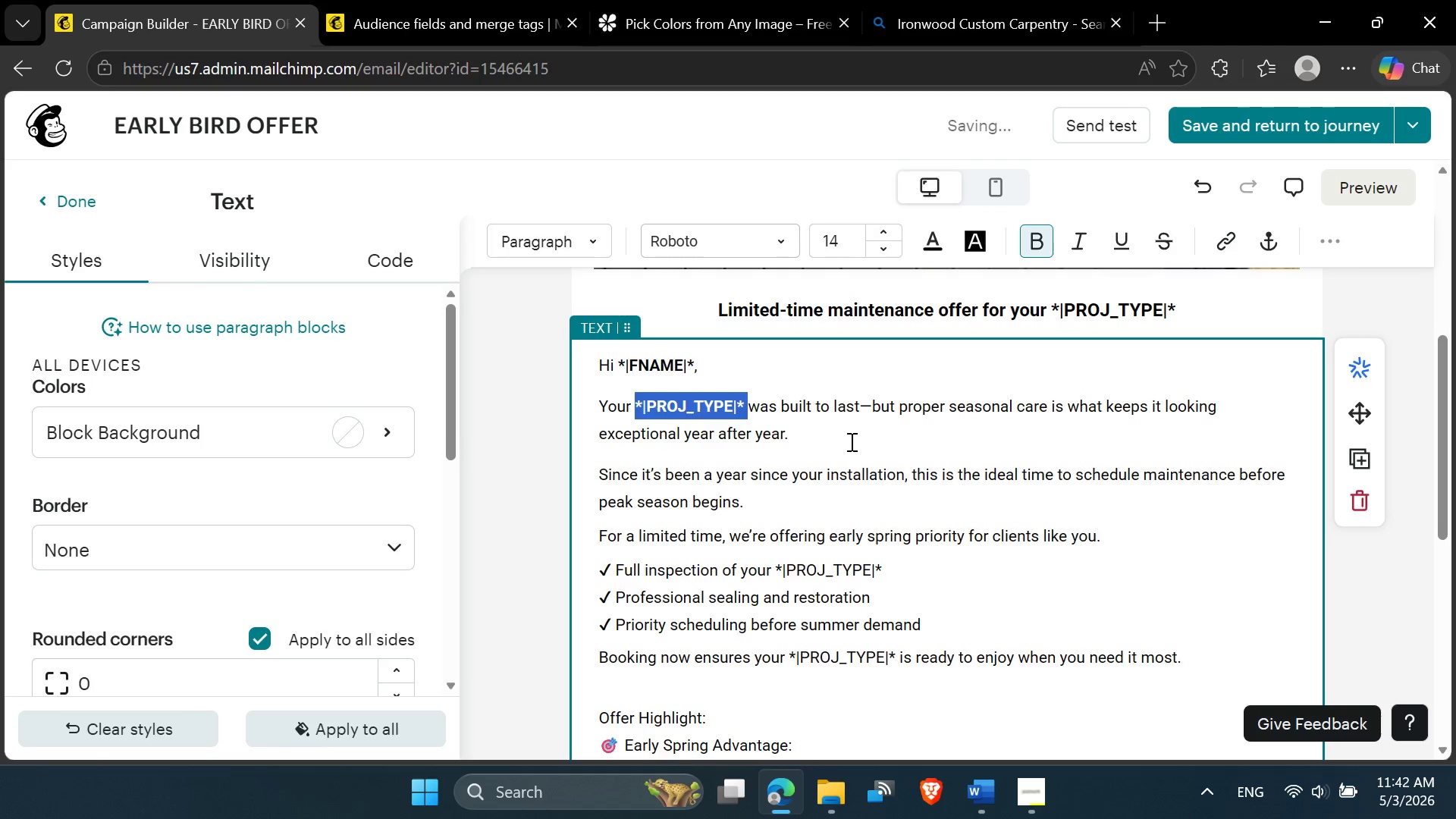 
scroll: coordinate [850, 443], scroll_direction: down, amount: 1.0
 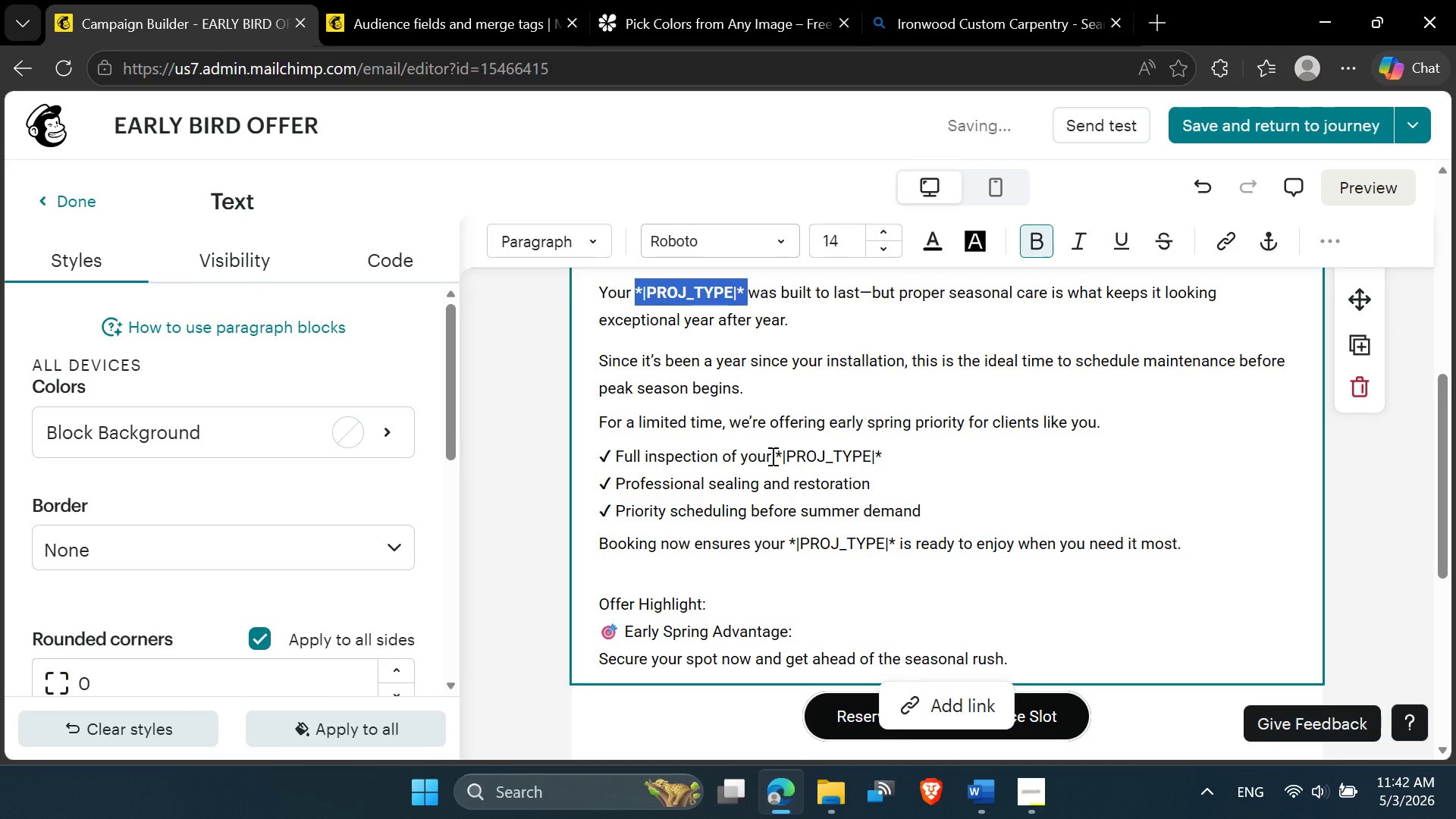 
left_click_drag(start_coordinate=[775, 453], to_coordinate=[880, 455])
 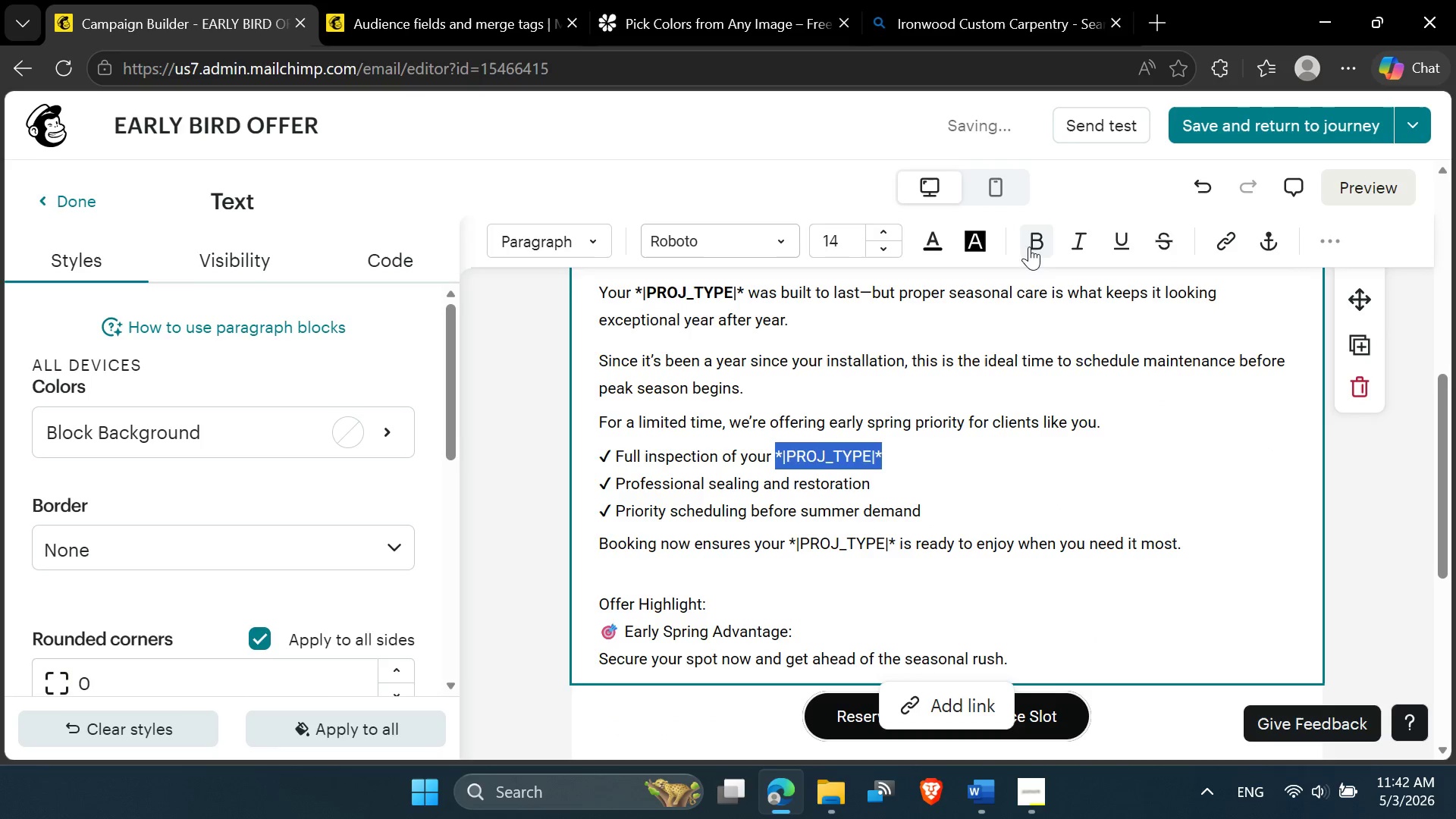 
left_click([1038, 242])
 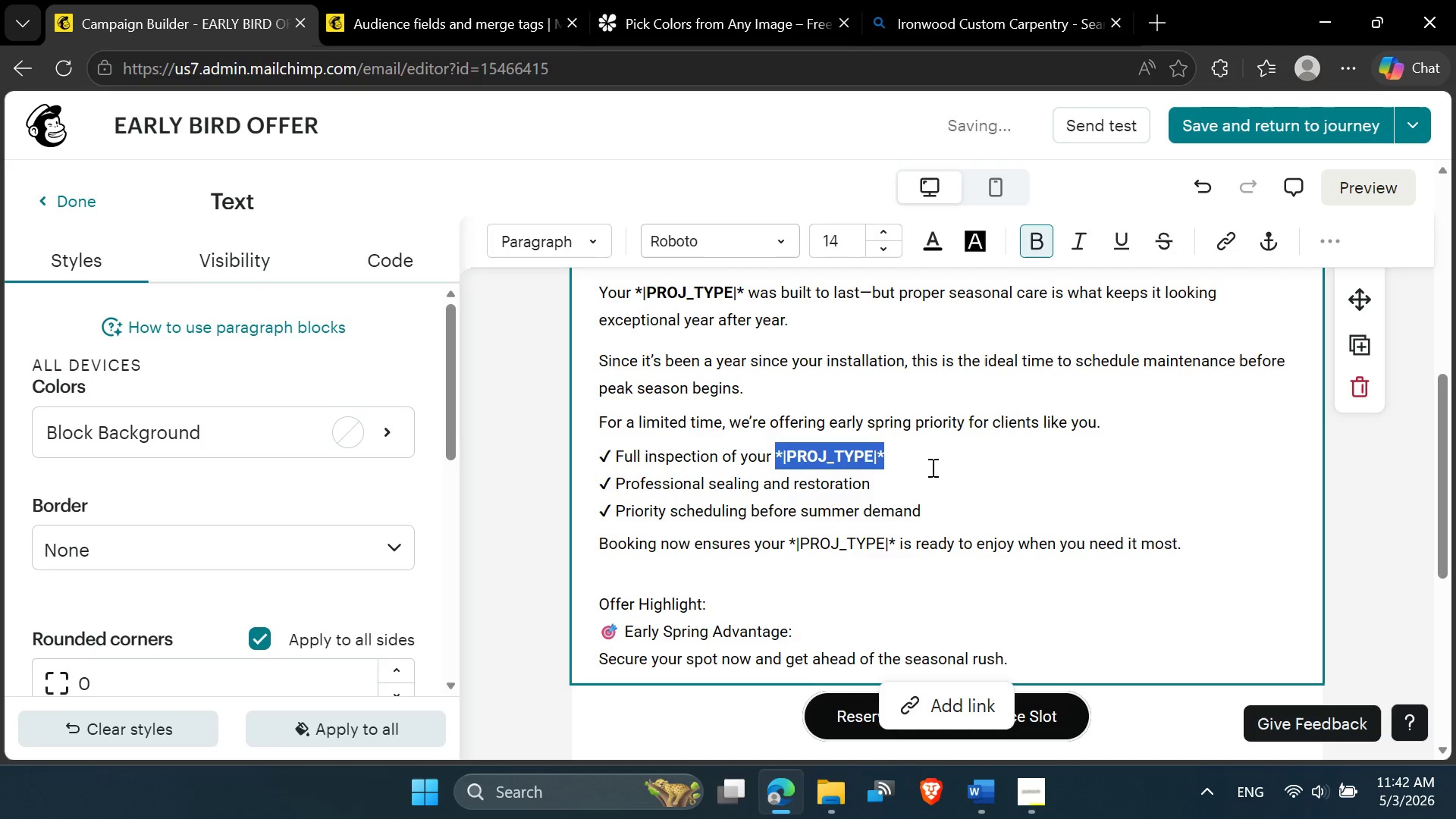 
scroll: coordinate [924, 476], scroll_direction: down, amount: 1.0
 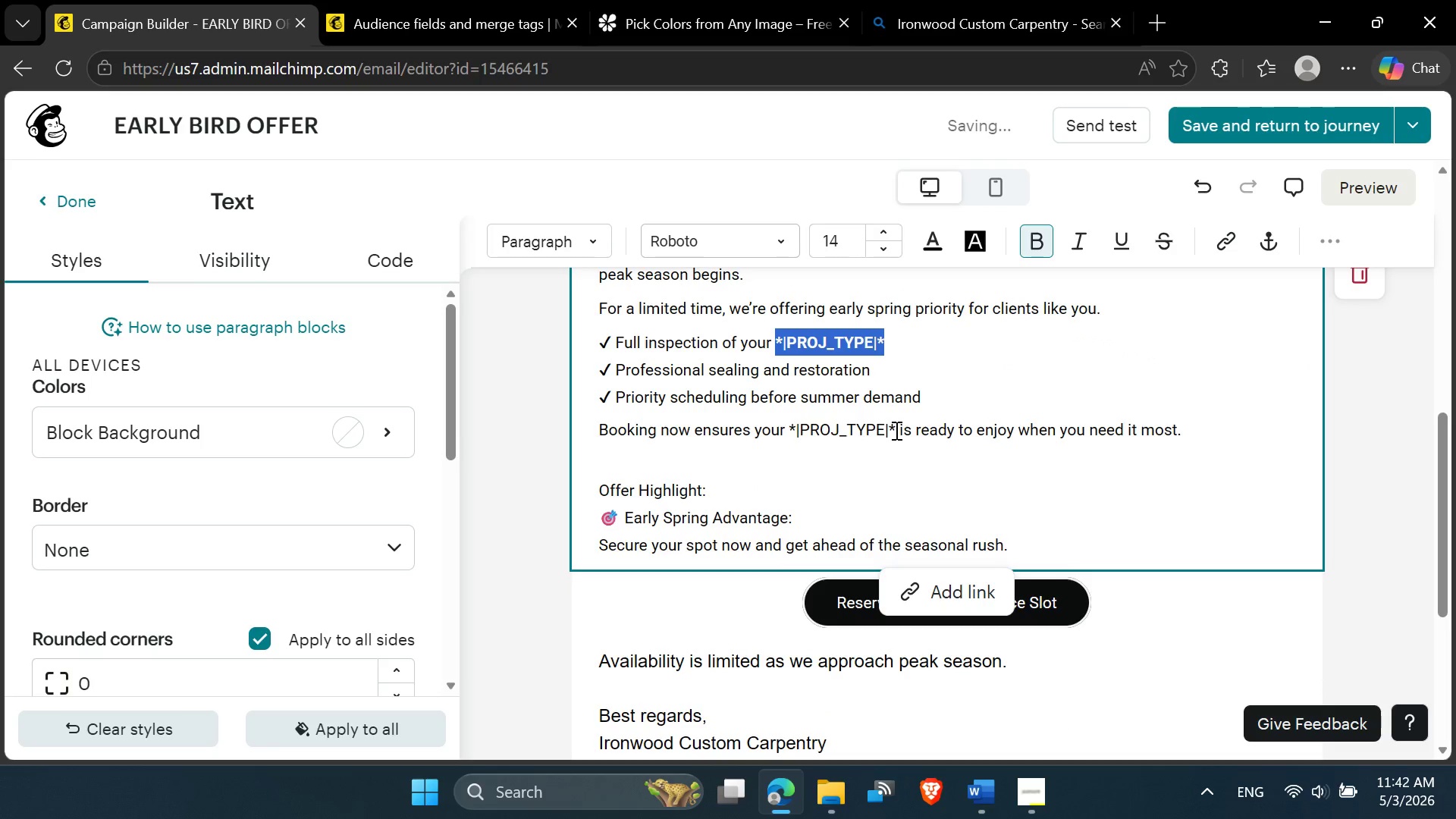 
left_click_drag(start_coordinate=[895, 430], to_coordinate=[787, 440])
 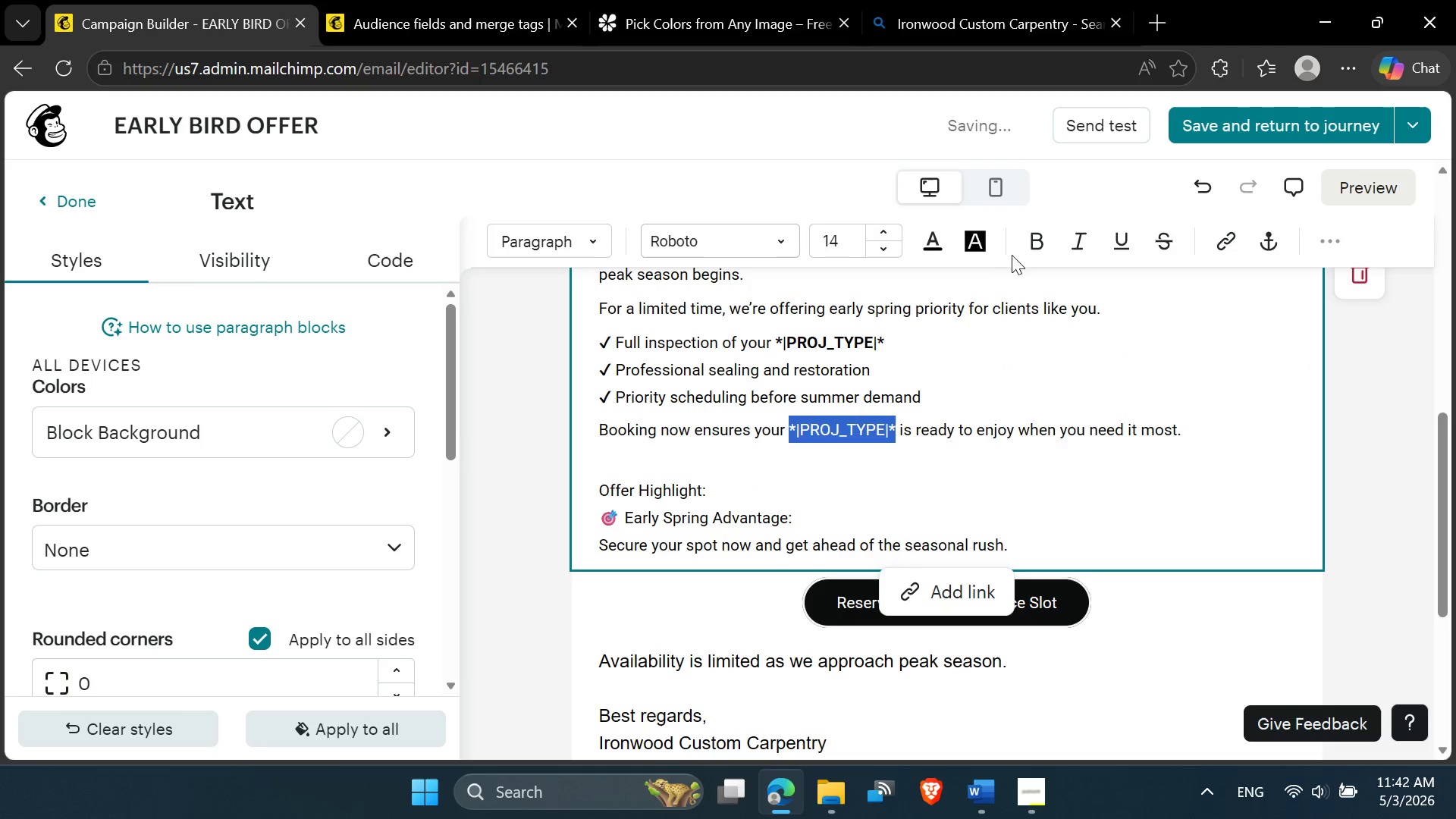 
left_click([1035, 248])
 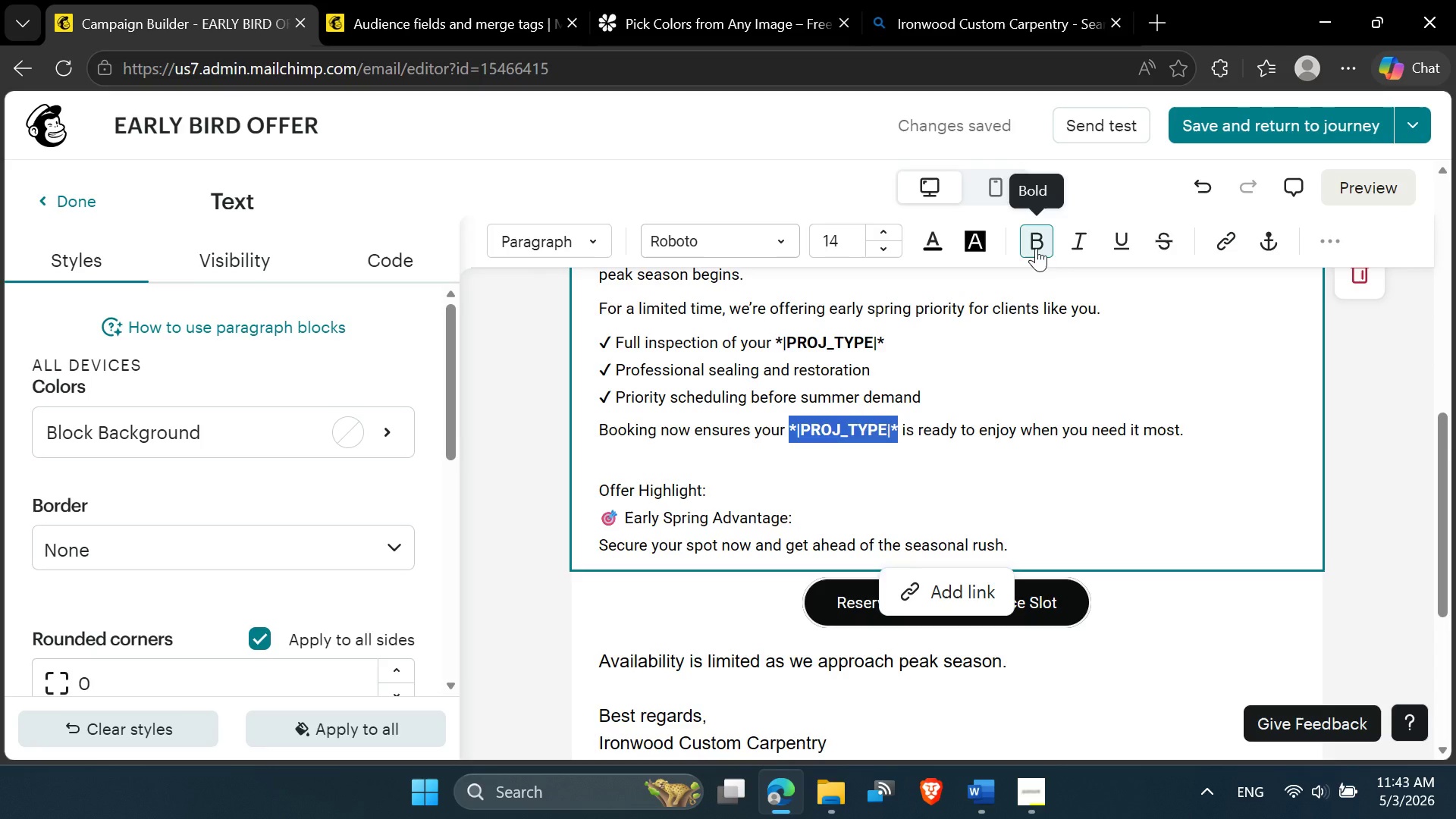 
wait(25.8)
 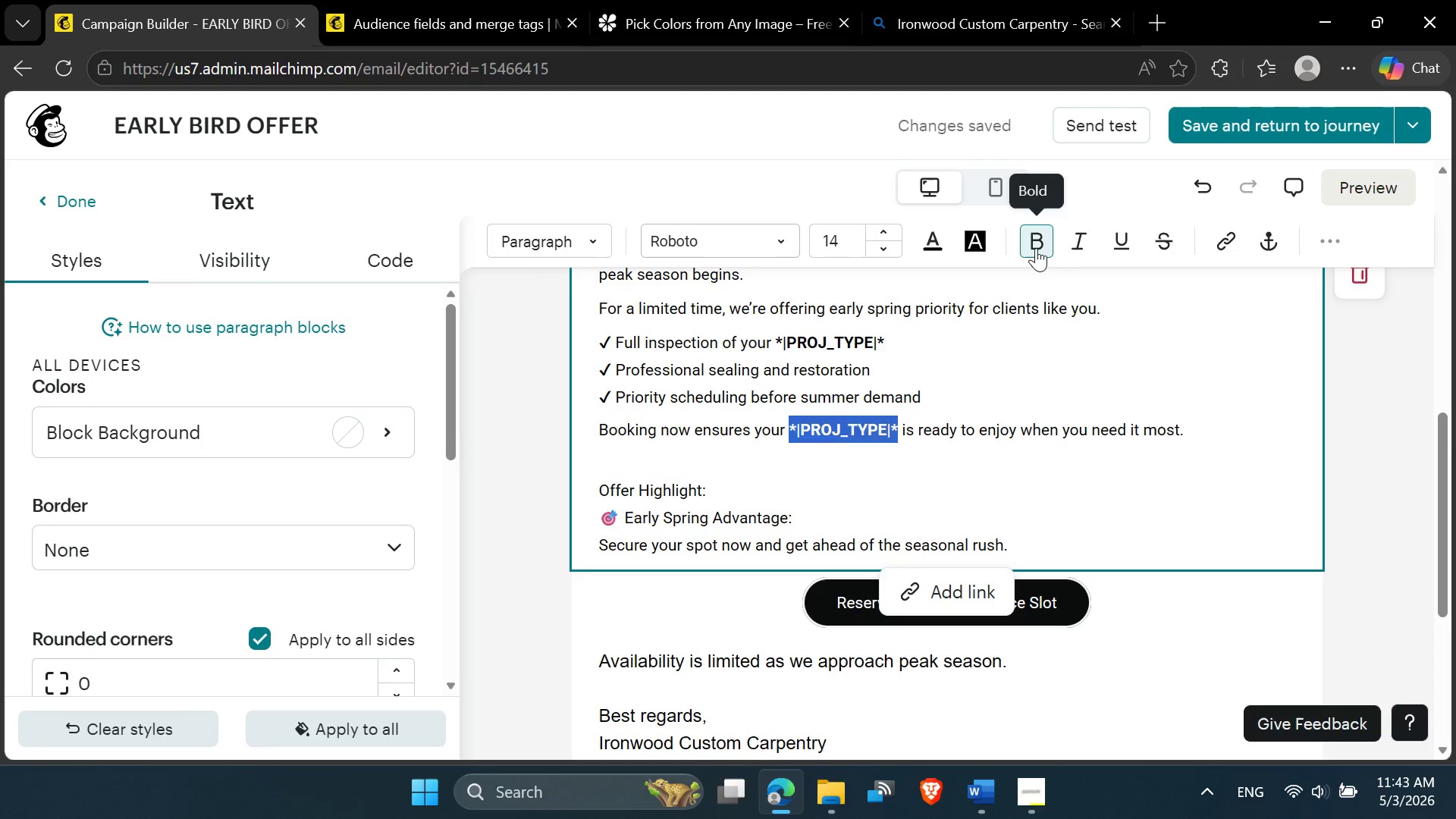 
left_click([1018, 435])
 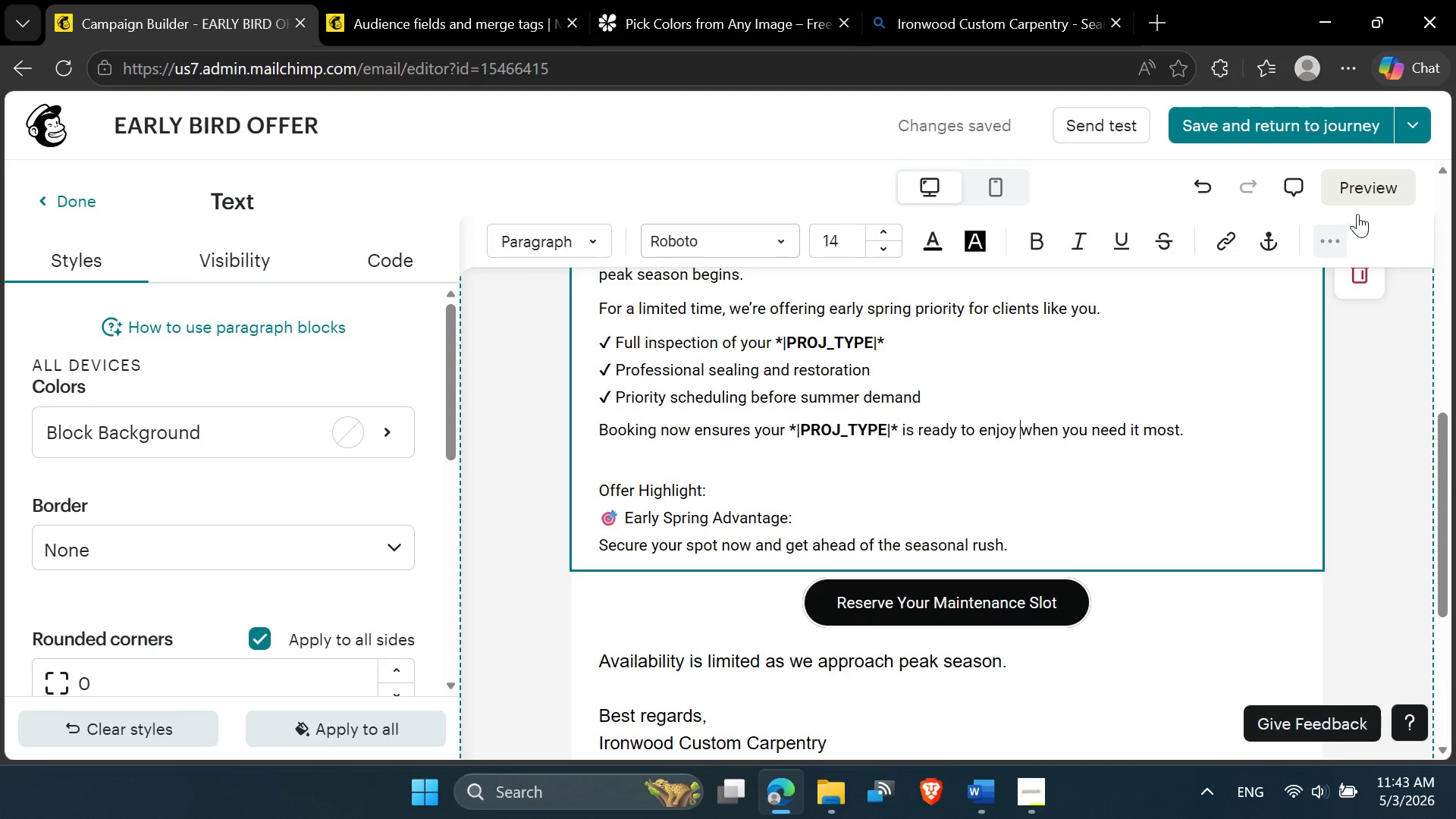 
left_click([1358, 202])
 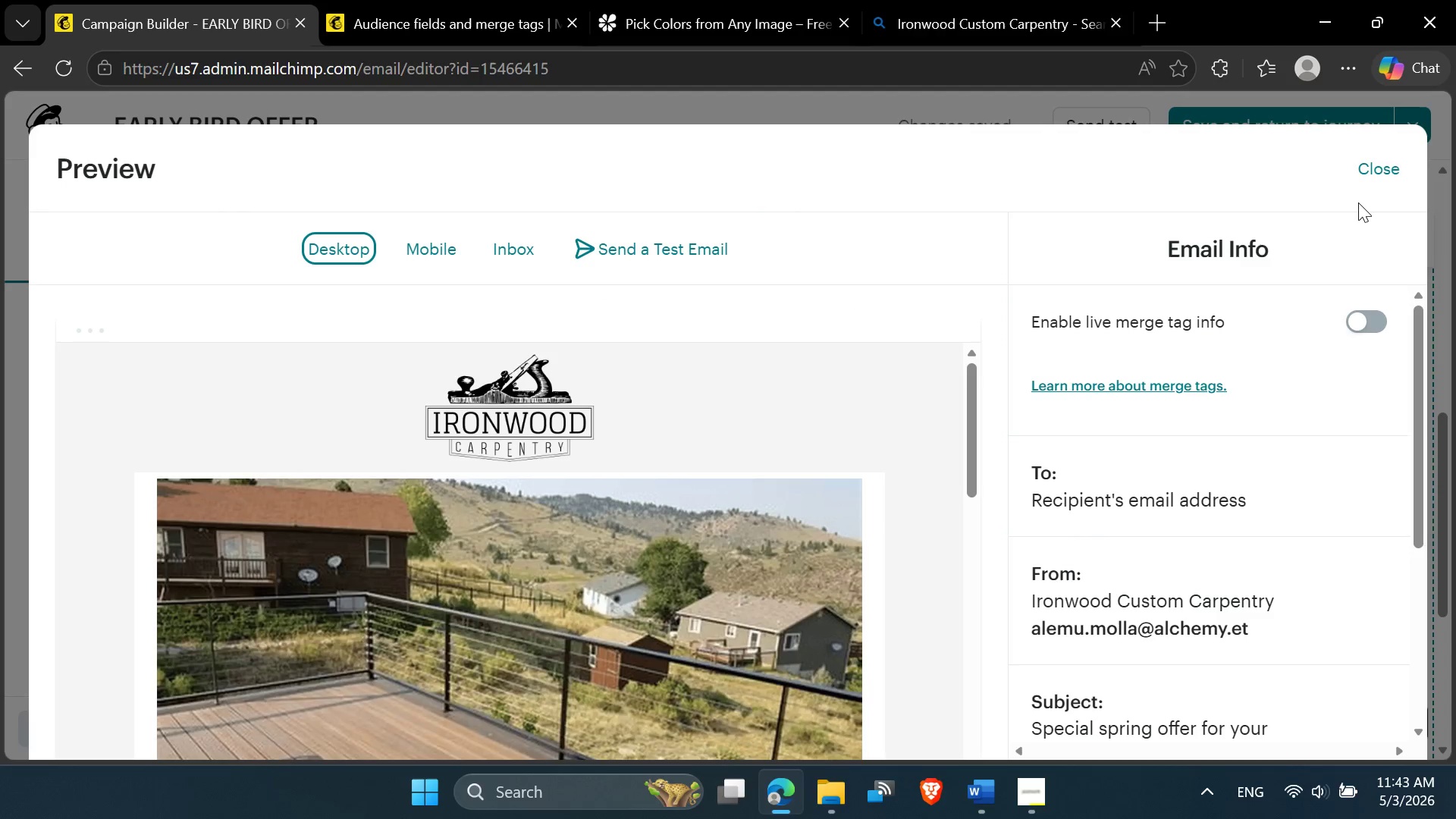 
wait(7.25)
 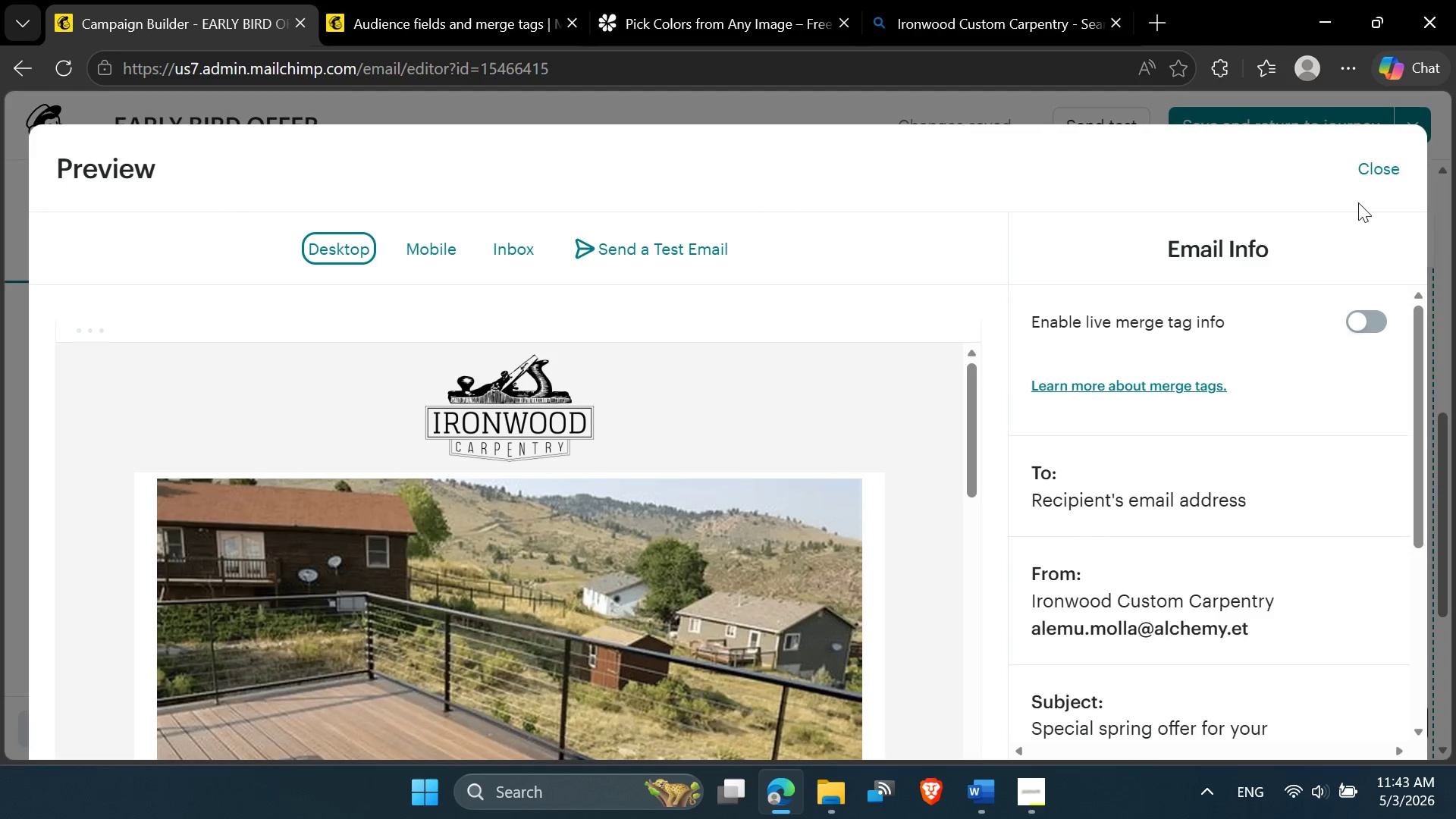 
scroll: coordinate [725, 527], scroll_direction: down, amount: 7.0
 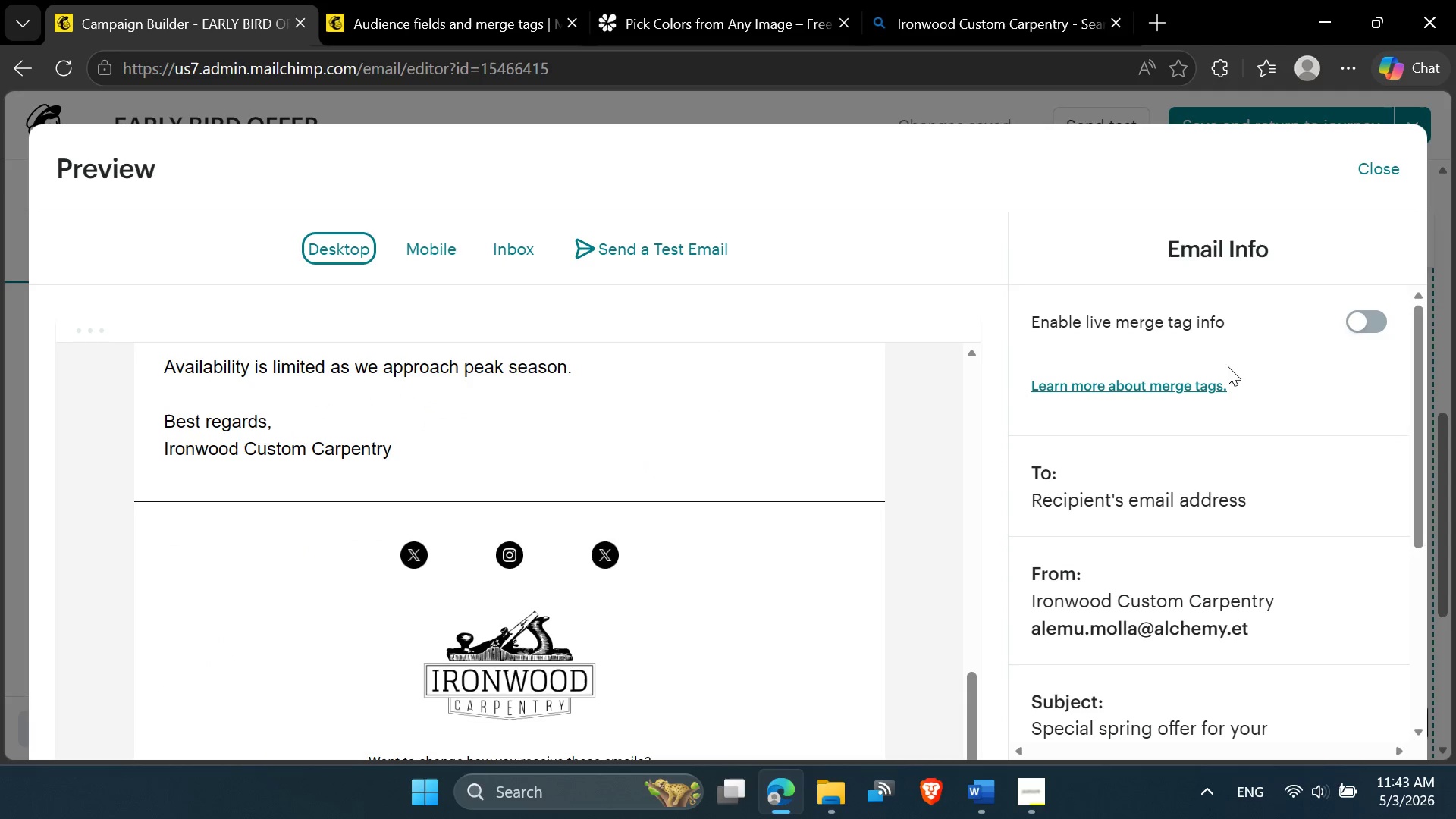 
left_click([1367, 331])
 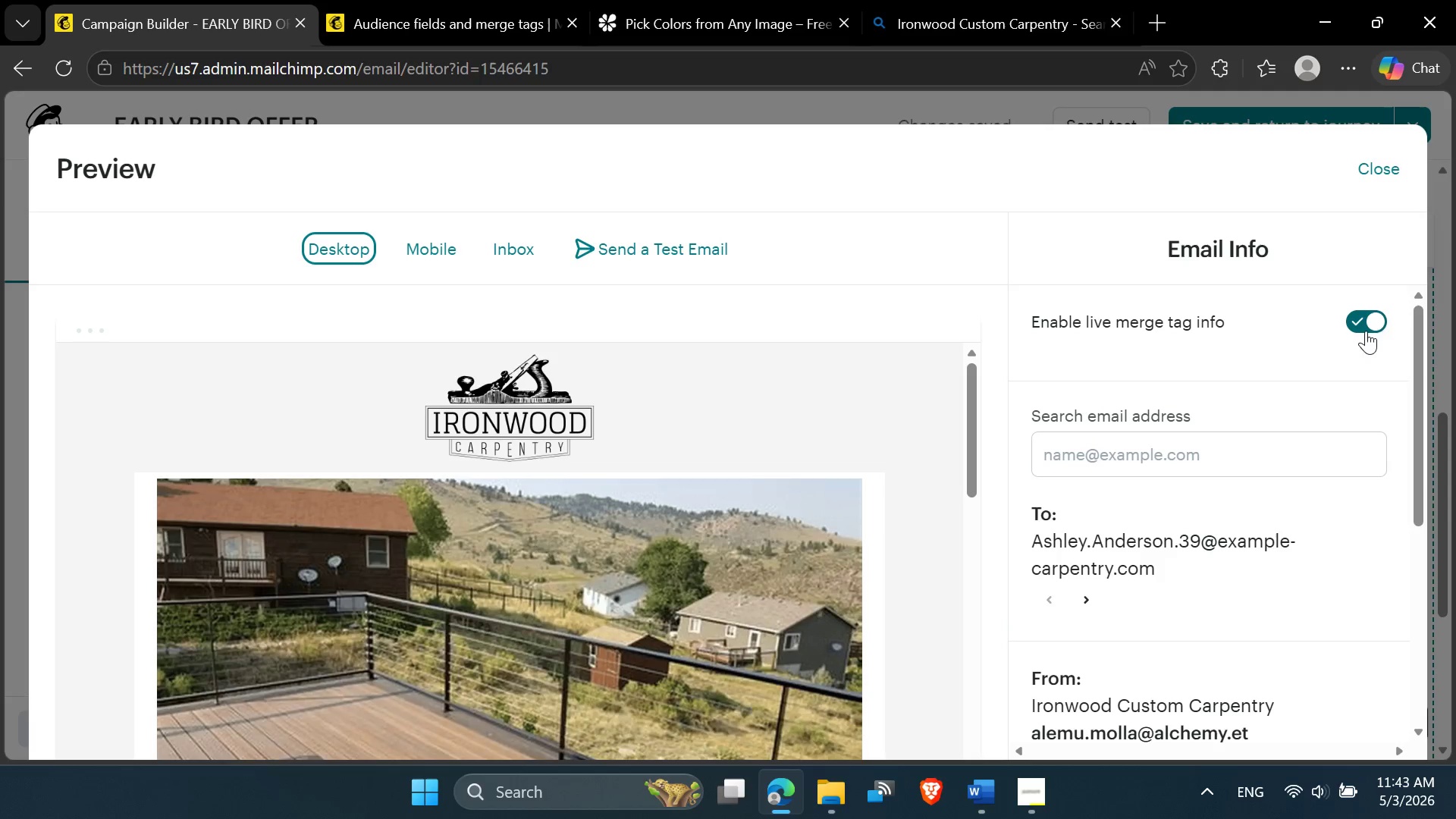 
wait(13.72)
 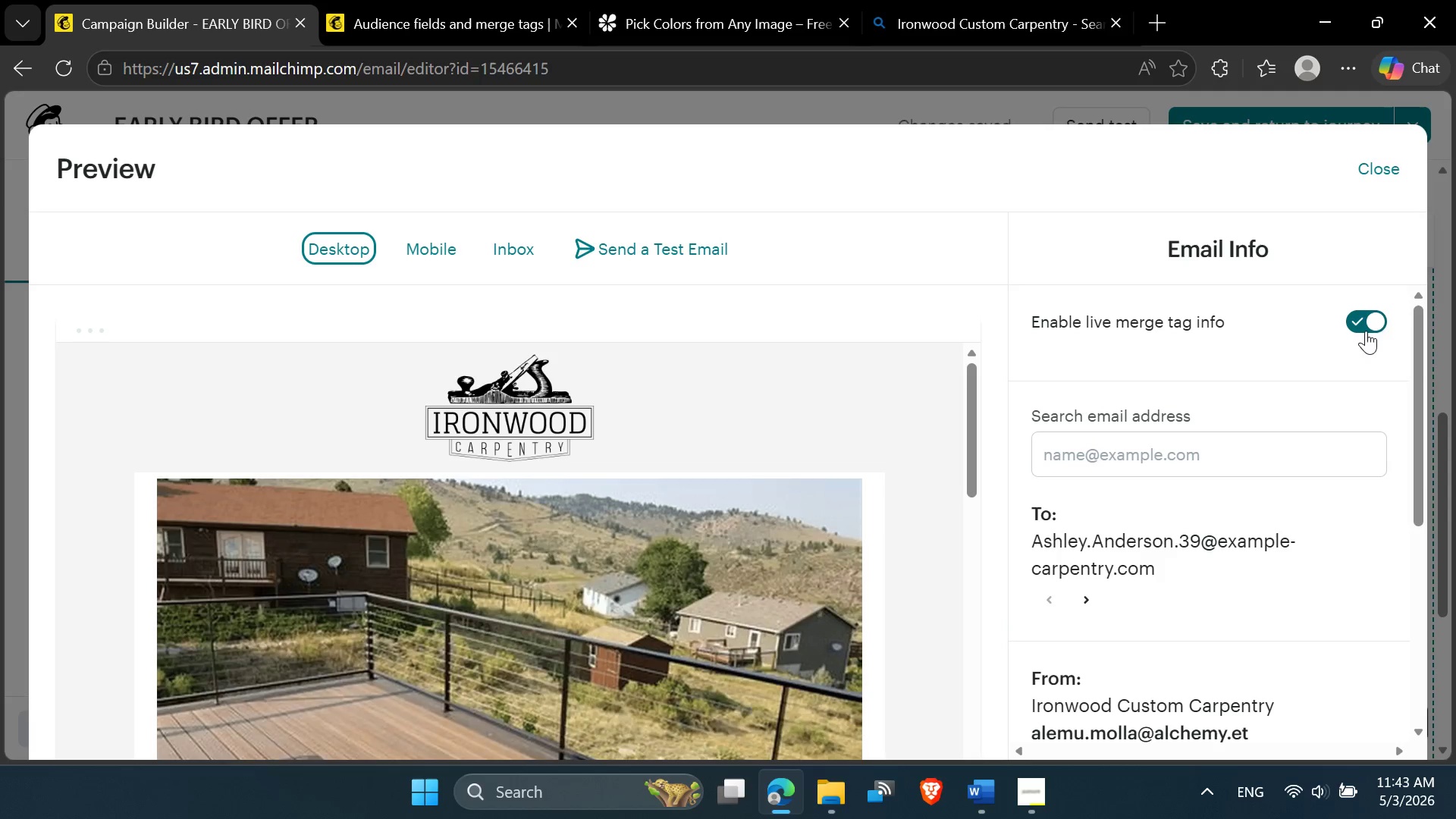 
scroll: coordinate [743, 496], scroll_direction: down, amount: 6.0
 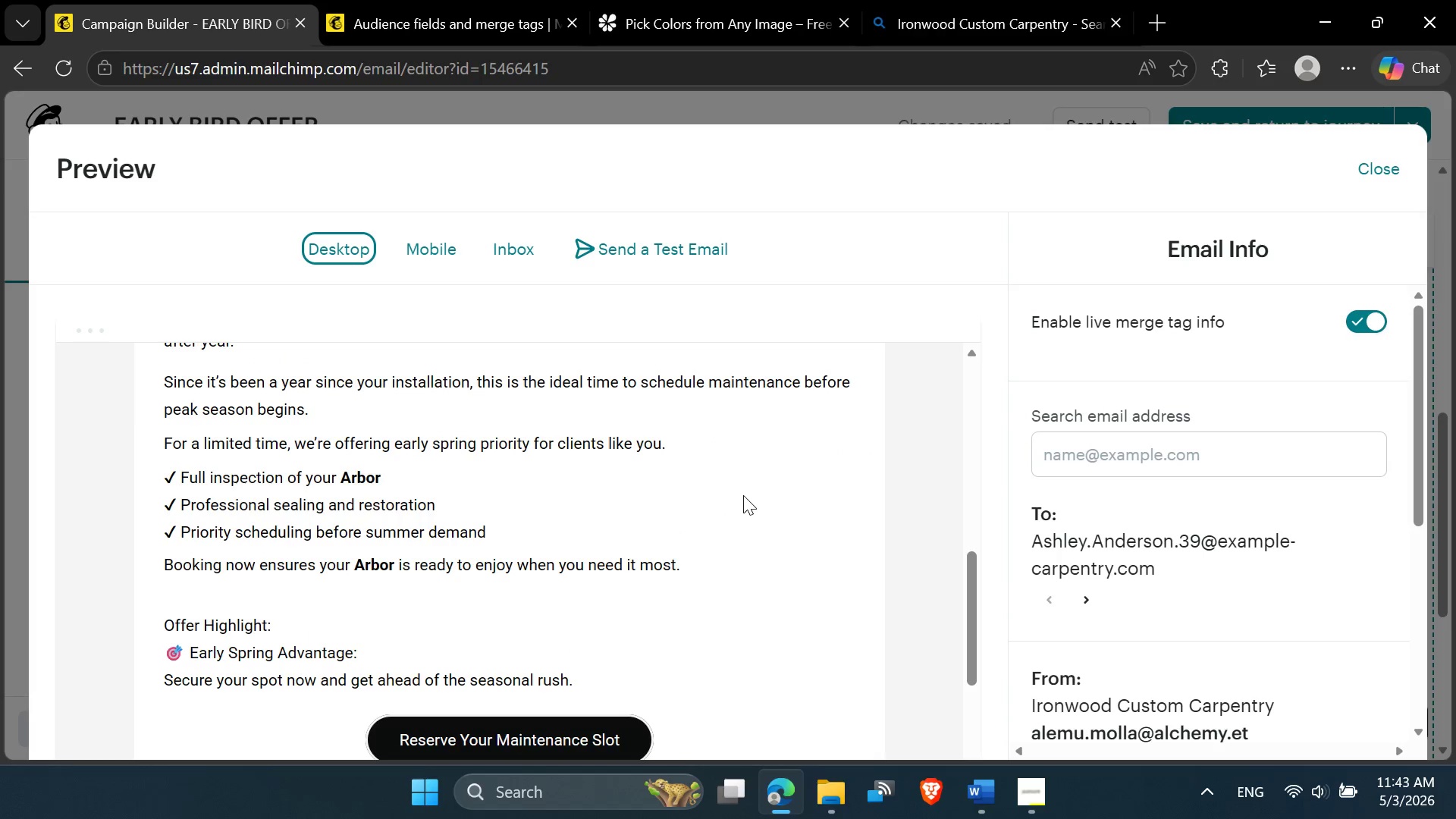 
scroll: coordinate [742, 496], scroll_direction: up, amount: 3.0
 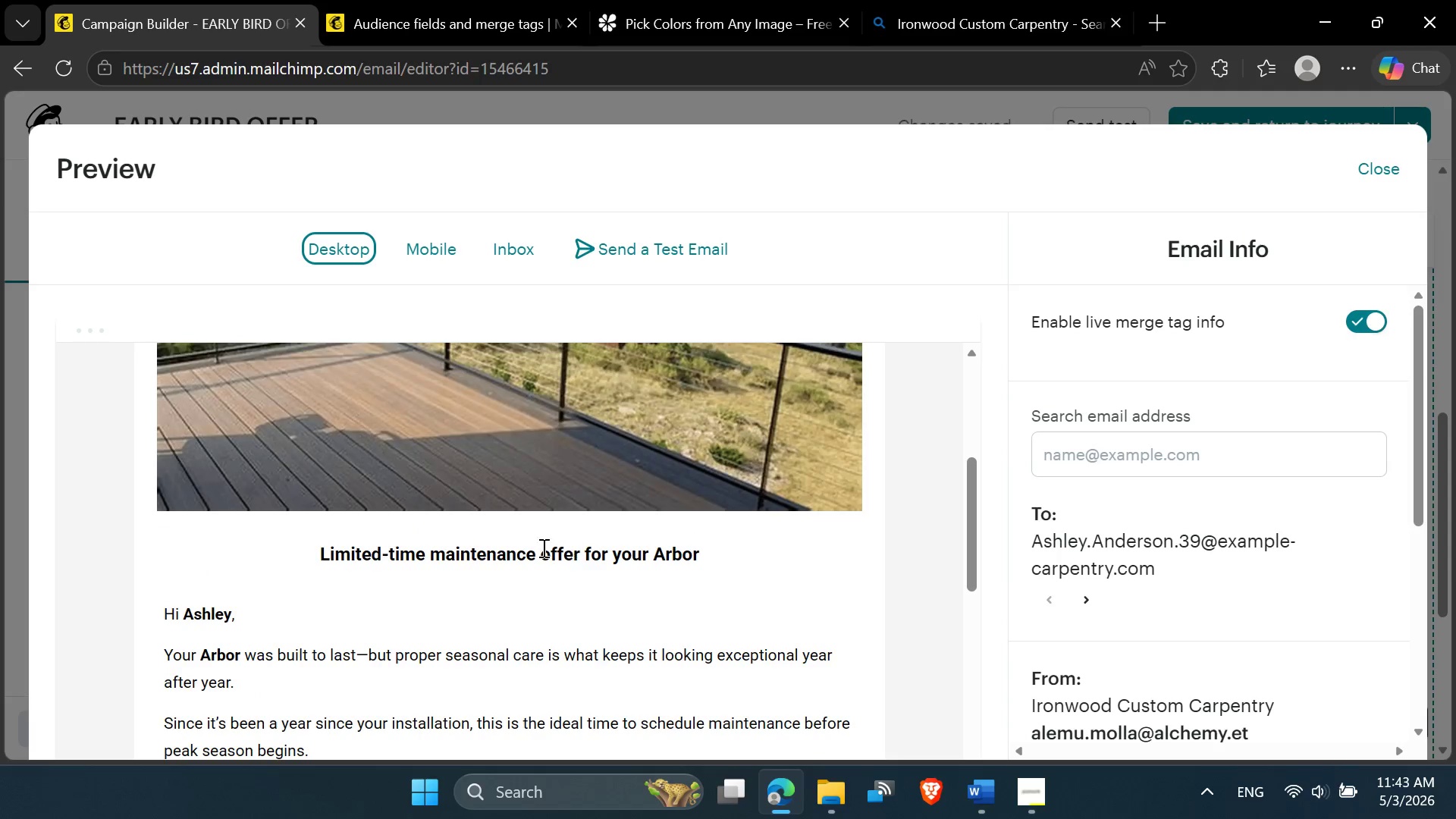 
scroll: coordinate [542, 550], scroll_direction: down, amount: 8.0
 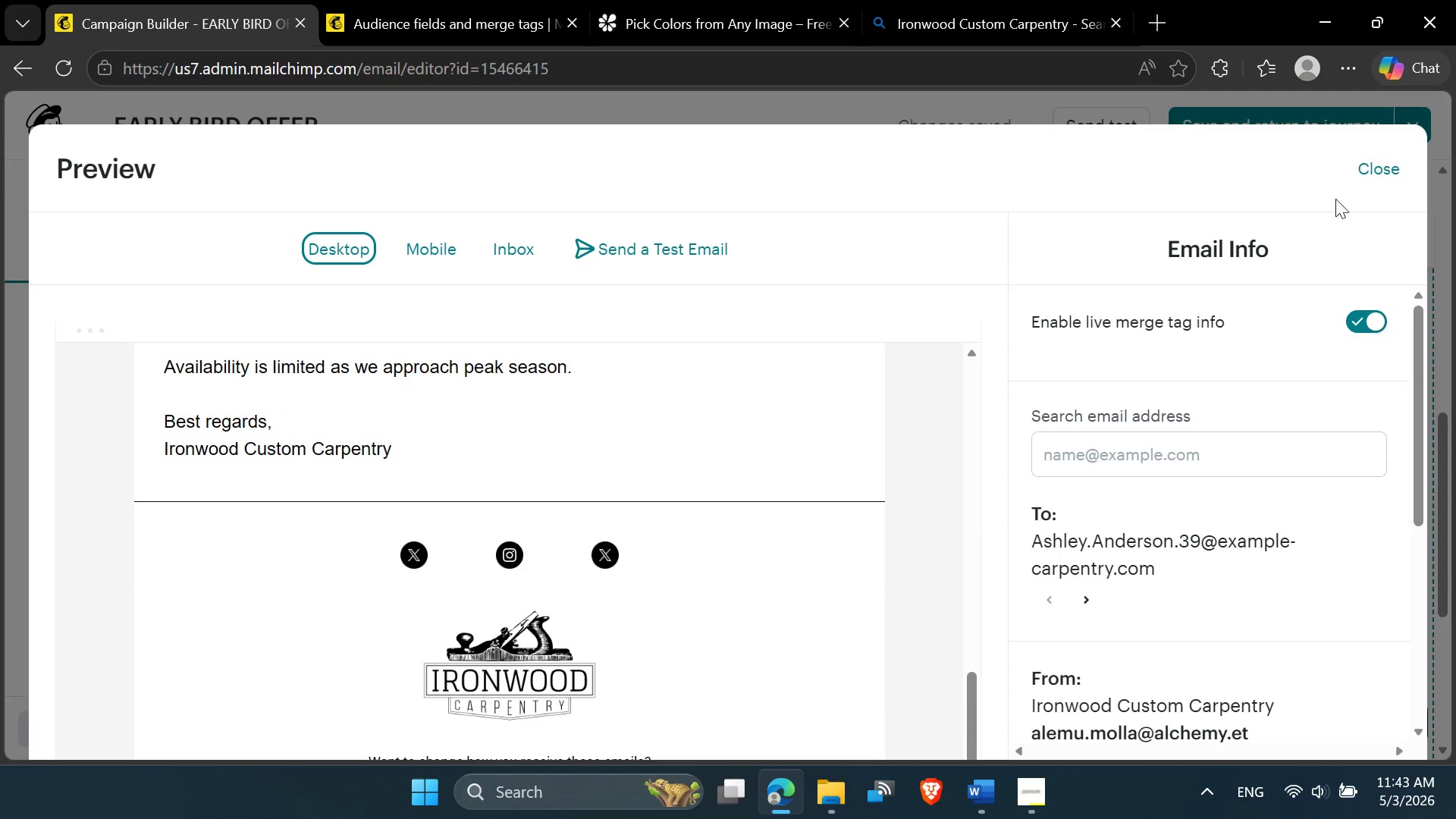 
left_click([1373, 176])
 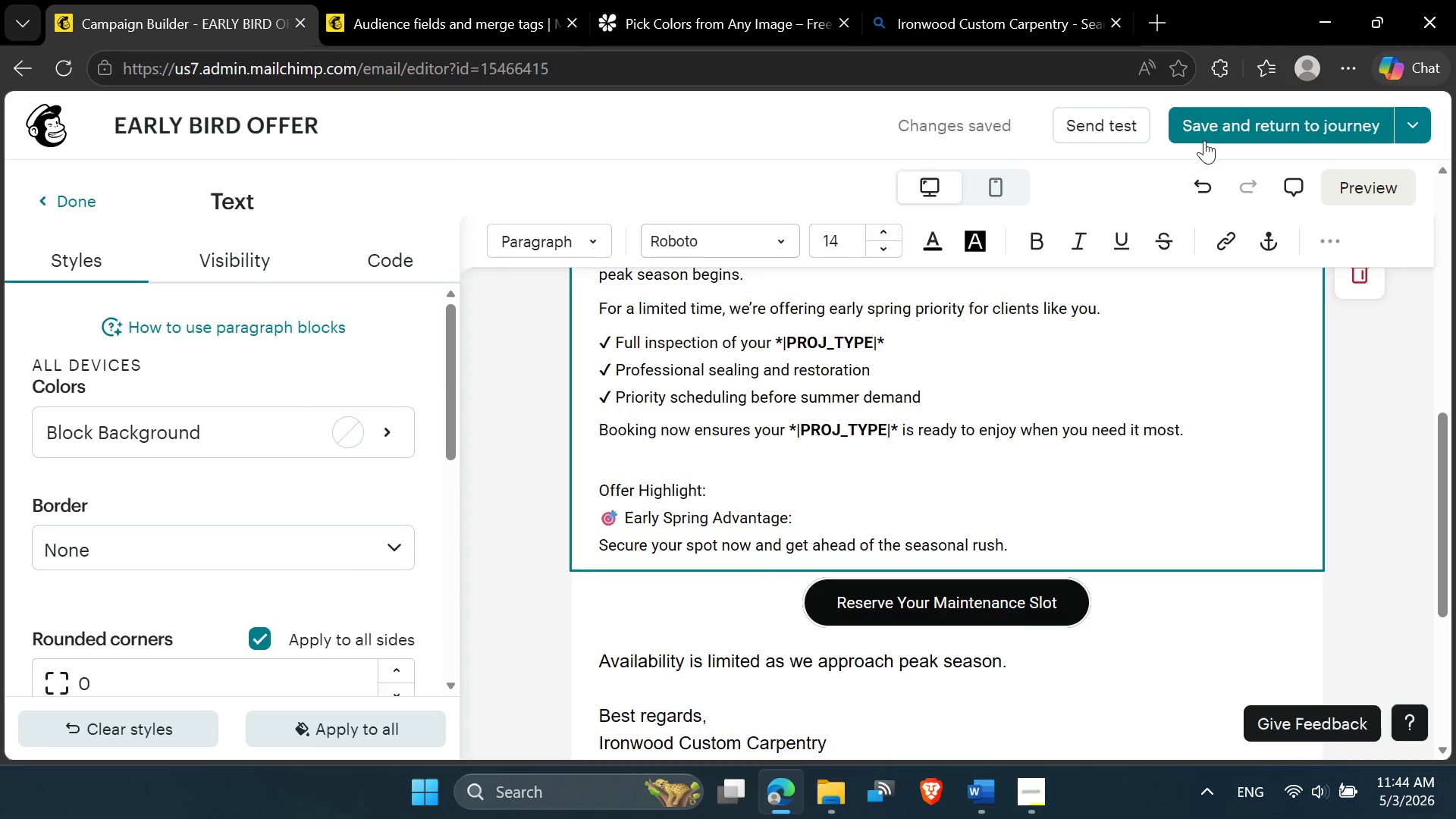 
left_click([1204, 137])
 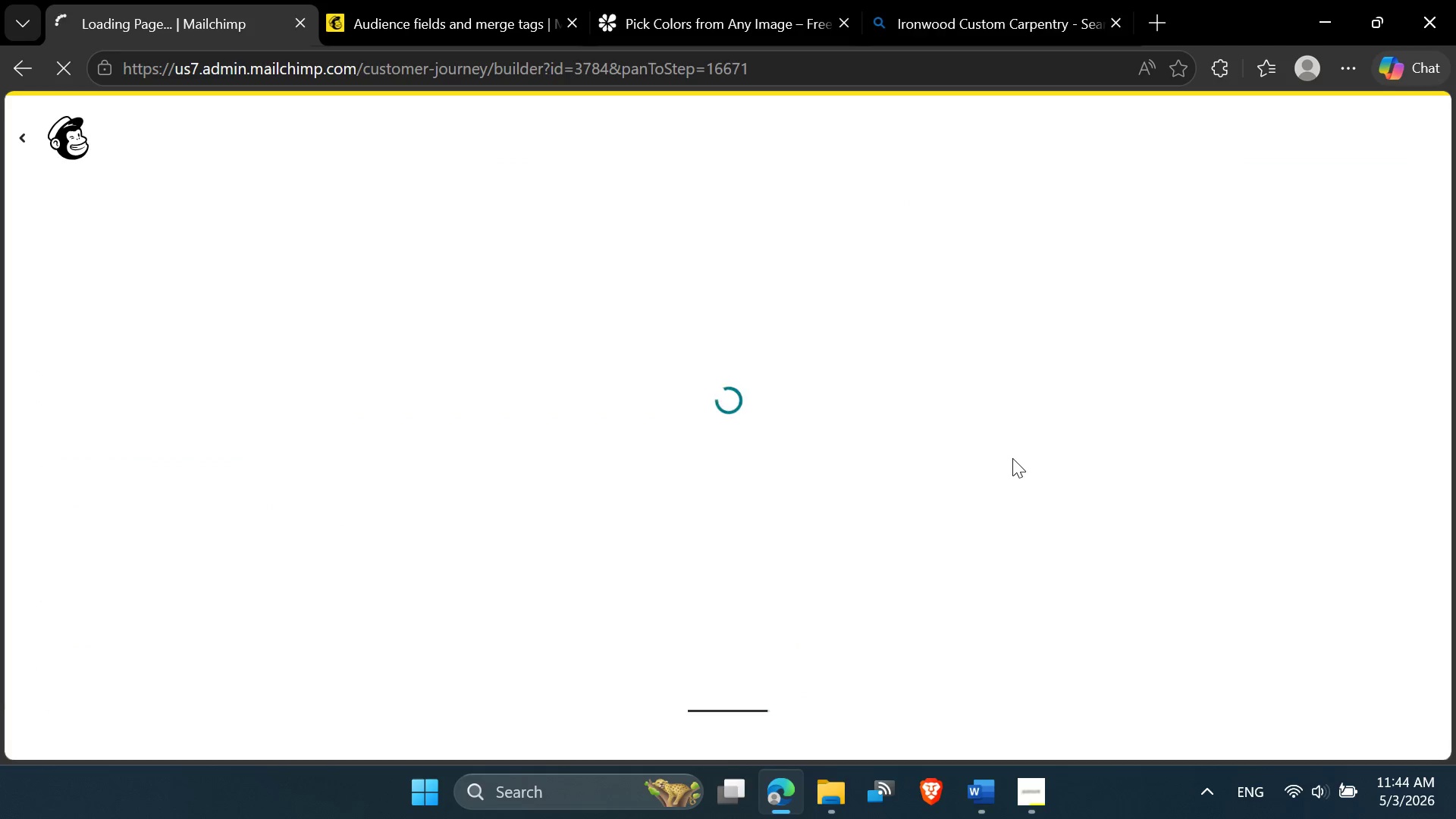 
wait(7.19)
 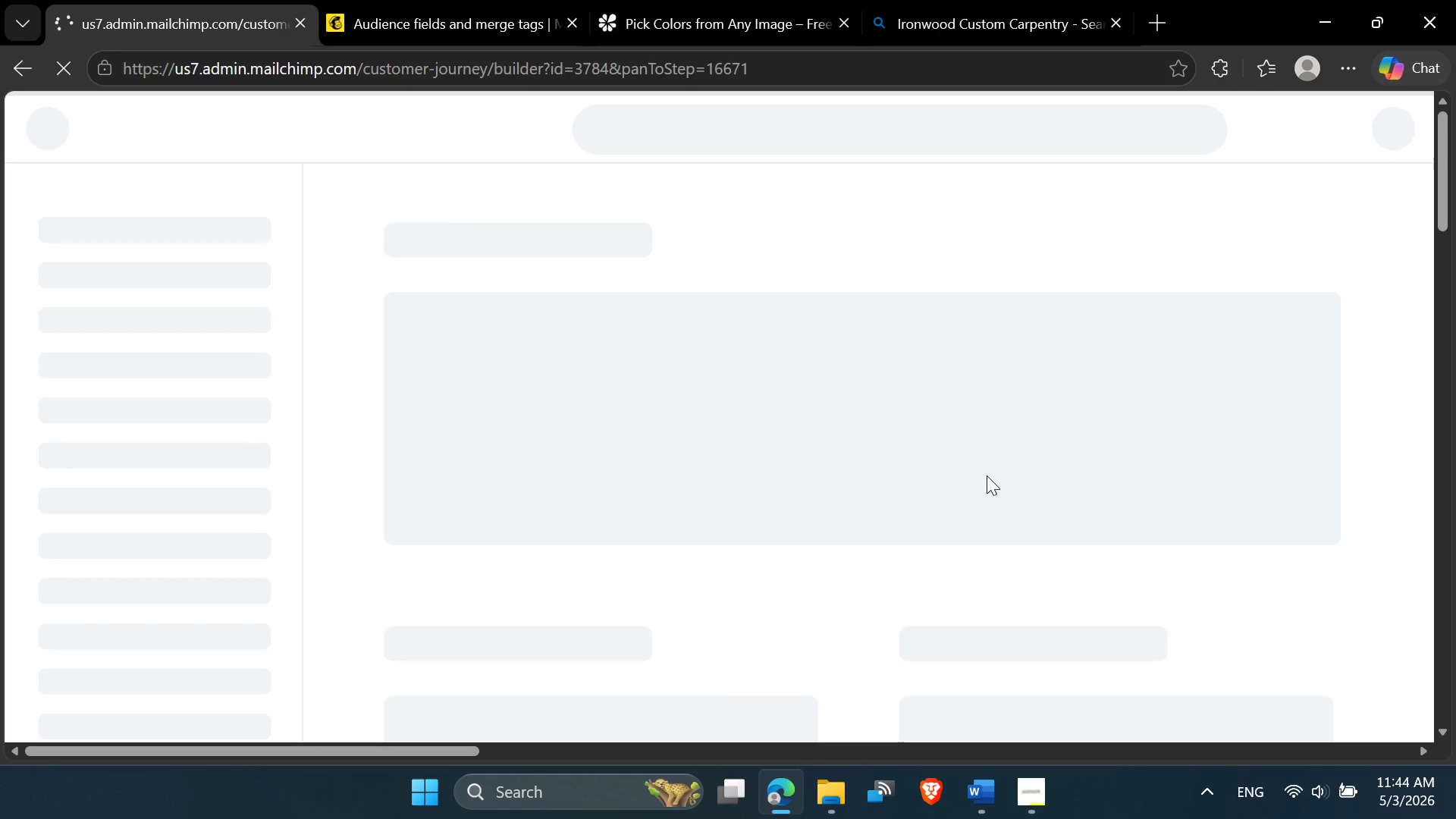 
mouse_move([839, 503])
 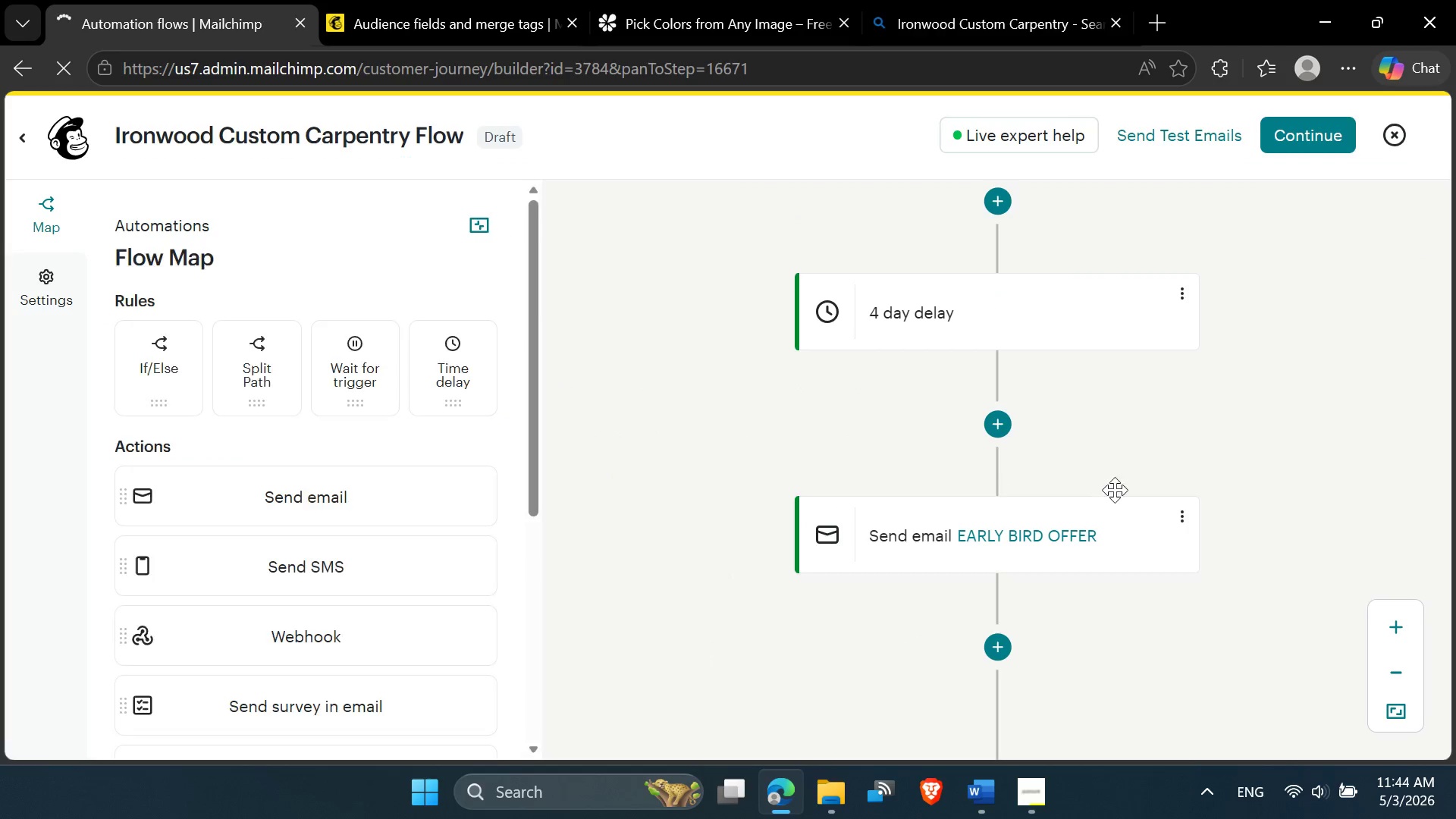 
scroll: coordinate [1115, 490], scroll_direction: up, amount: 2.0
 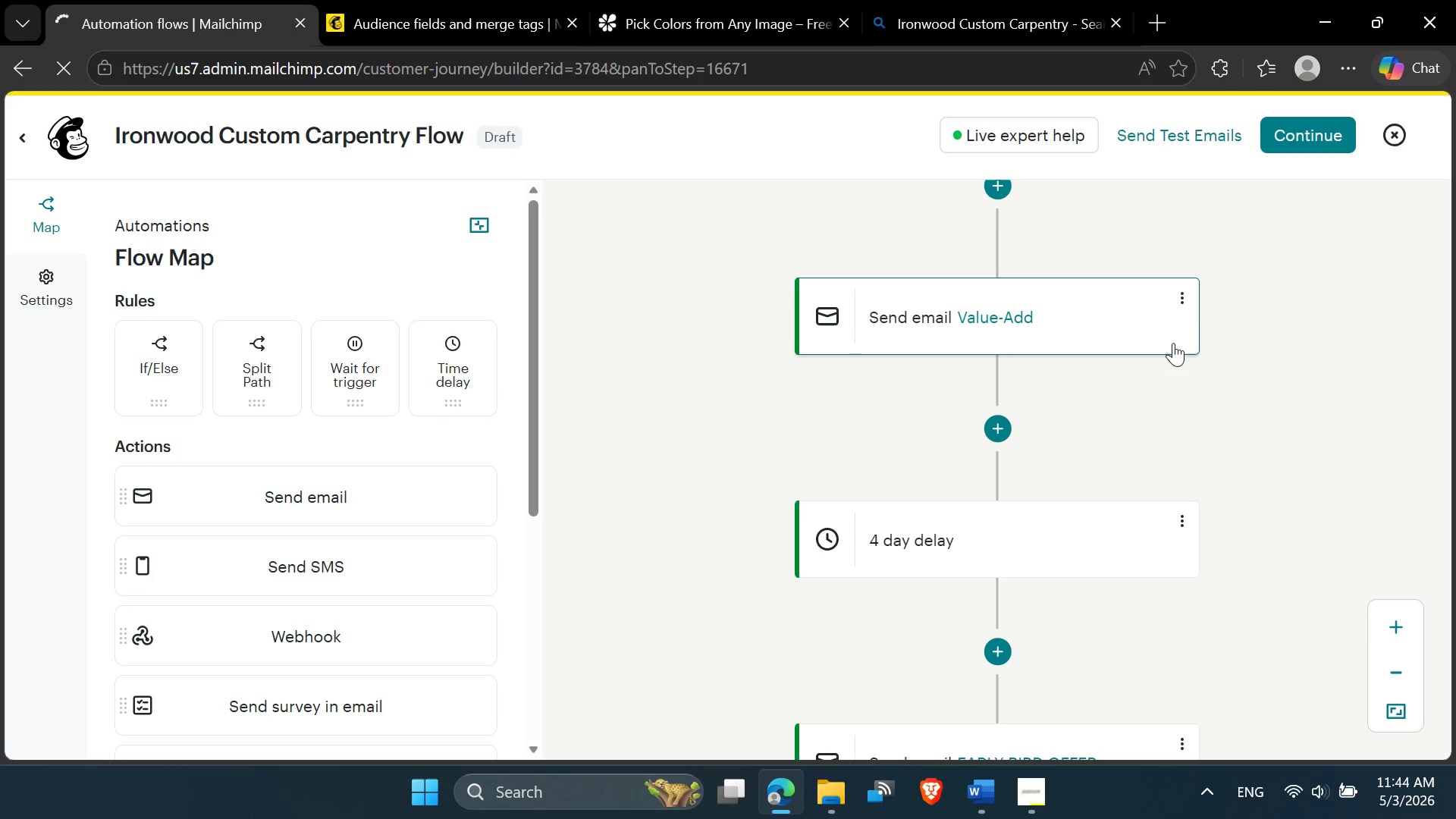 
left_click([1182, 303])
 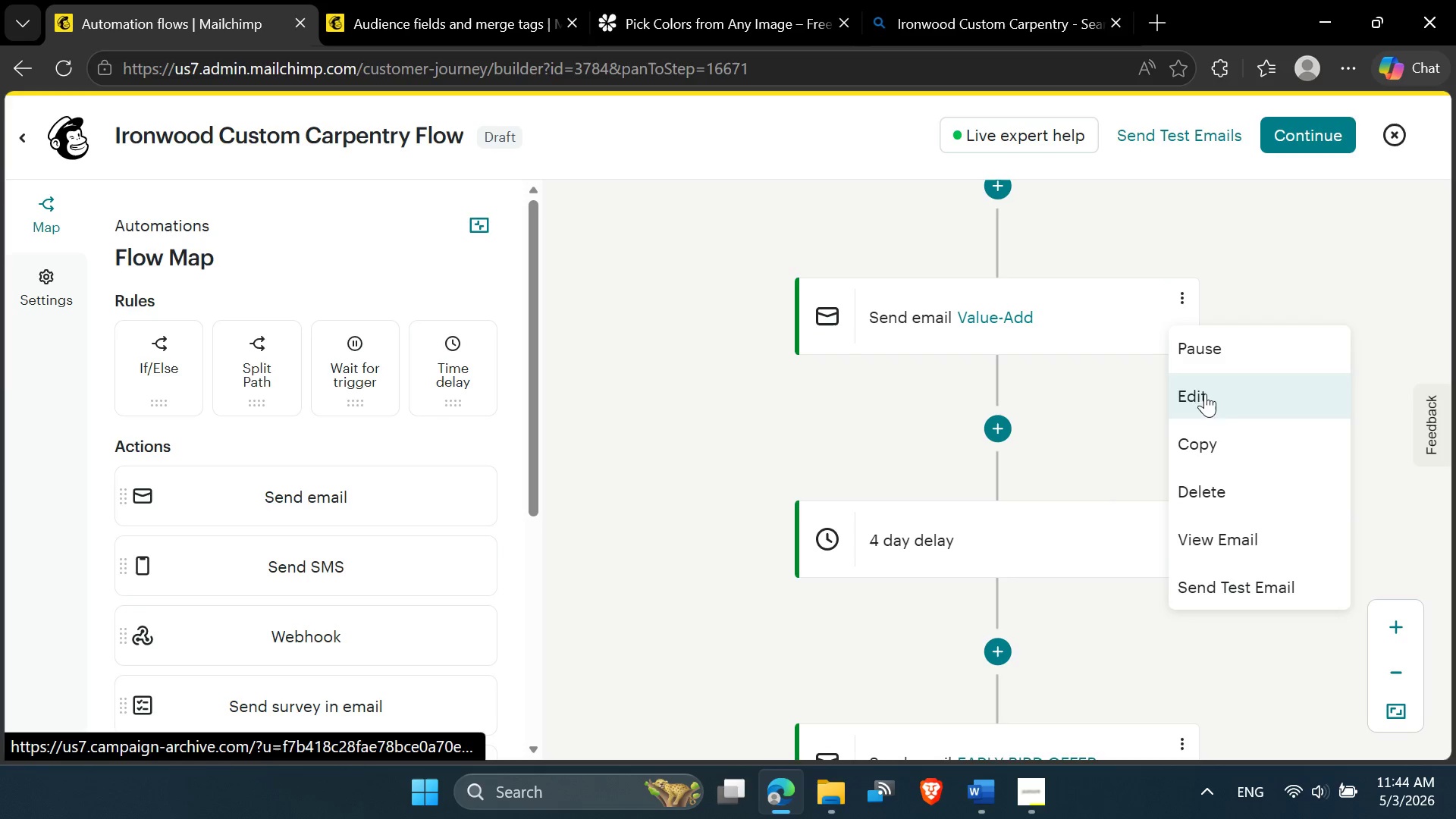 
left_click([1204, 382])
 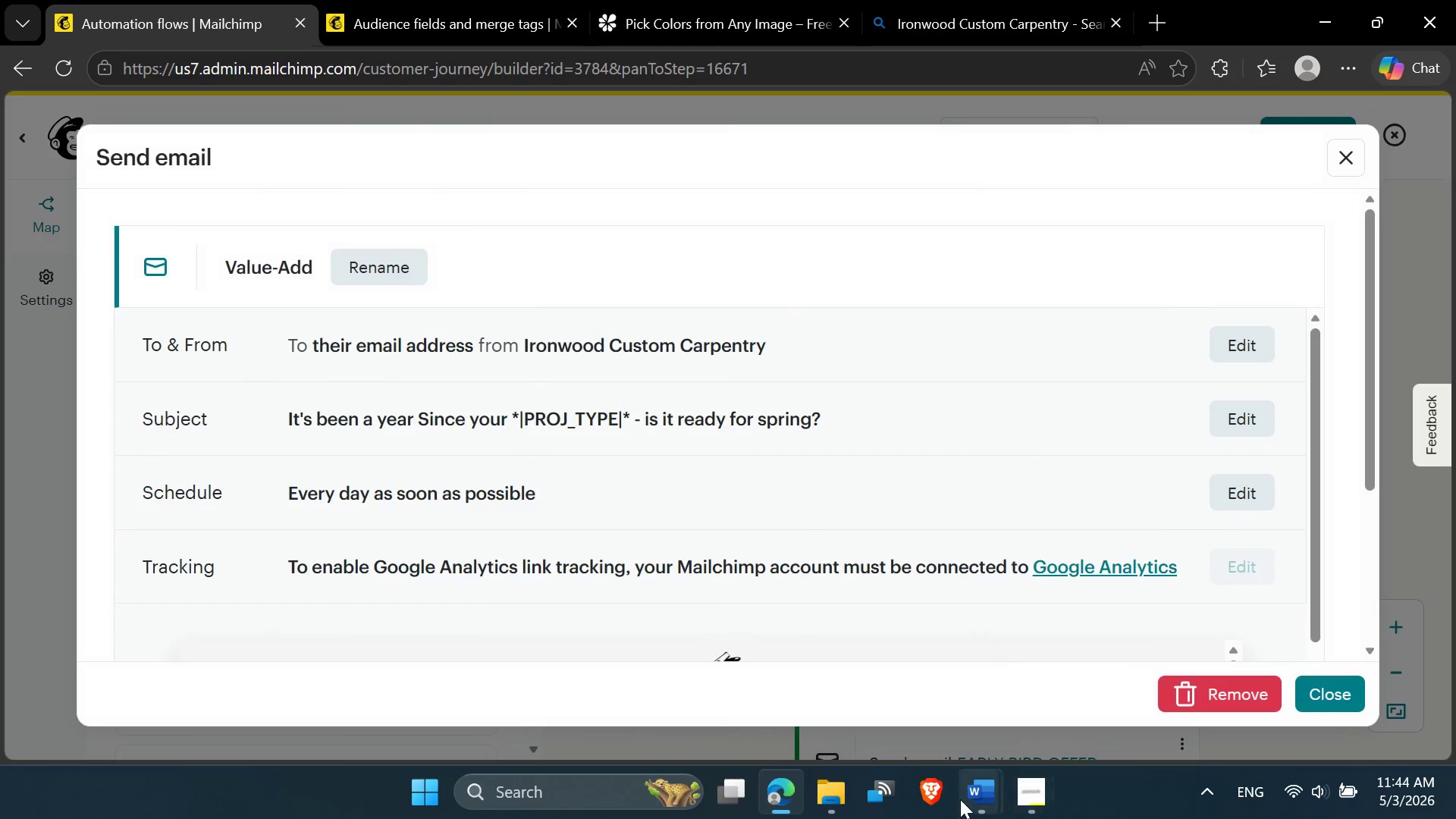 
left_click([977, 808])
 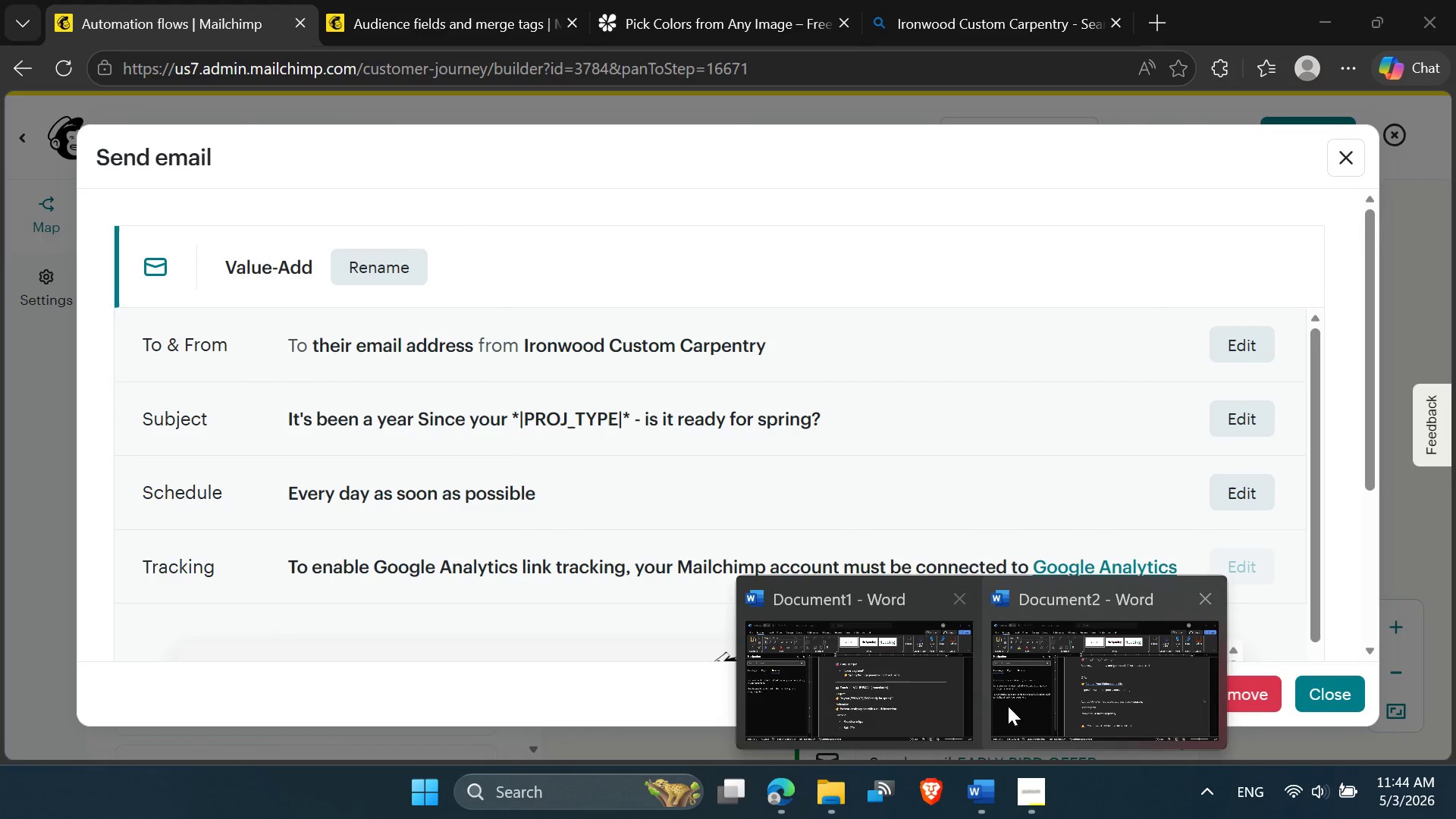 
left_click([1051, 704])
 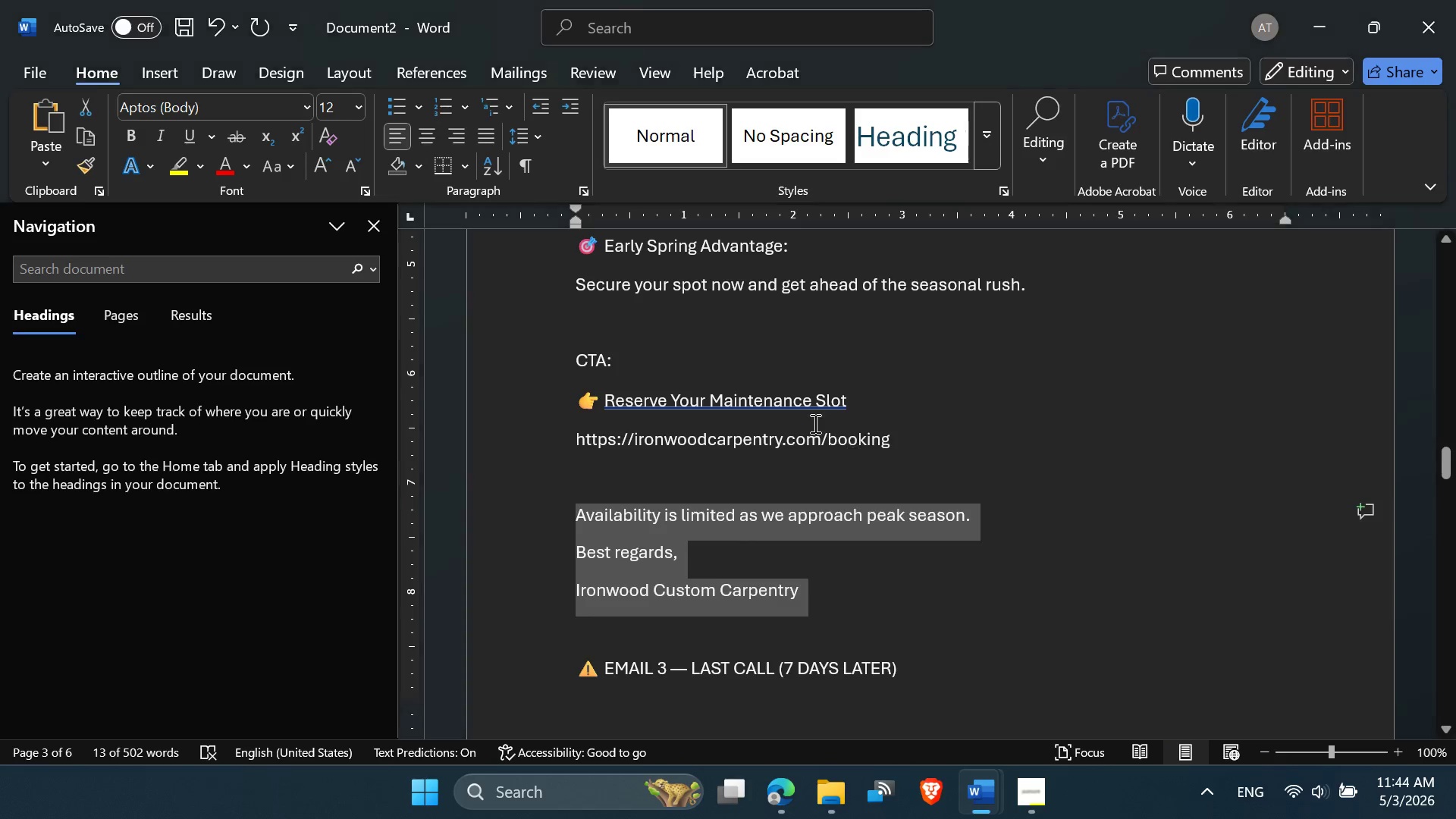 
scroll: coordinate [799, 422], scroll_direction: up, amount: 27.0
 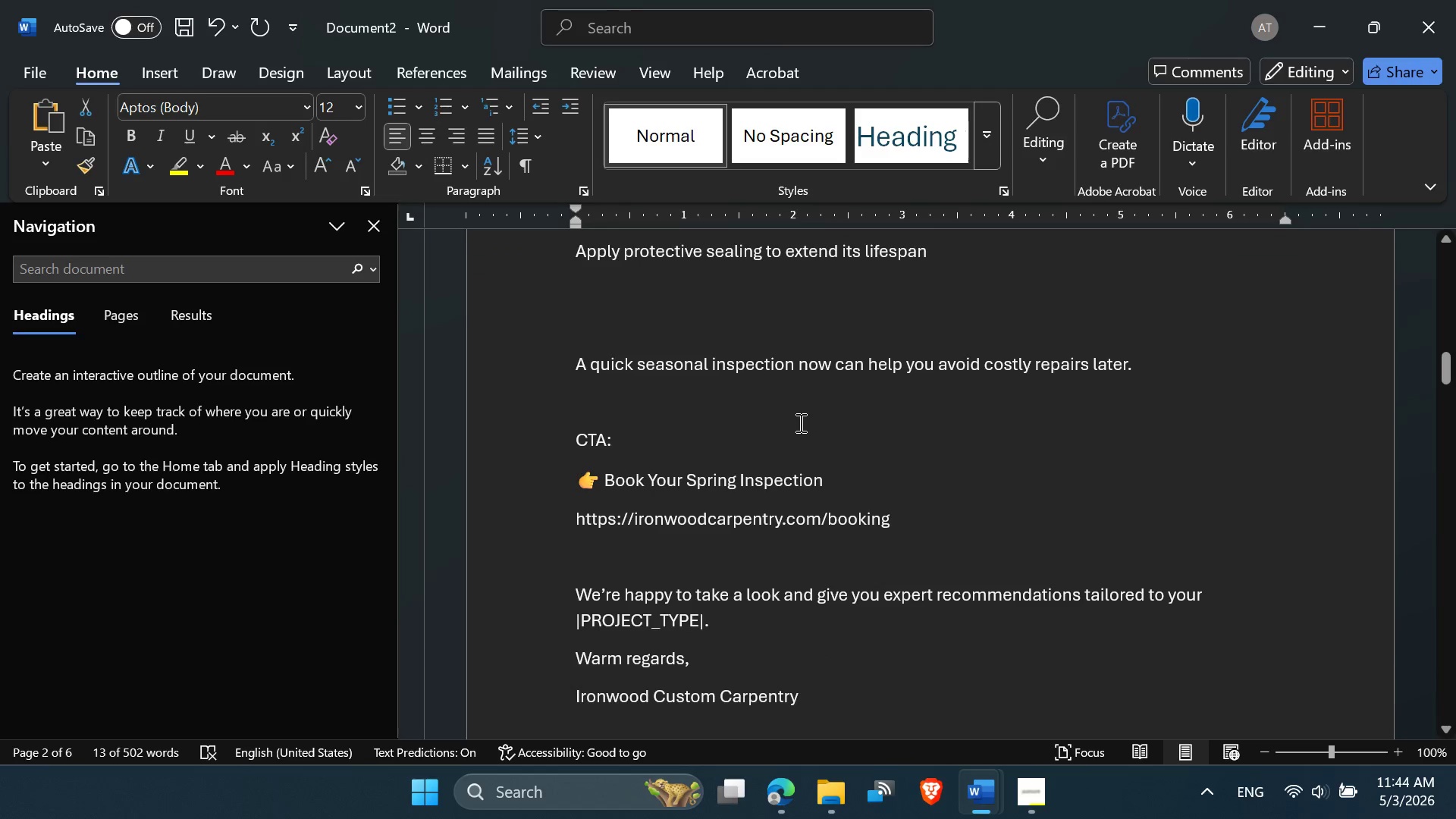 
scroll: coordinate [799, 422], scroll_direction: down, amount: 3.0
 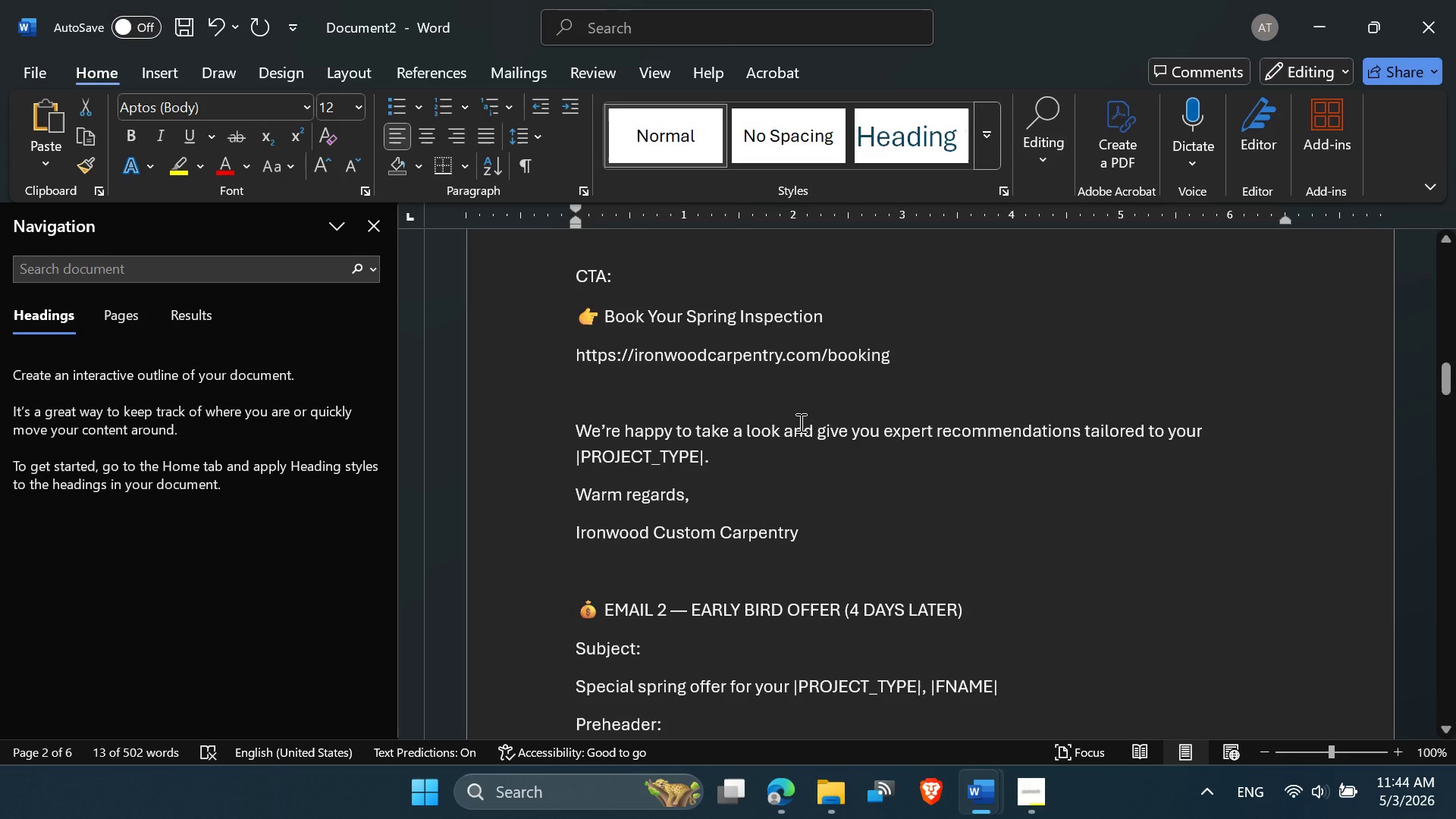 
scroll: coordinate [799, 422], scroll_direction: up, amount: 22.0
 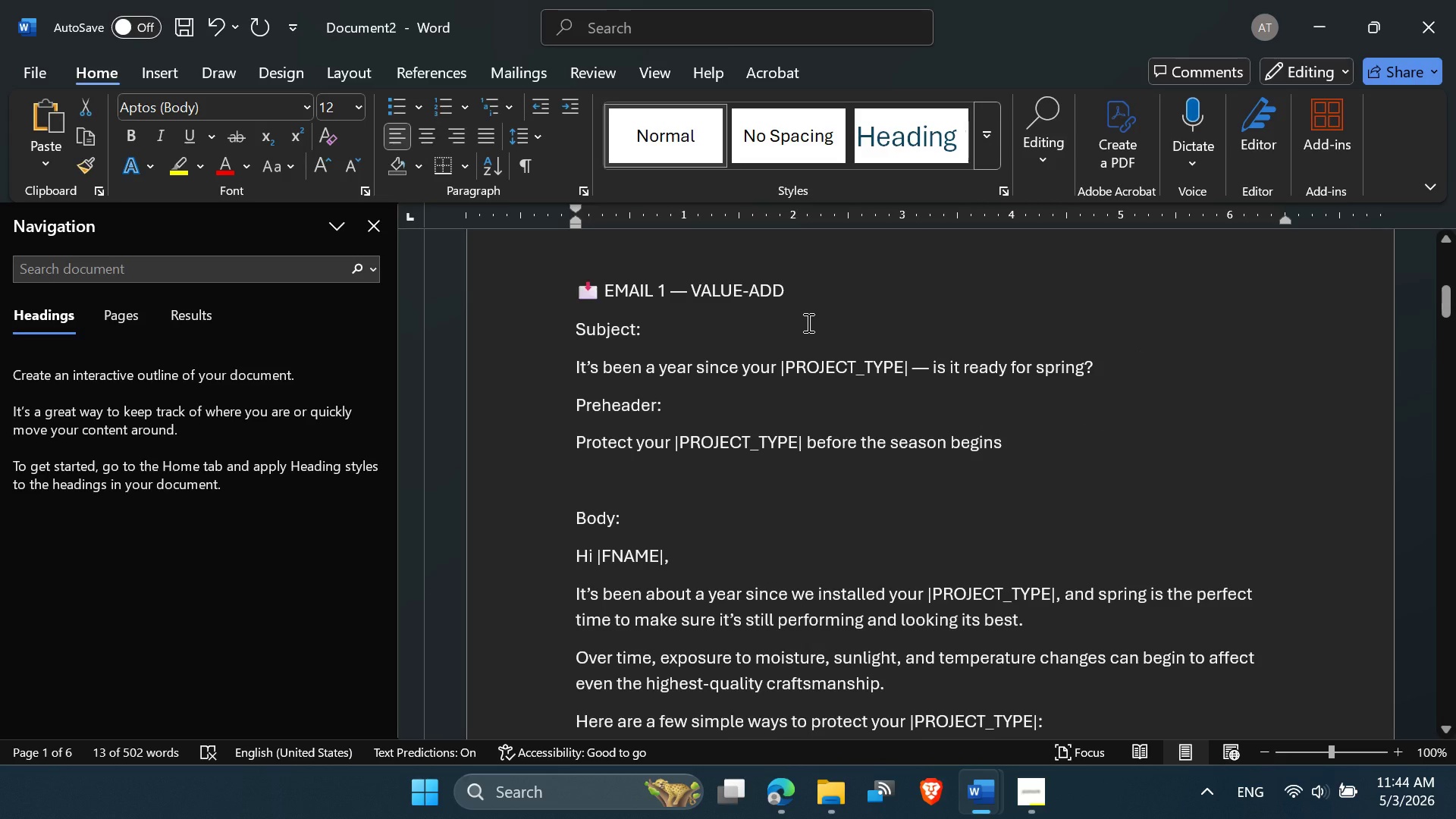 
scroll: coordinate [819, 417], scroll_direction: down, amount: 22.0
 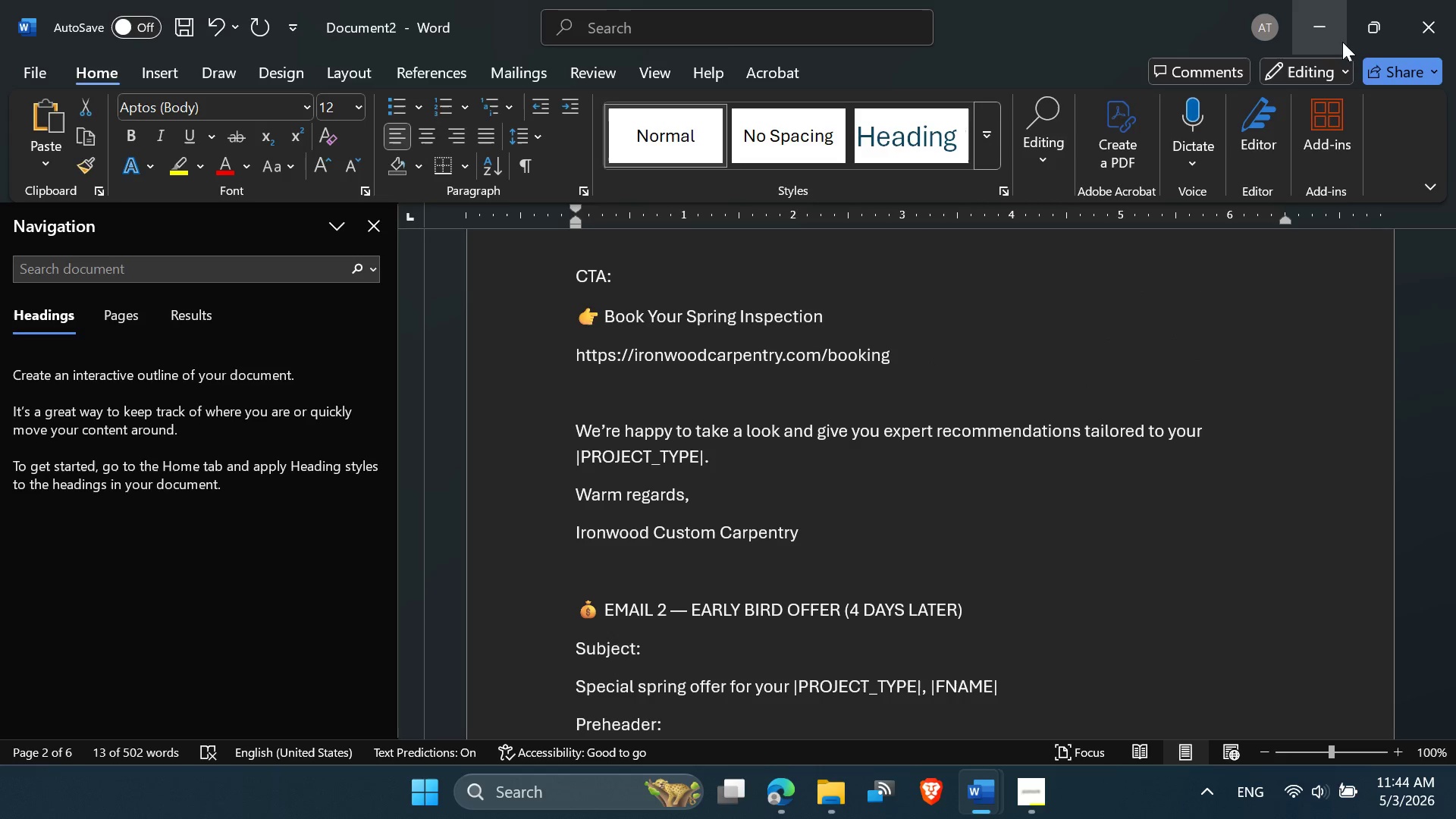 
left_click([1328, 38])
 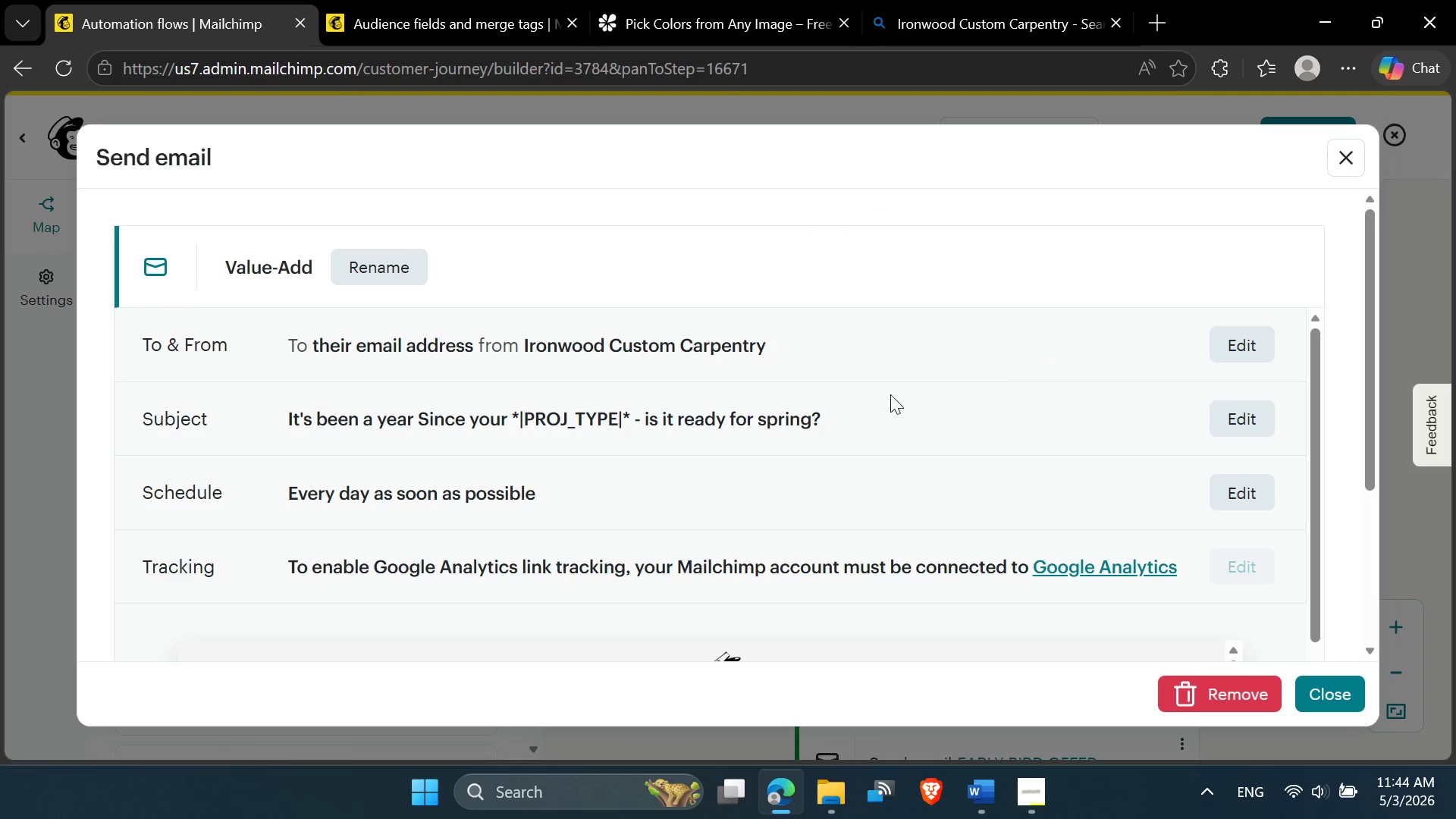 
scroll: coordinate [791, 497], scroll_direction: down, amount: 4.0
 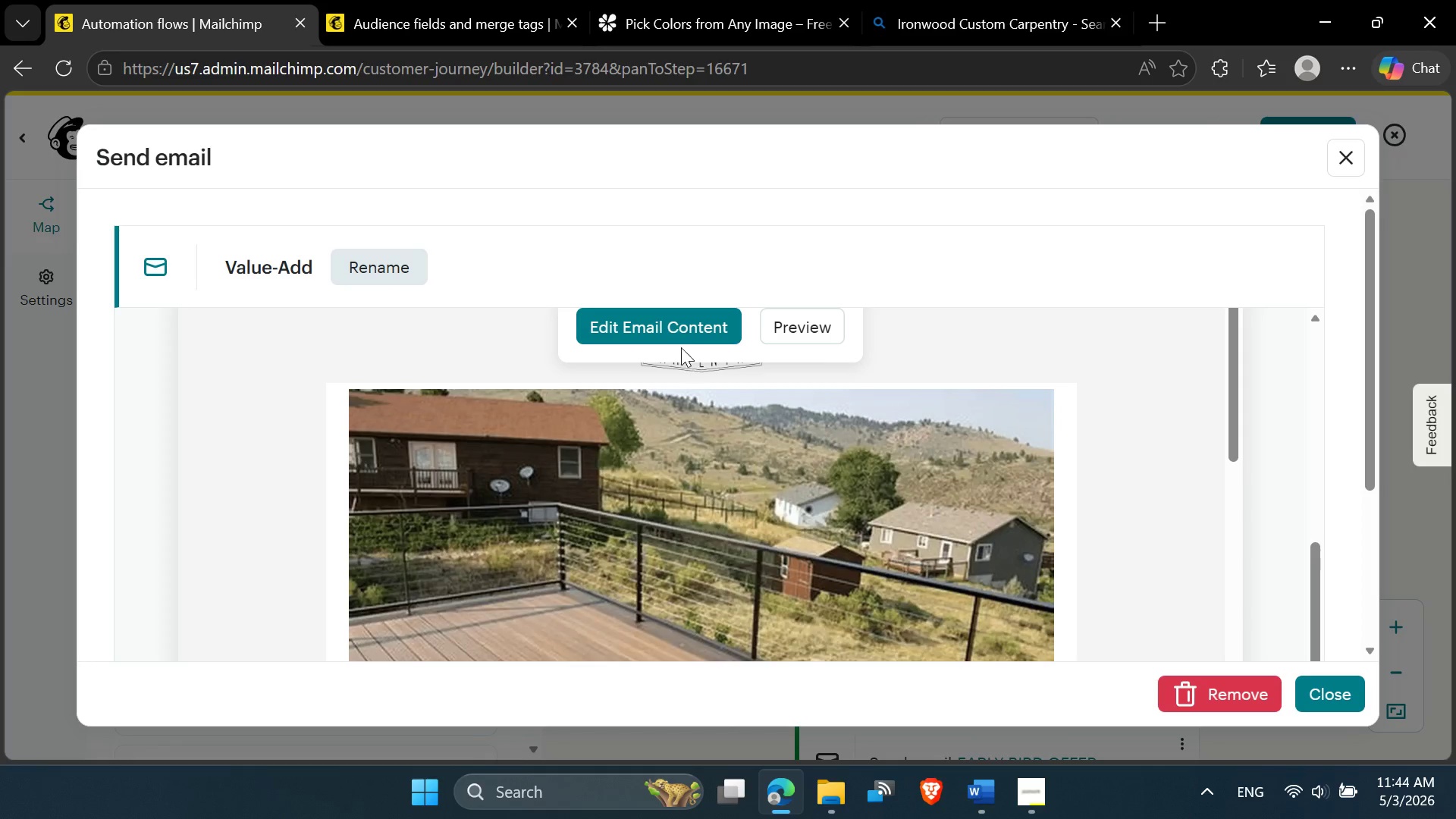 
left_click([670, 322])
 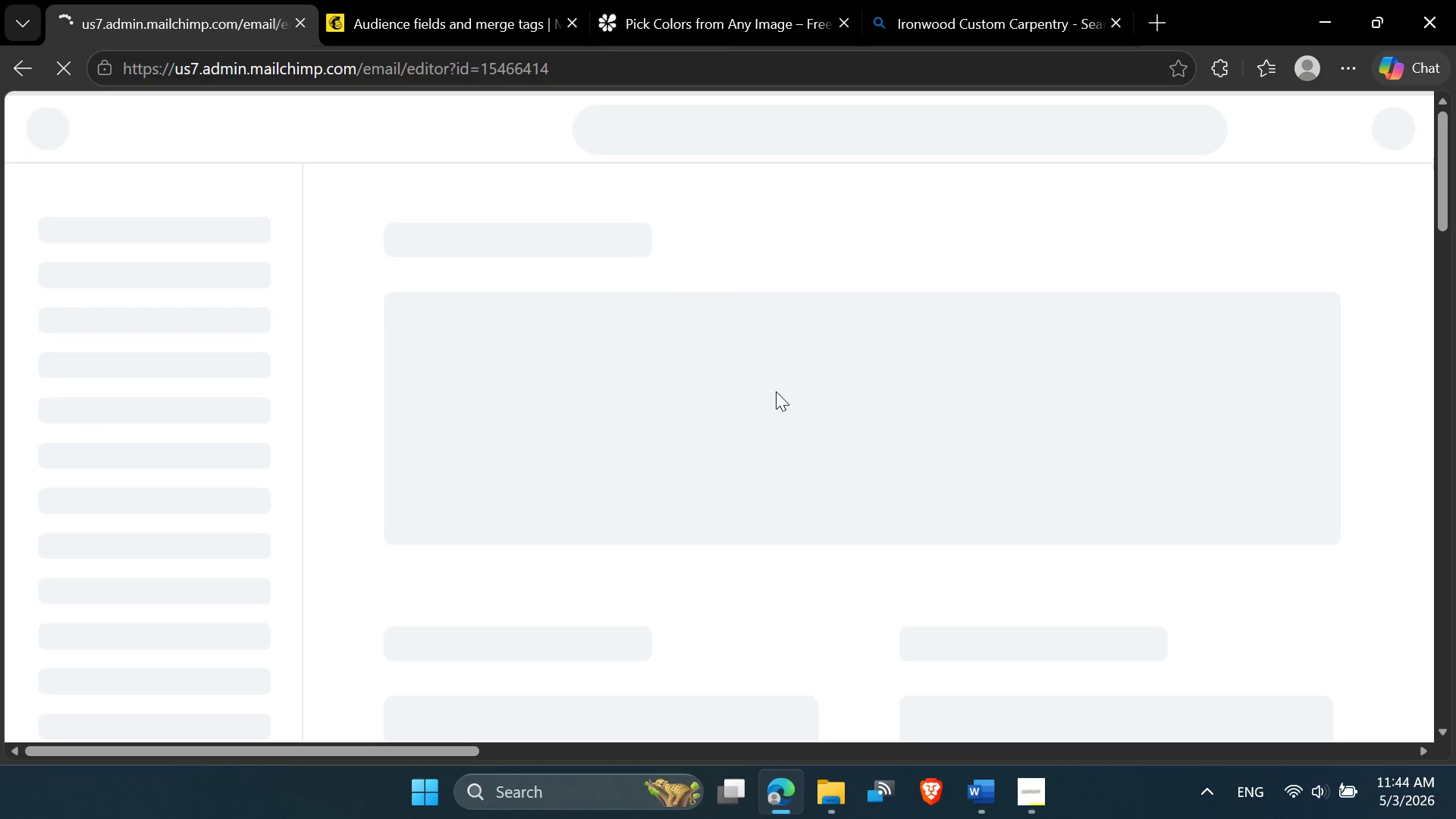 
wait(12.62)
 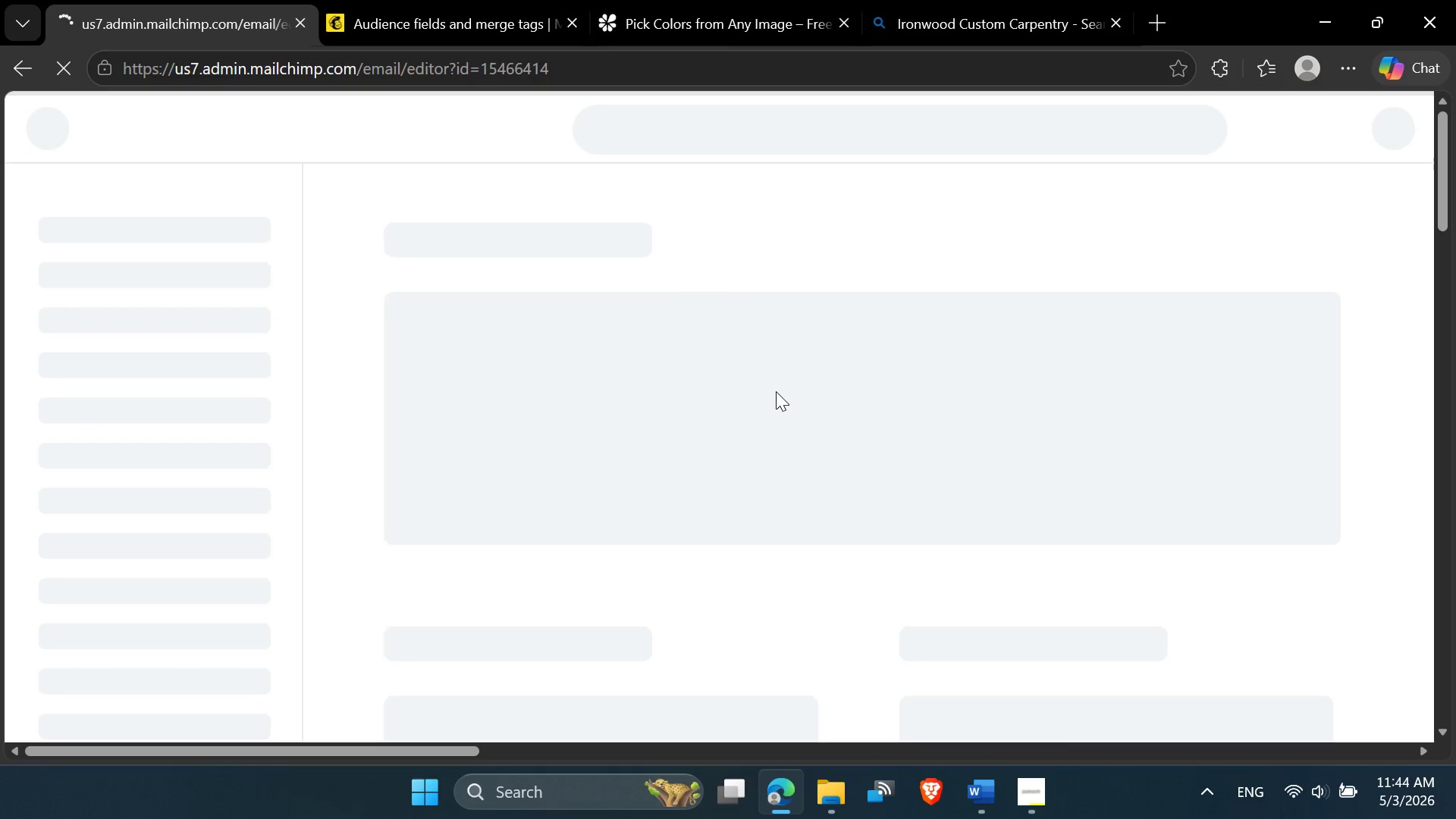 
scroll: coordinate [777, 395], scroll_direction: down, amount: 8.0
 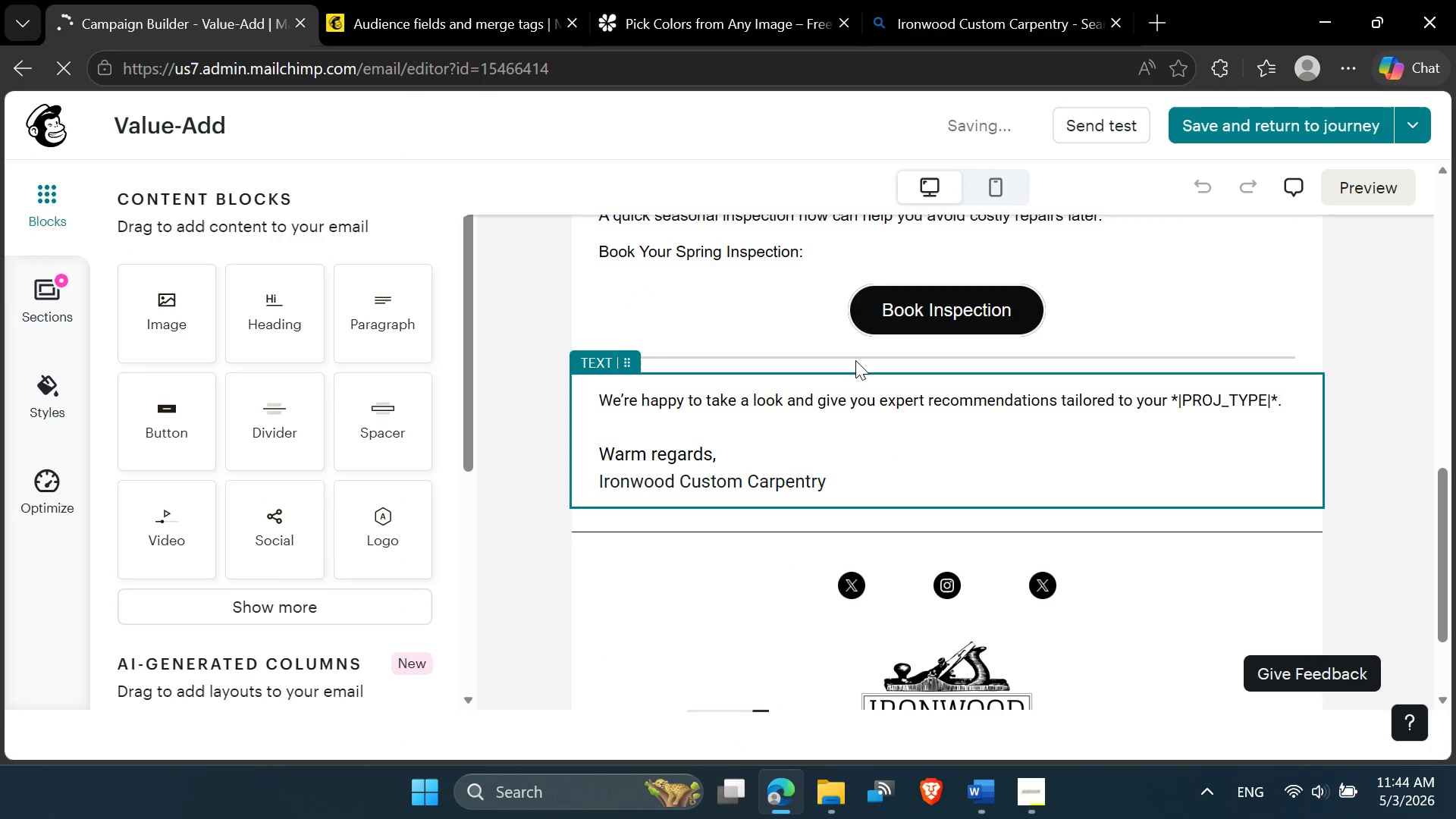 
left_click([860, 349])
 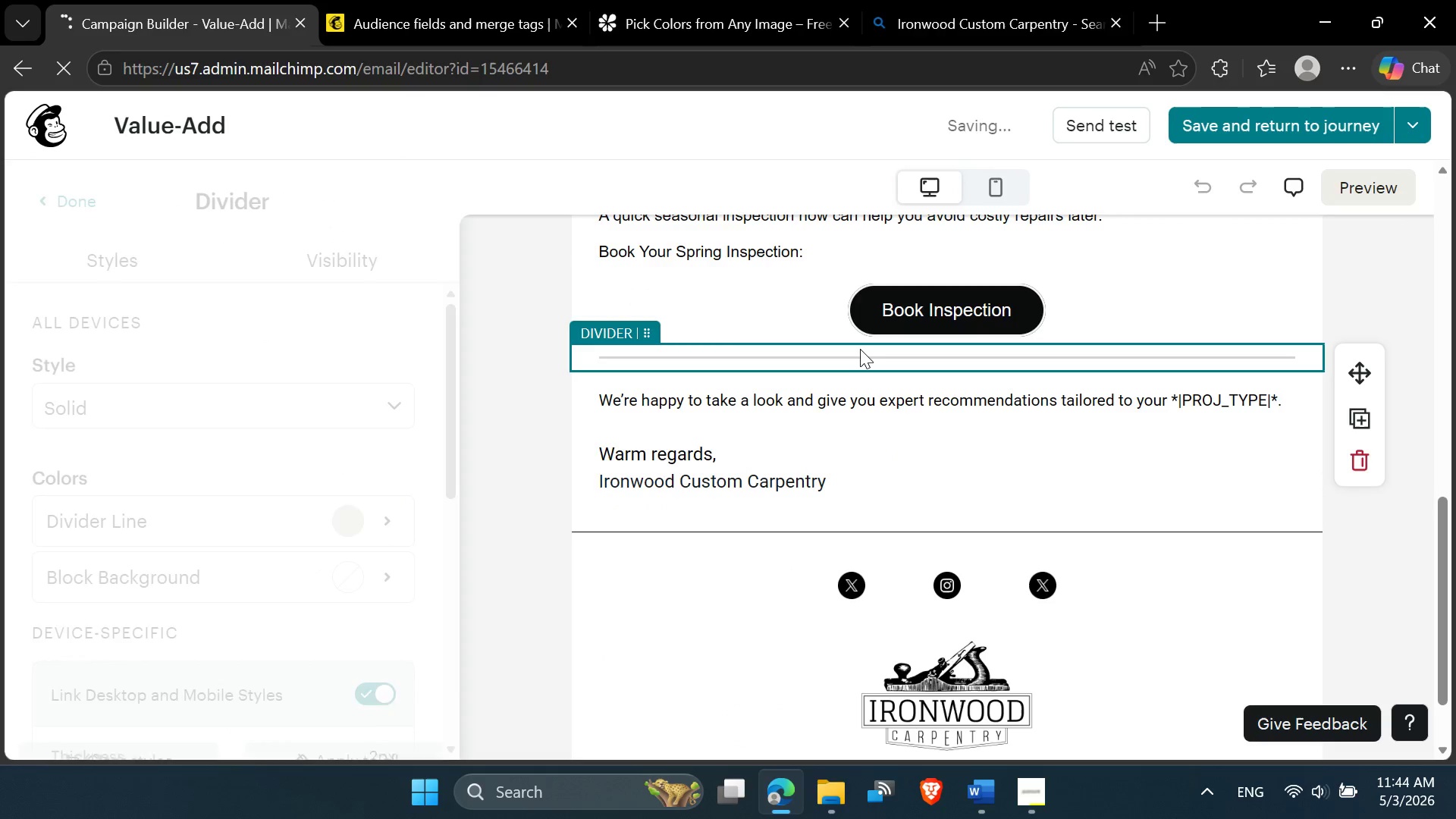 
key(Delete)
 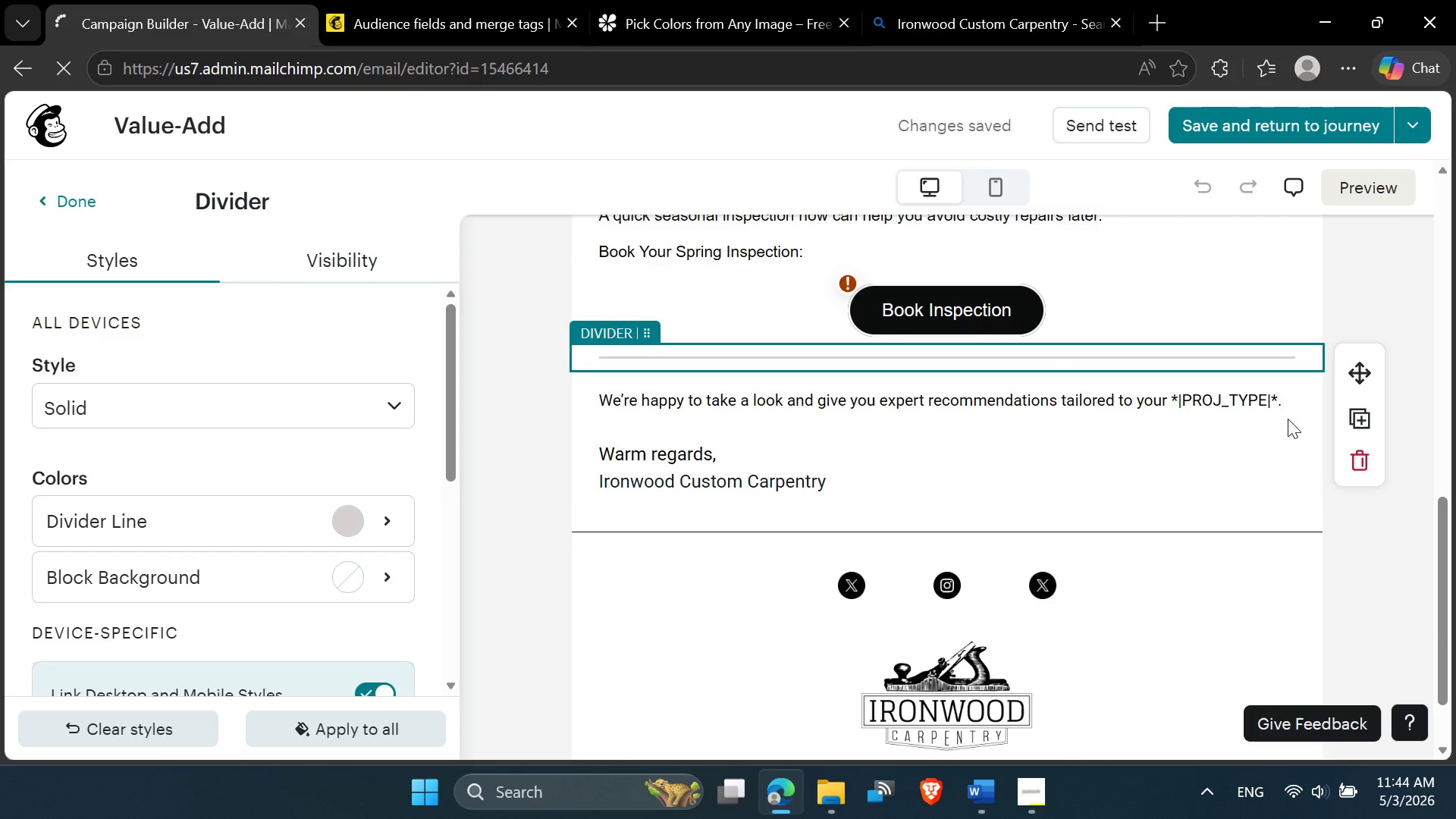 
left_click([1369, 465])
 